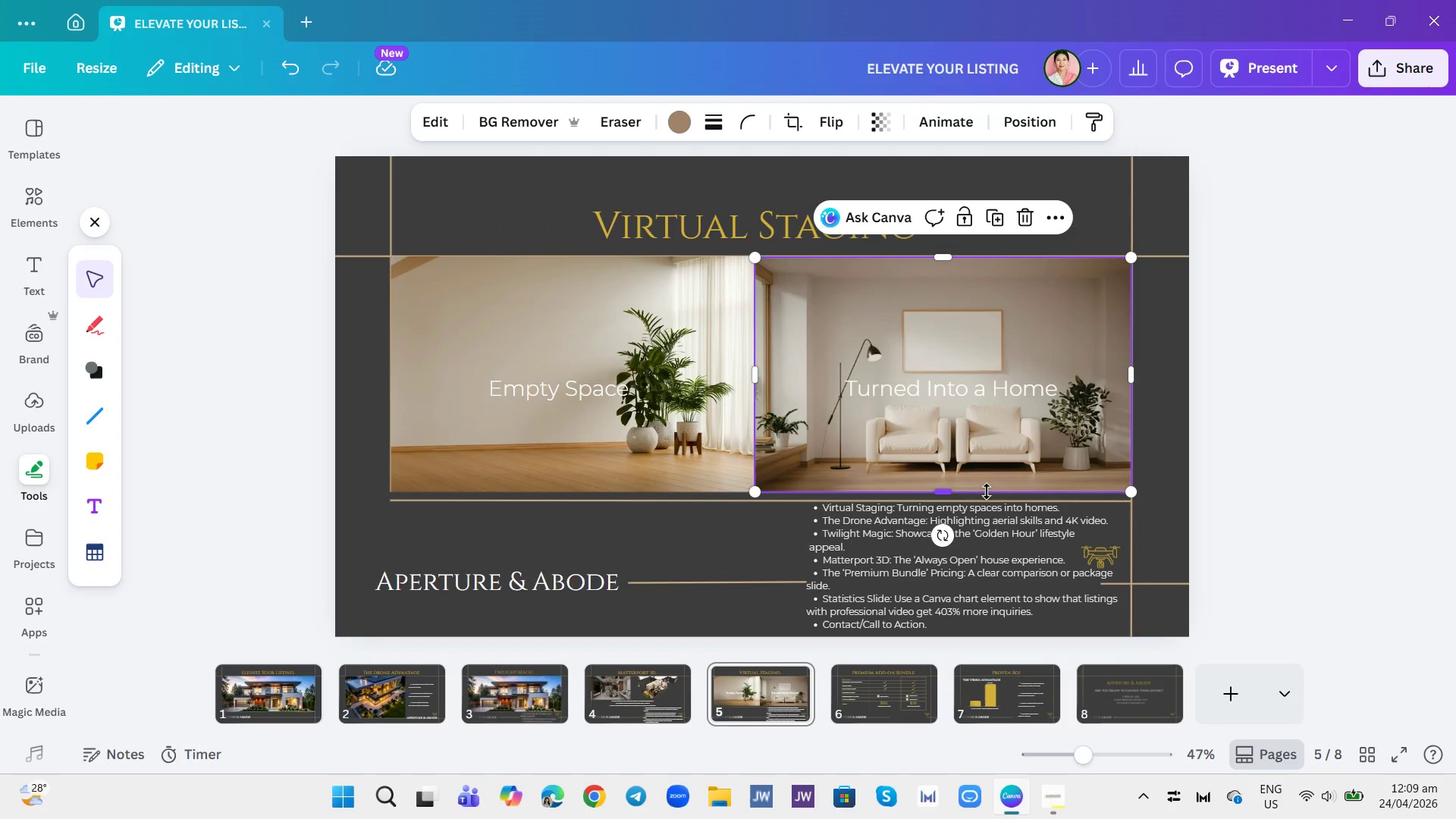 
left_click([987, 491])
 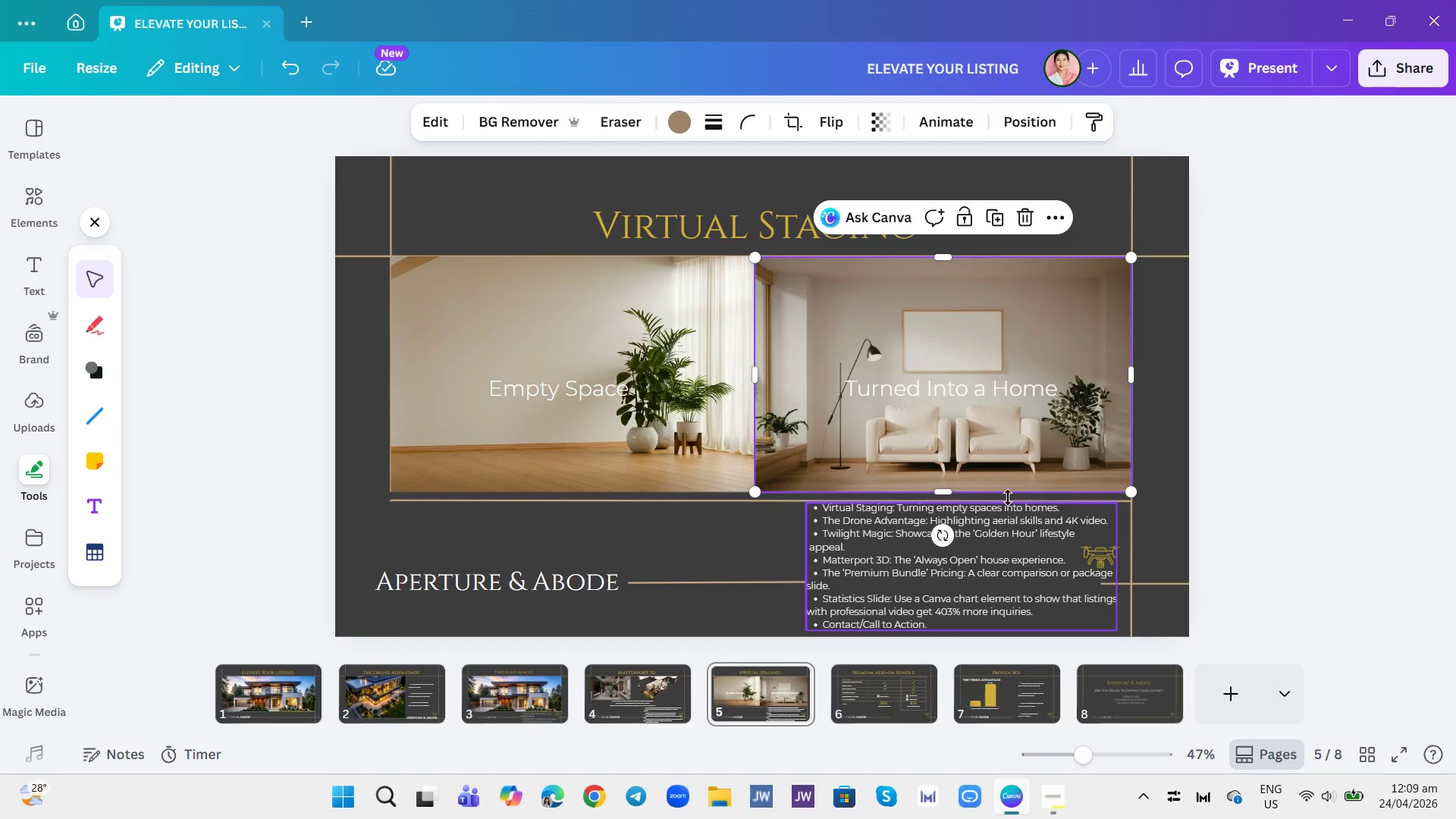 
left_click([1008, 497])
 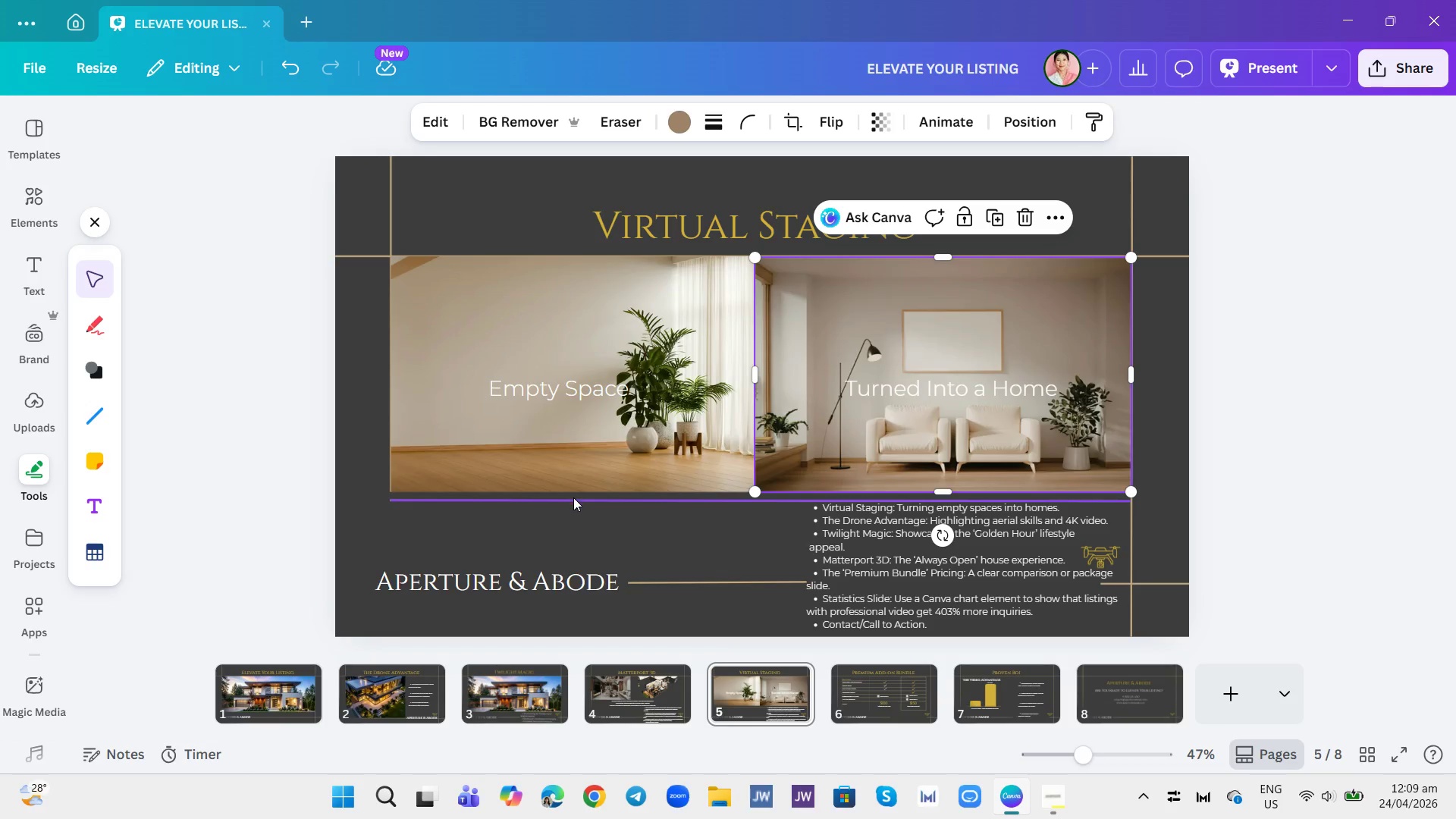 
left_click([571, 510])
 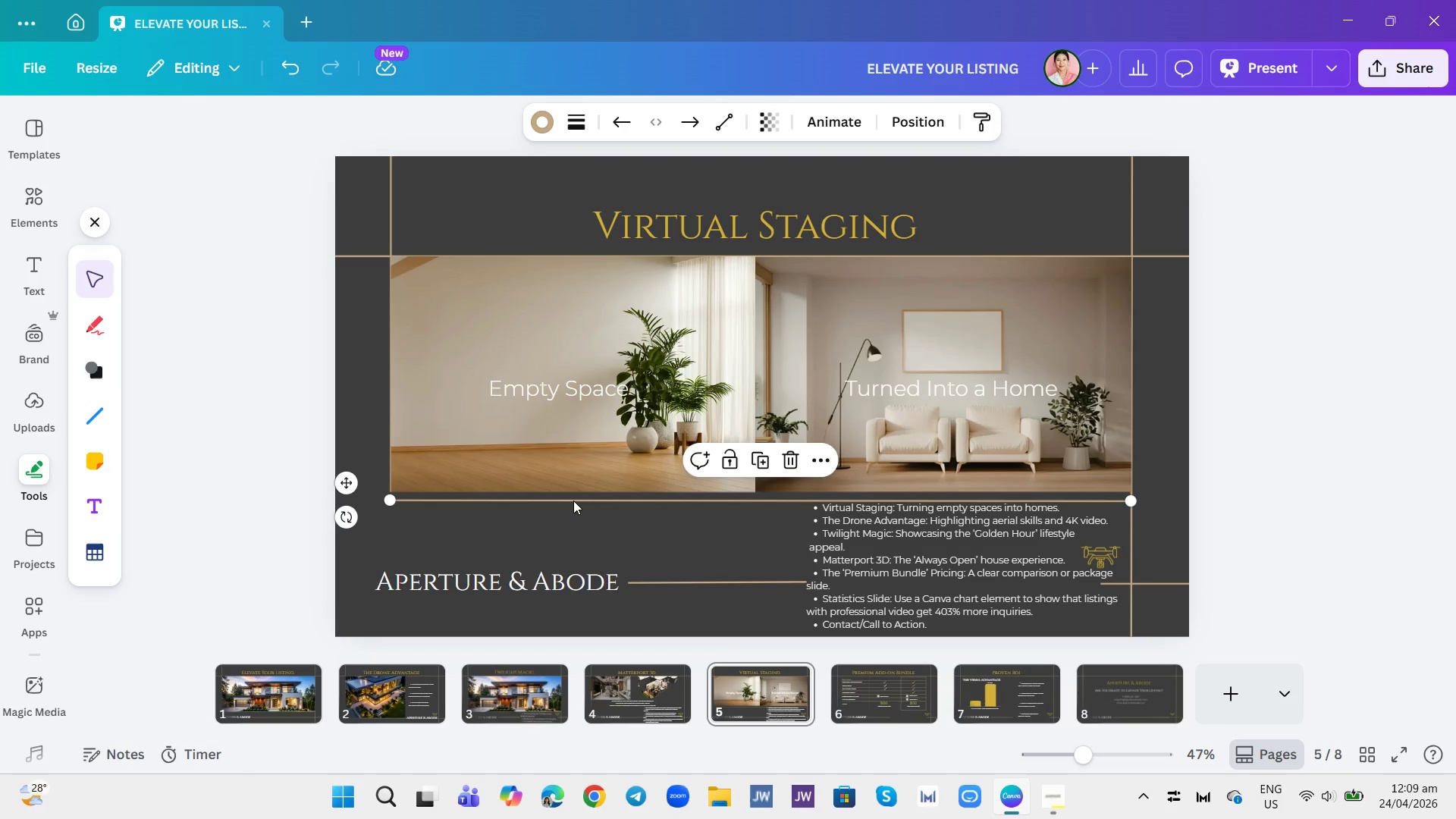 
double_click([573, 500])
 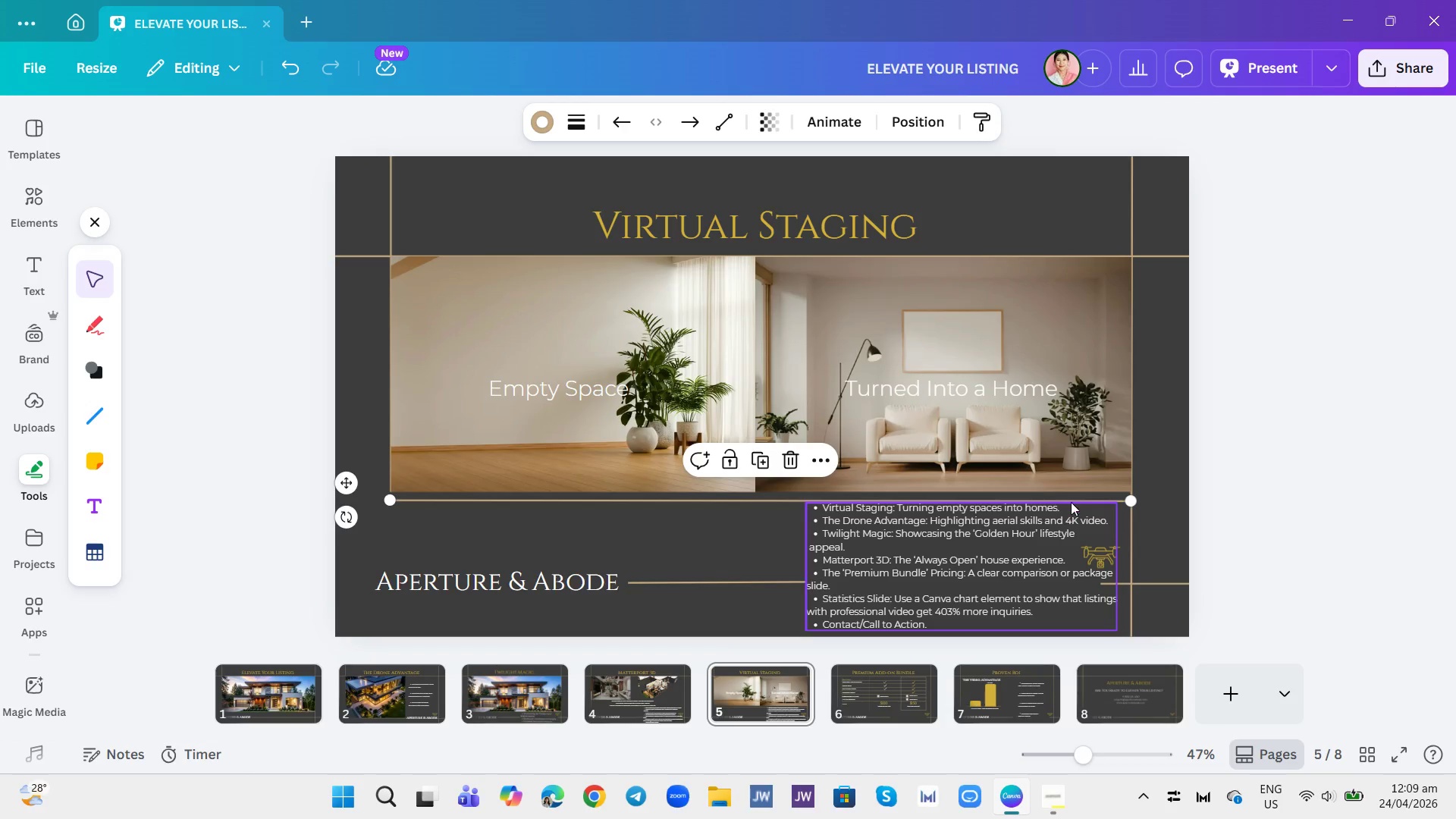 
left_click_drag(start_coordinate=[1071, 500], to_coordinate=[1071, 496])
 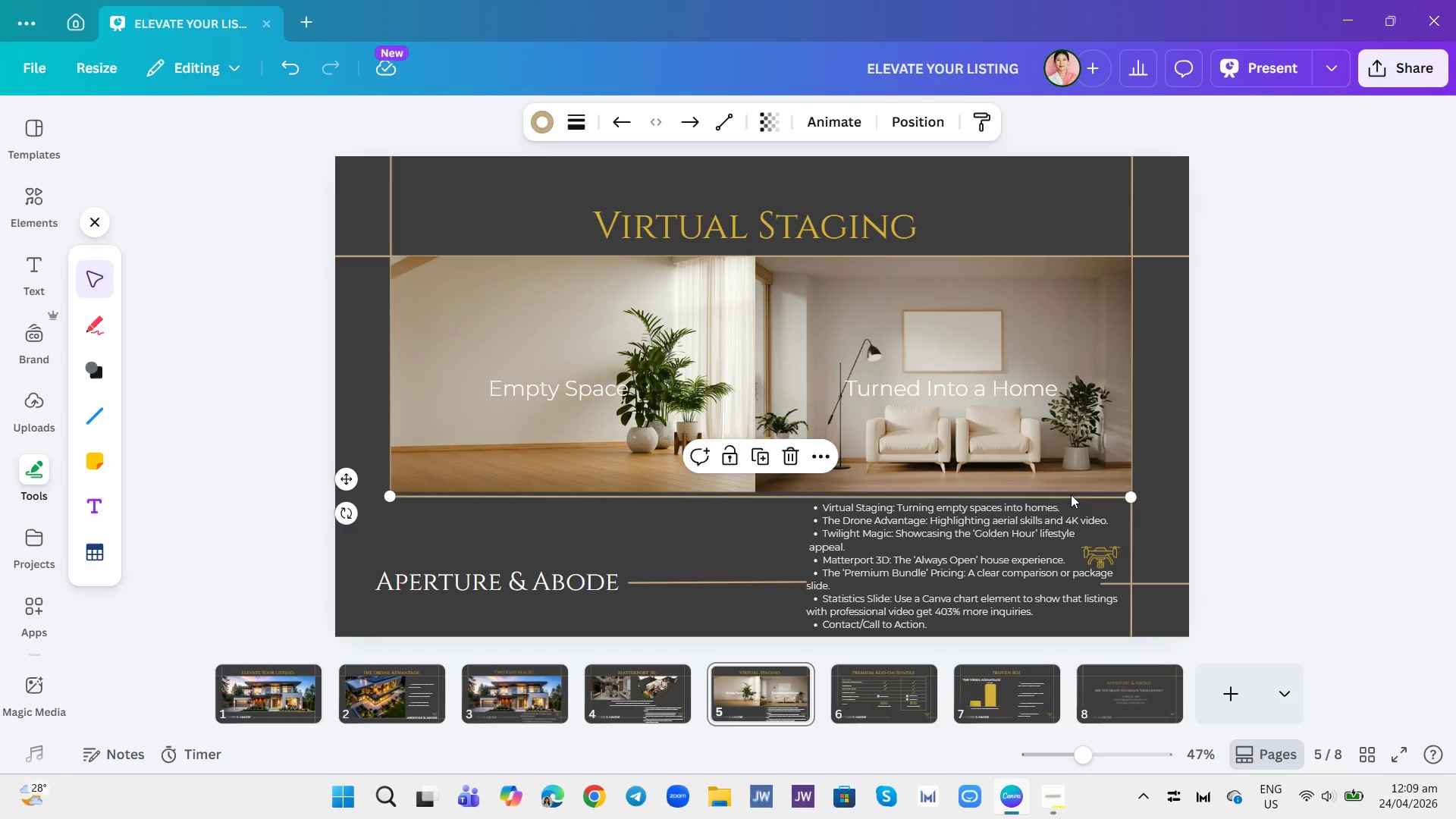 
double_click([1071, 494])
 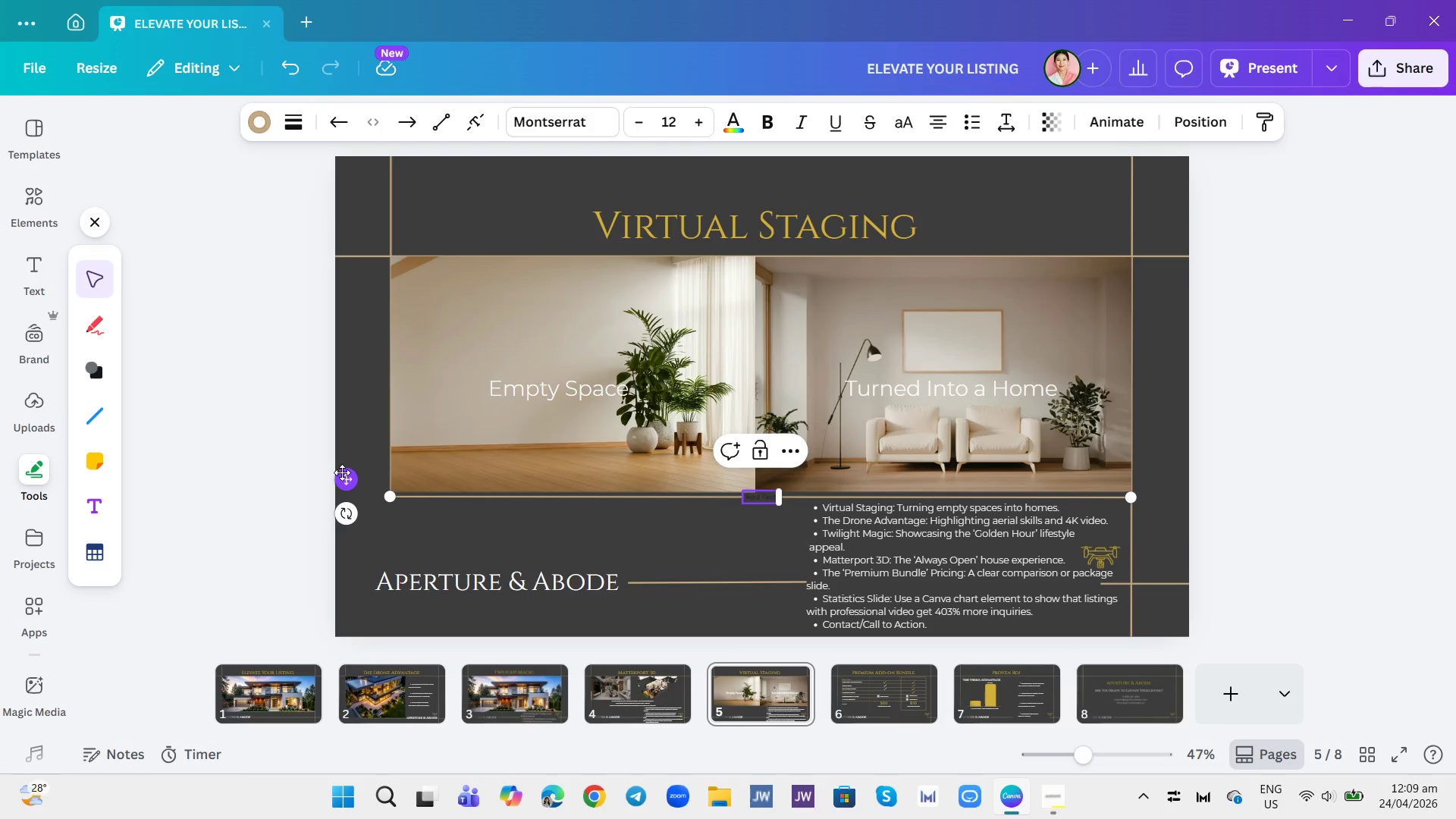 
double_click([341, 462])
 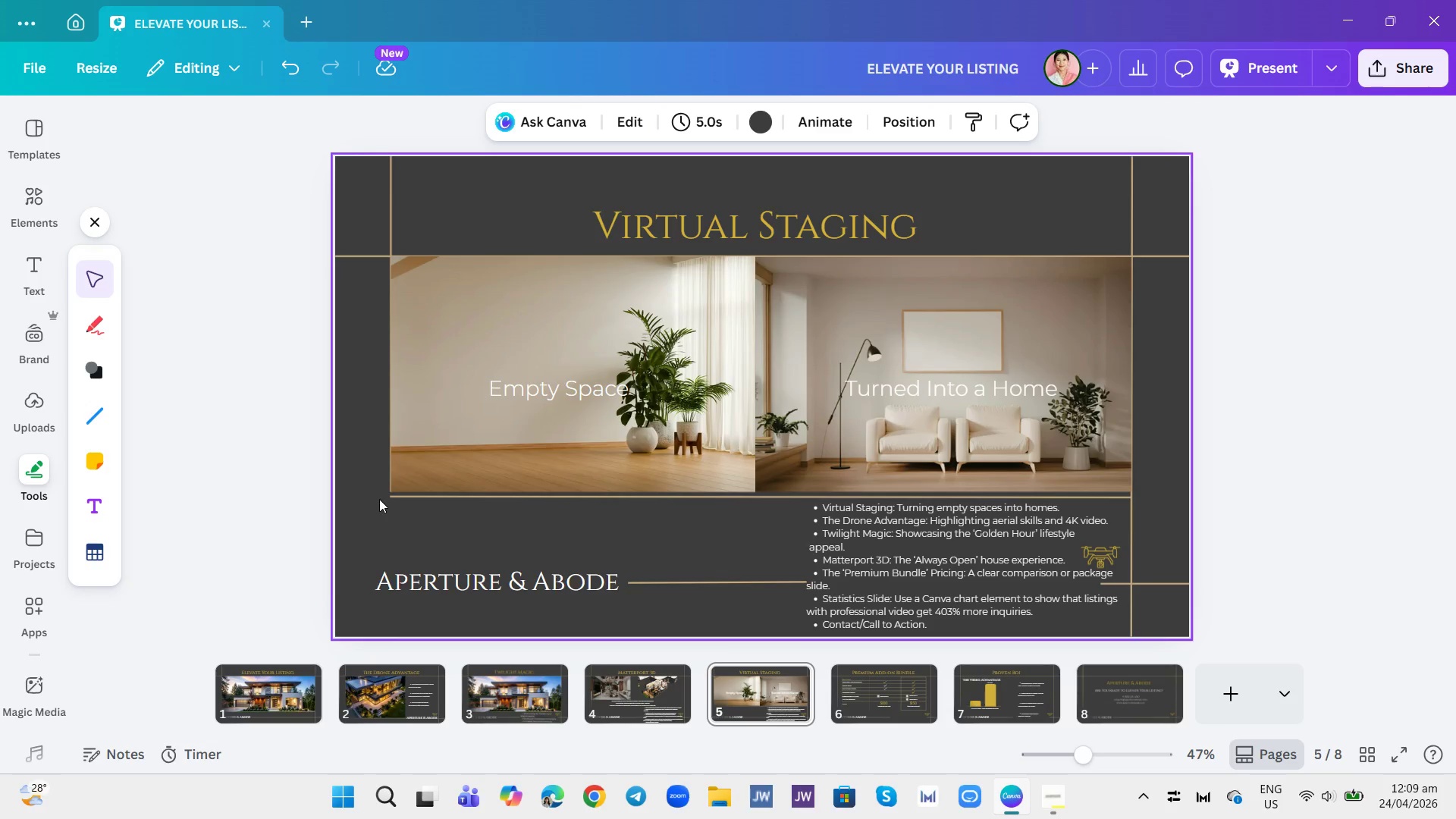 
double_click([391, 494])
 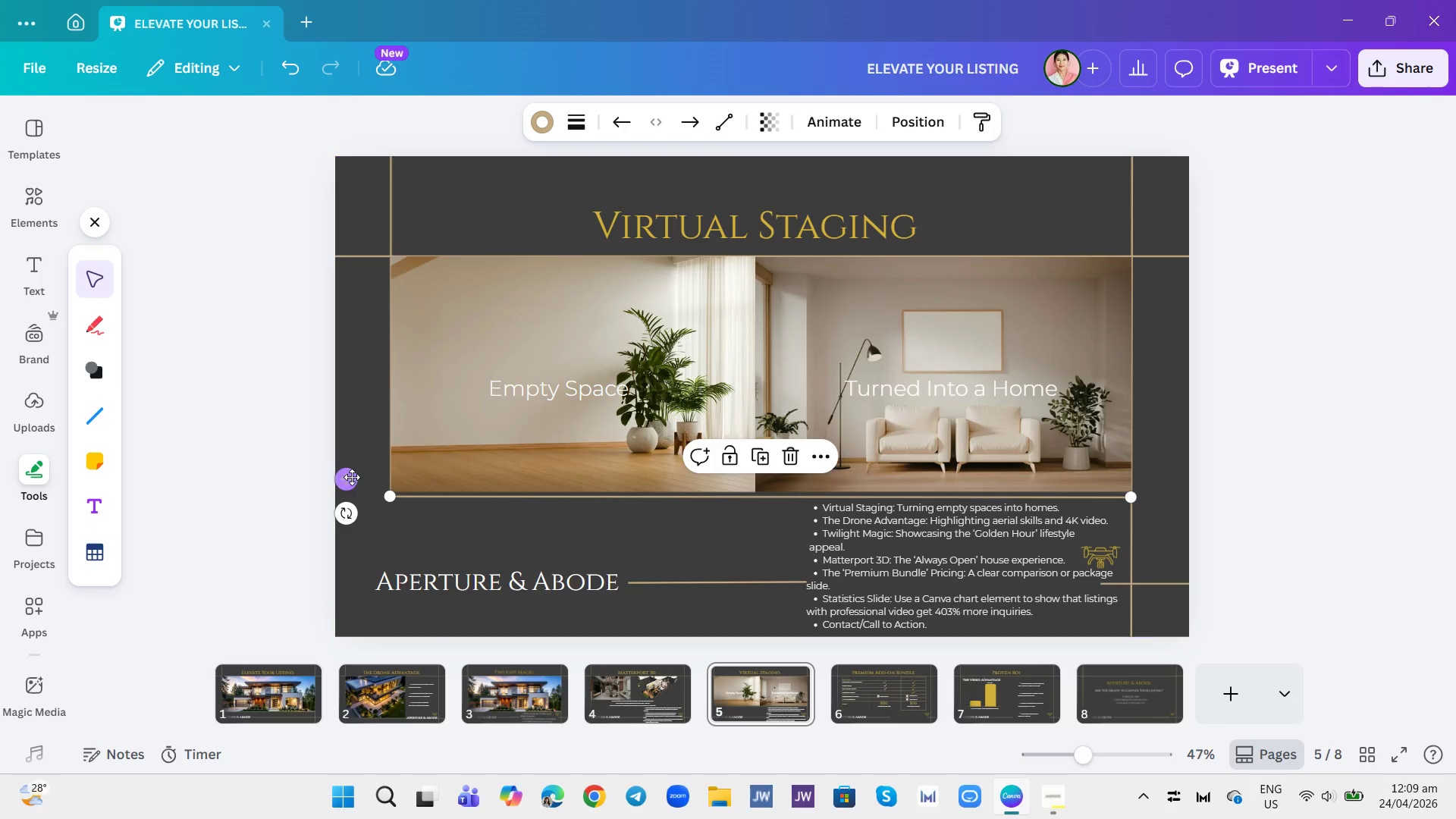 
left_click([351, 477])
 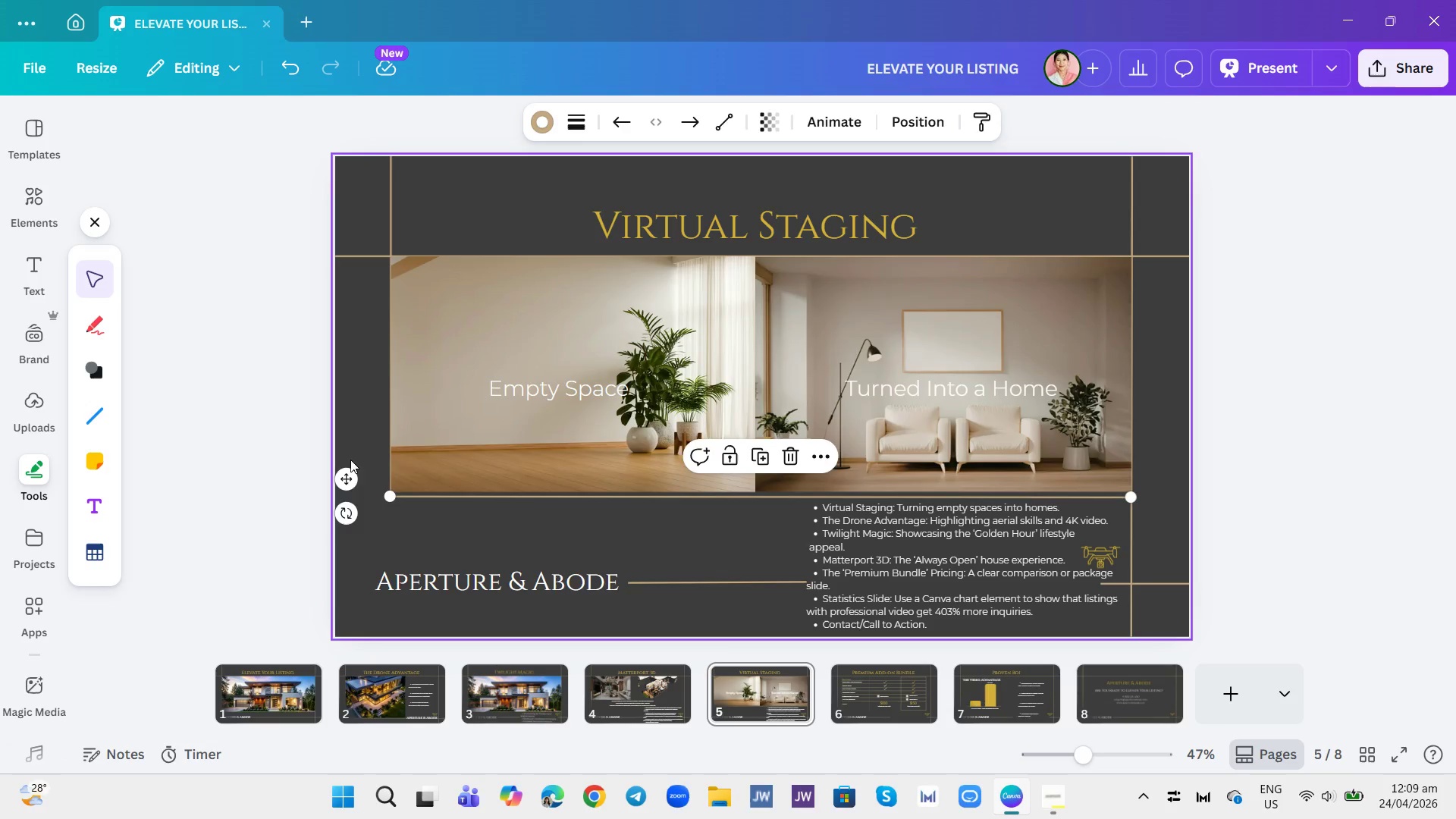 
double_click([353, 452])
 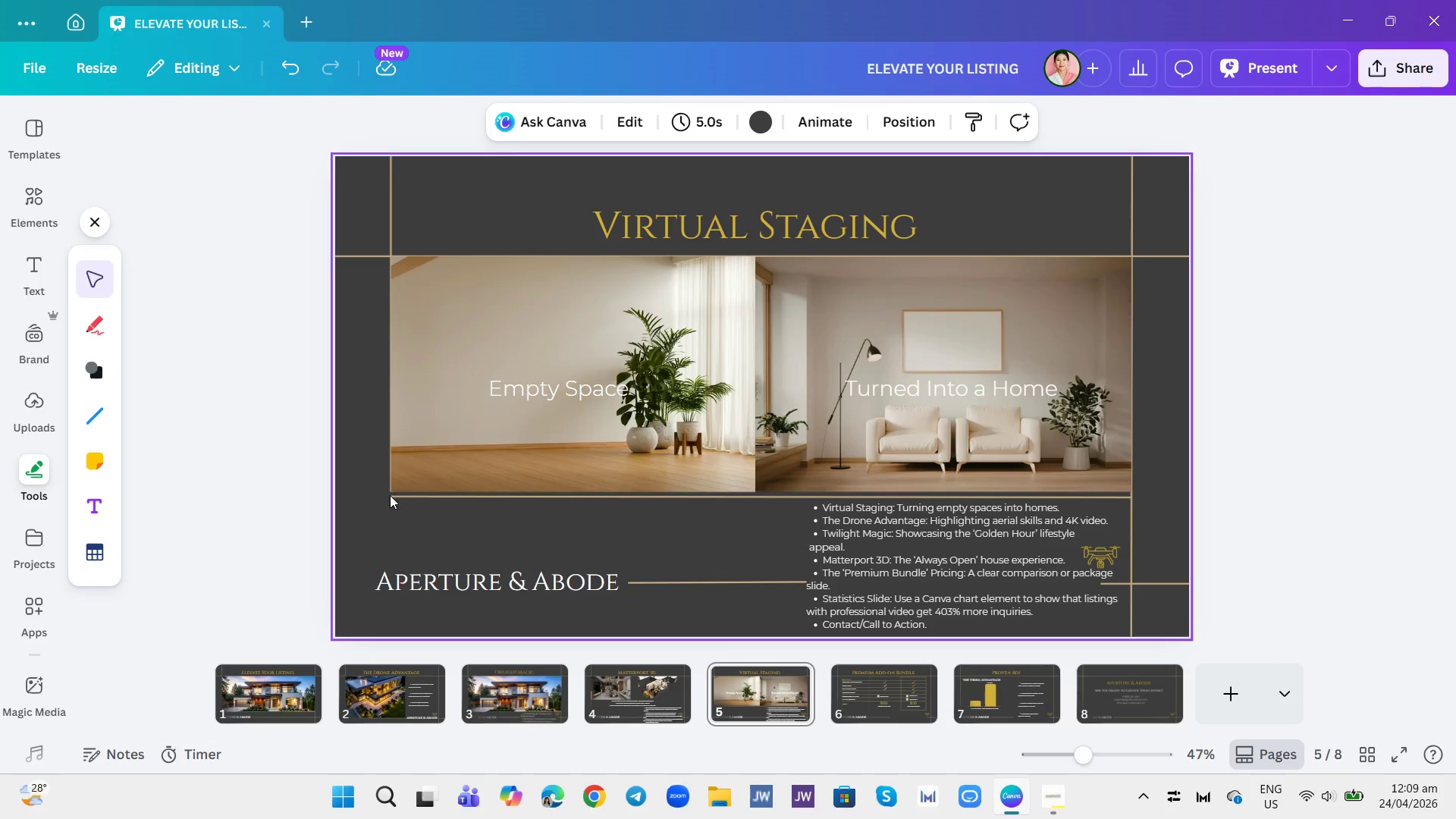 
left_click([397, 497])
 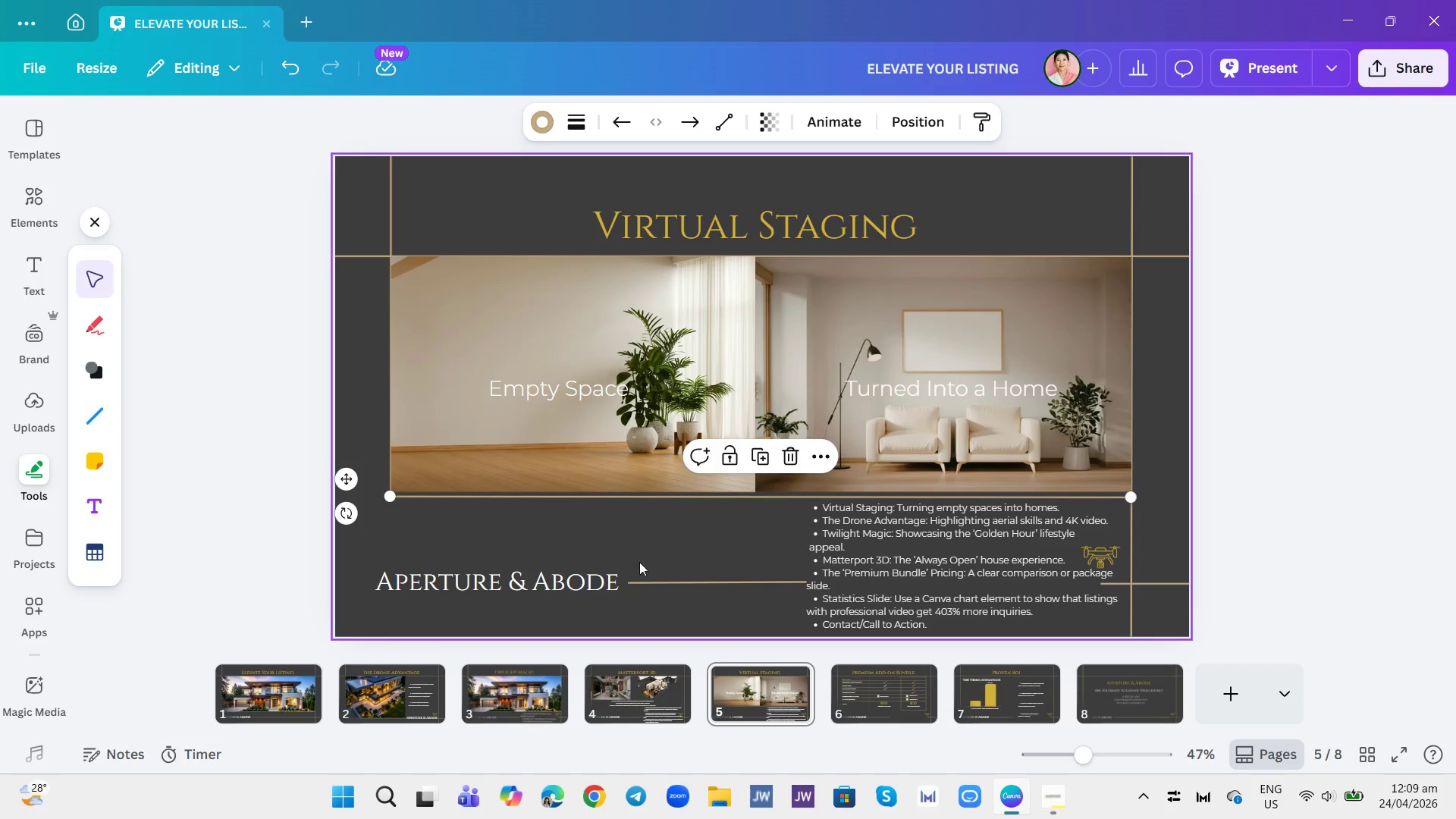 
left_click_drag(start_coordinate=[681, 494], to_coordinate=[685, 488])
 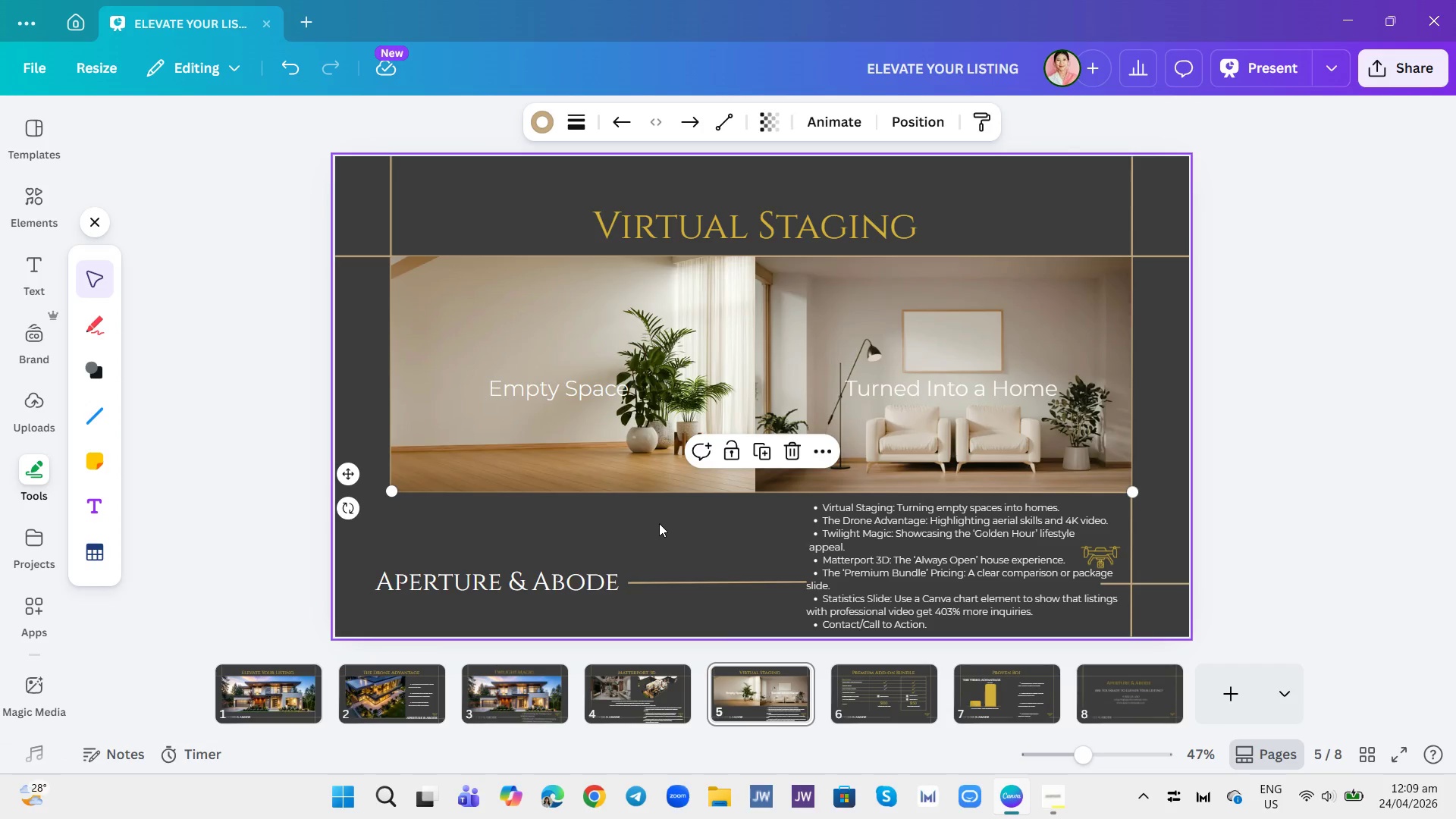 
left_click([659, 523])
 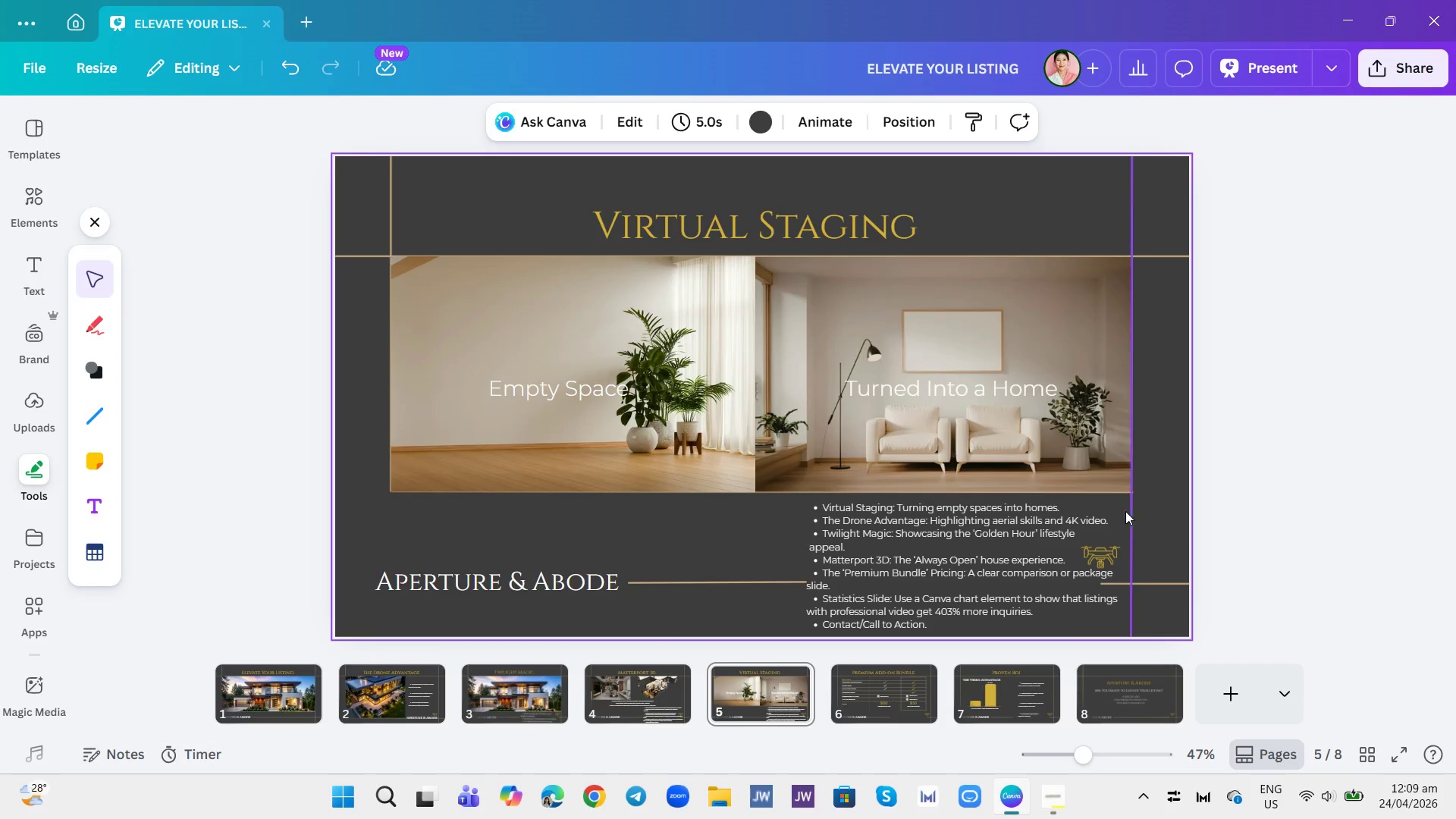 
left_click([1113, 492])
 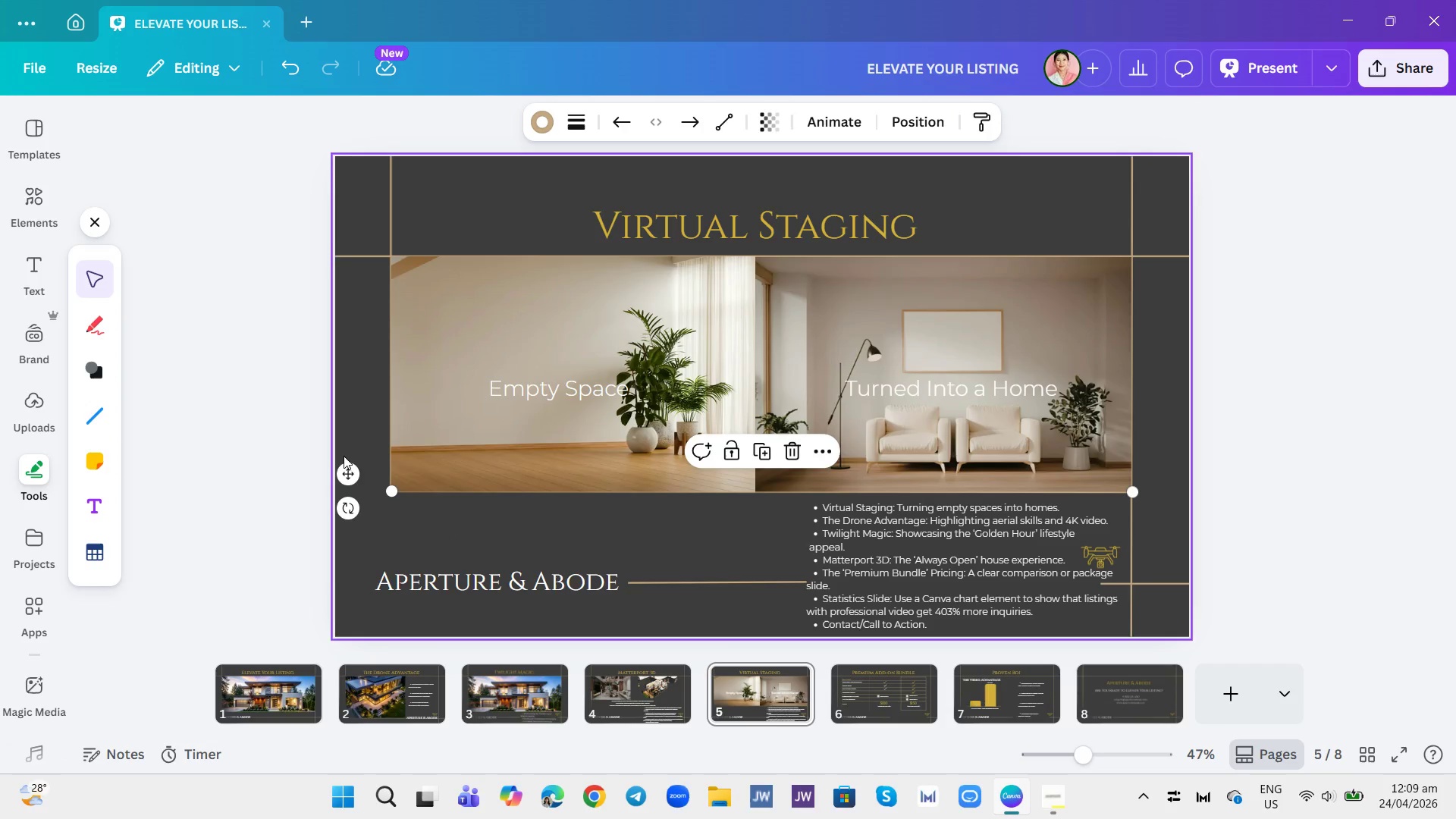 
left_click([344, 465])
 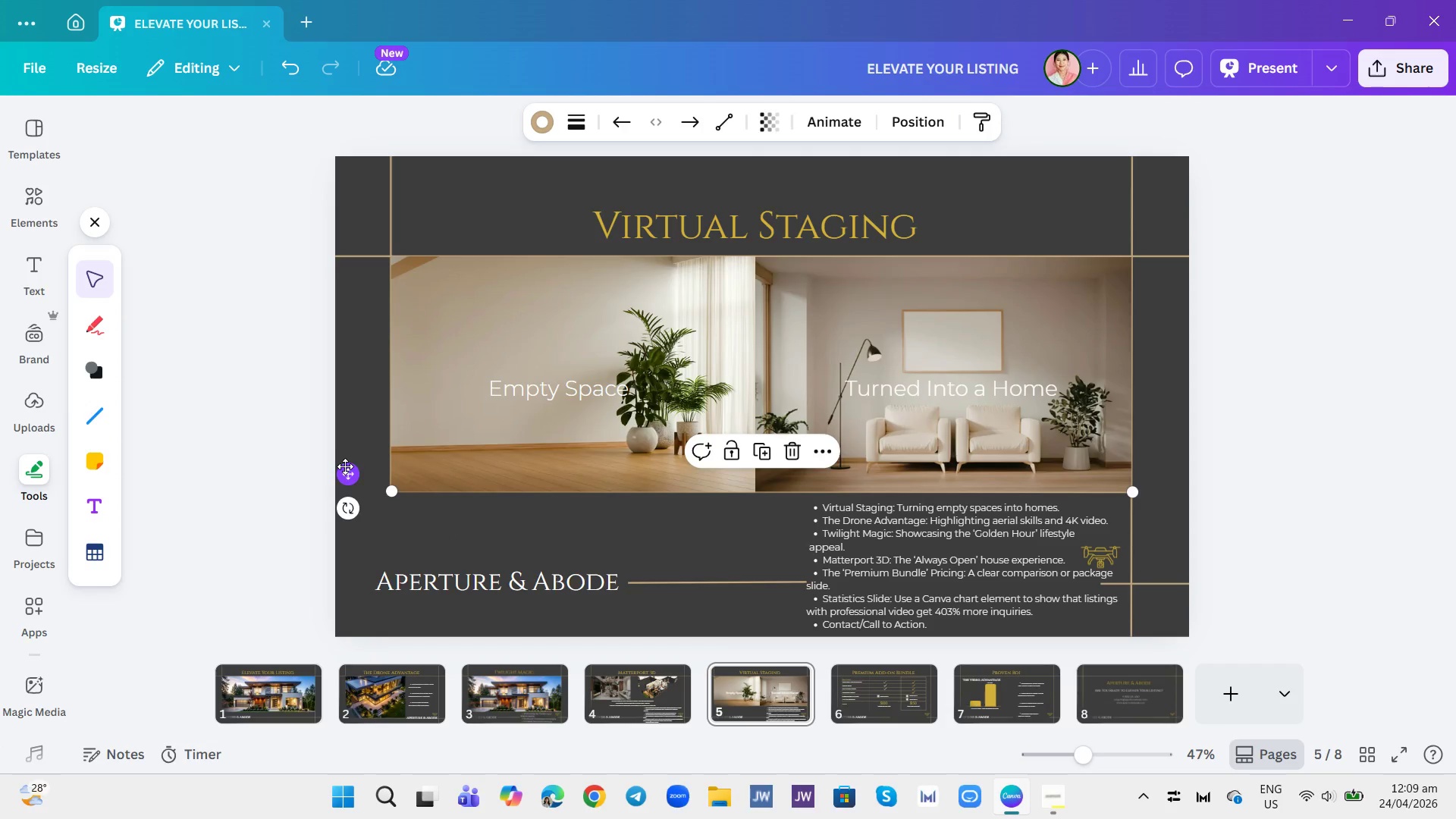 
left_click_drag(start_coordinate=[345, 466], to_coordinate=[347, 472])
 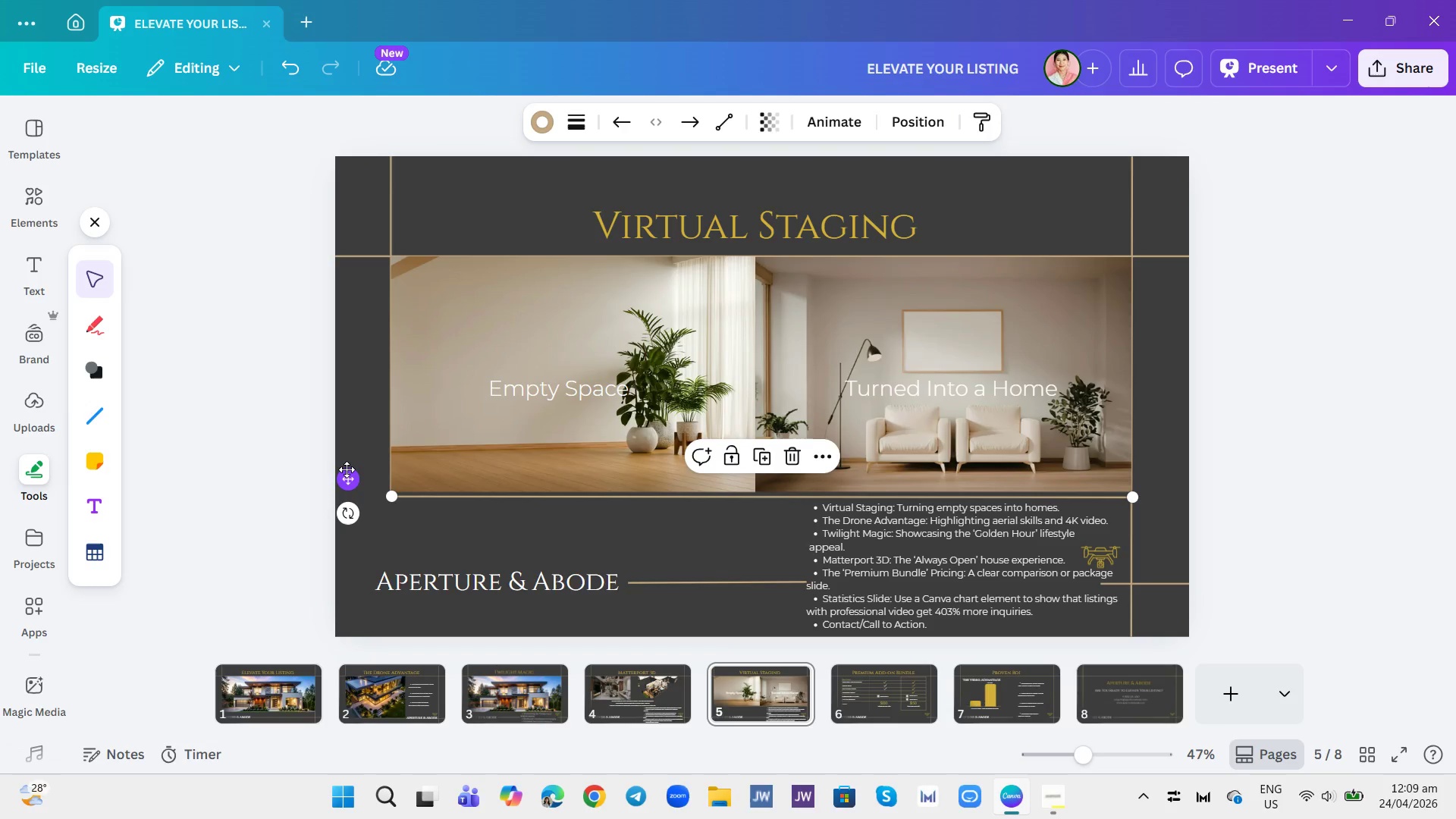 
left_click([347, 469])
 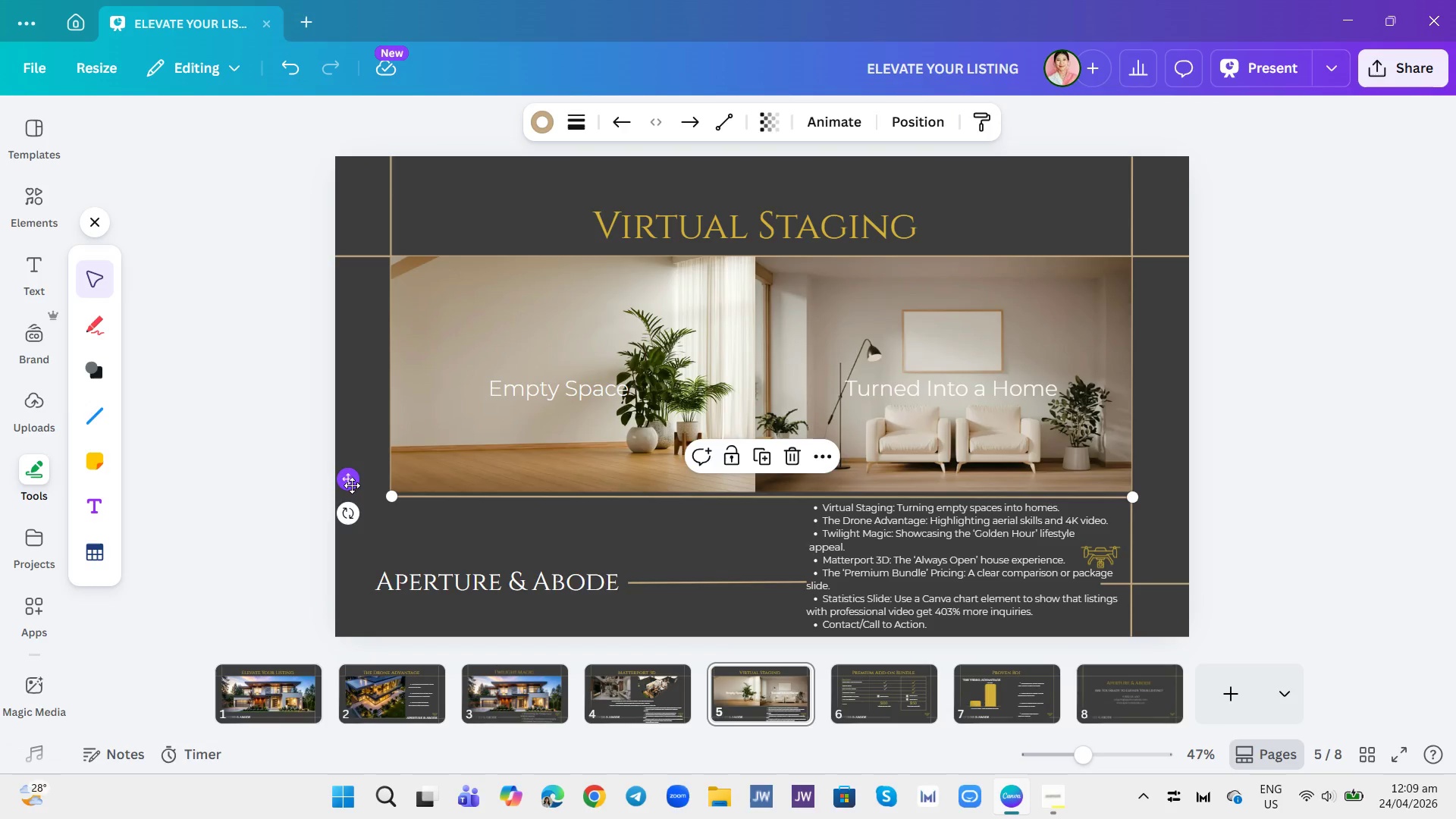 
left_click_drag(start_coordinate=[352, 485], to_coordinate=[353, 481])
 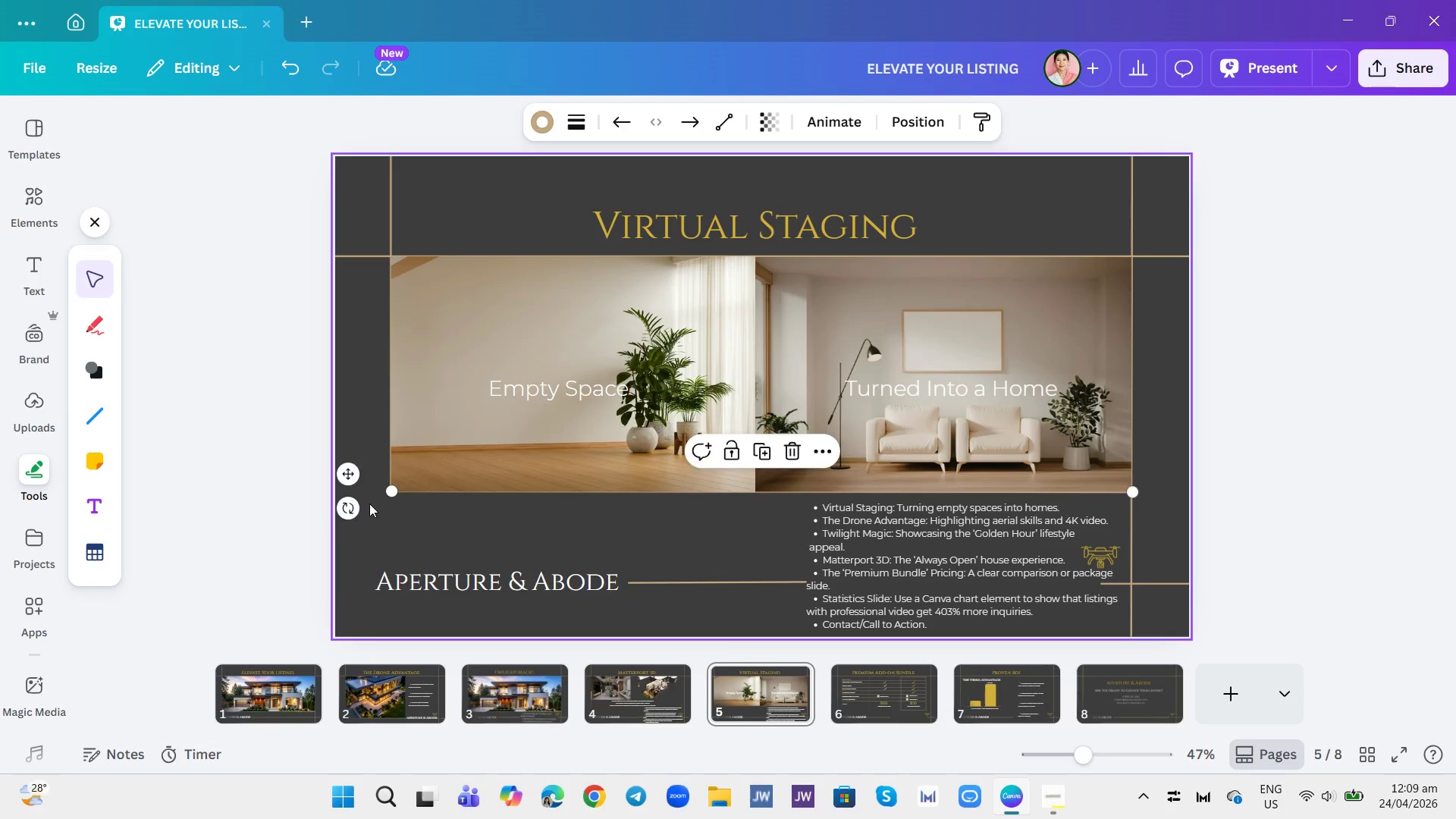 
left_click([369, 504])
 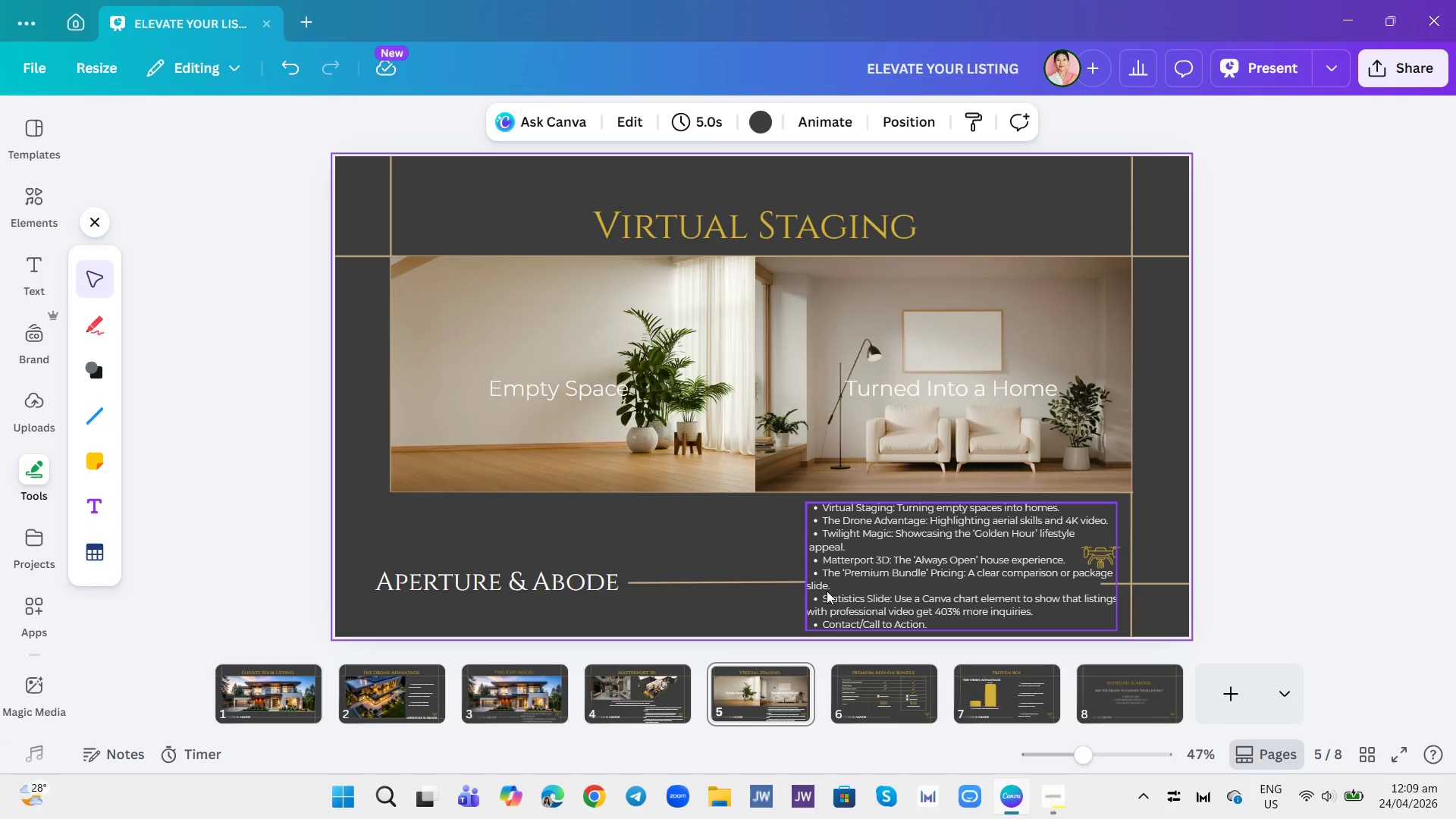 
left_click([866, 541])
 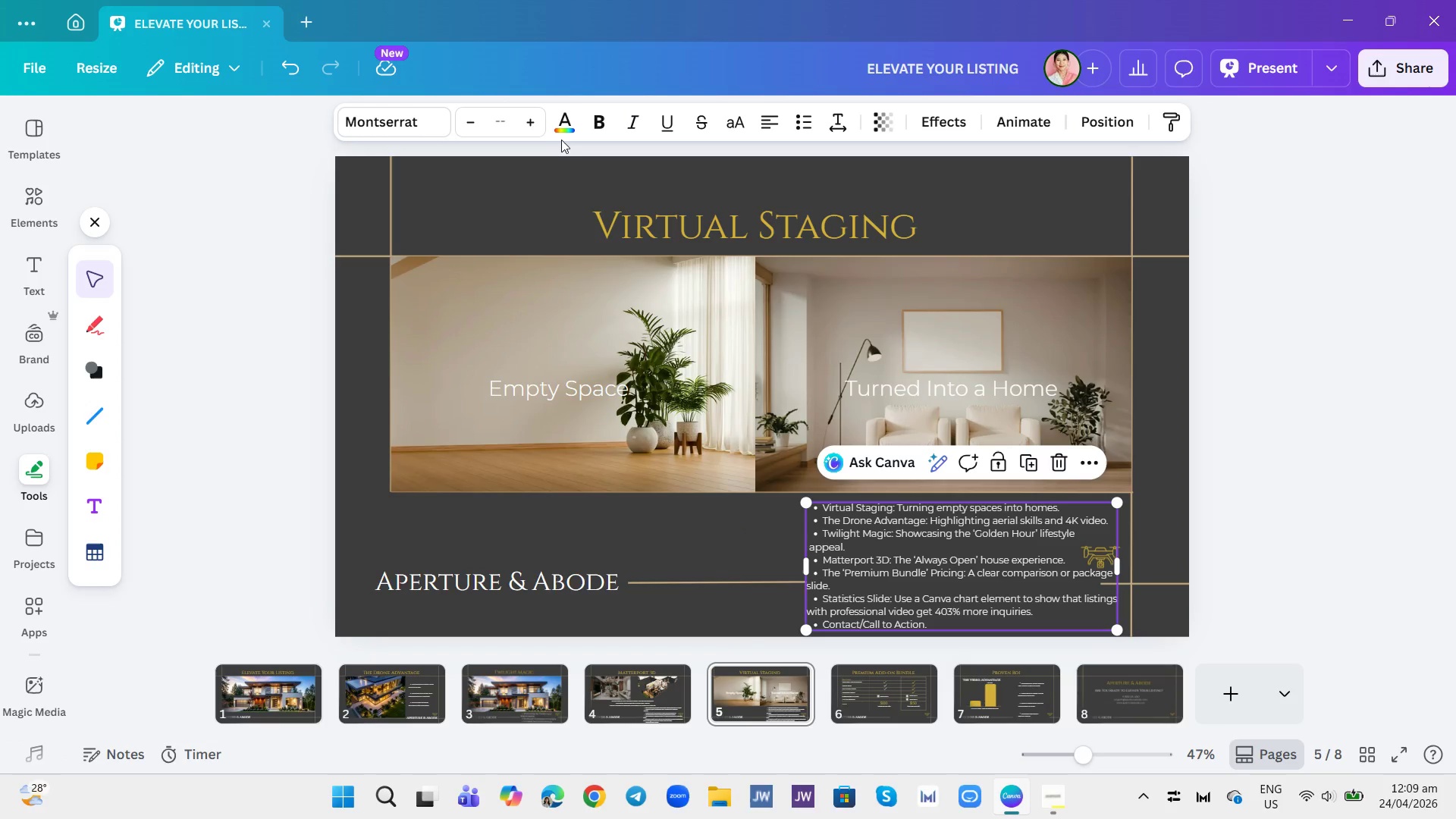 
left_click([536, 120])
 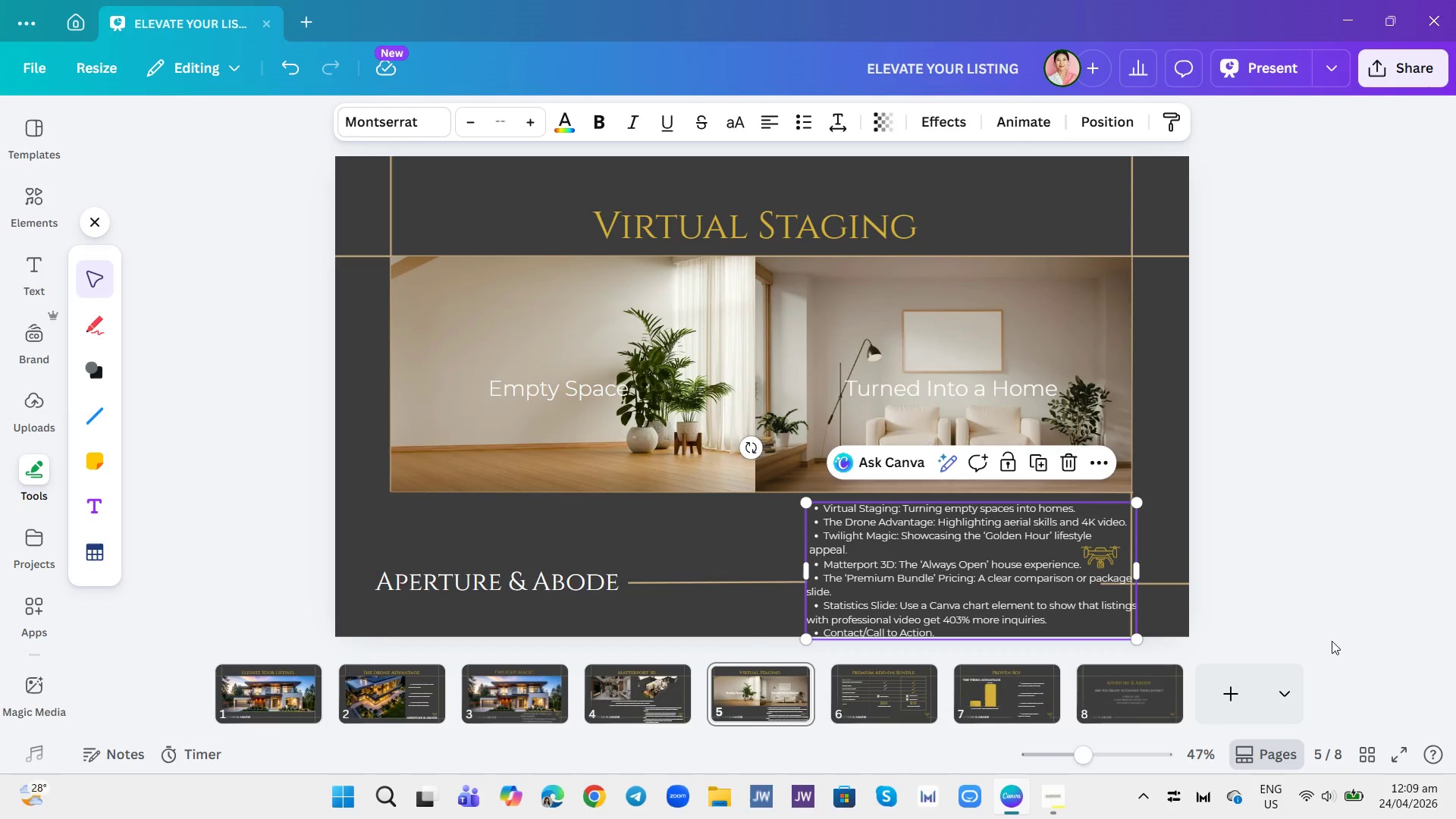 
left_click([1455, 644])
 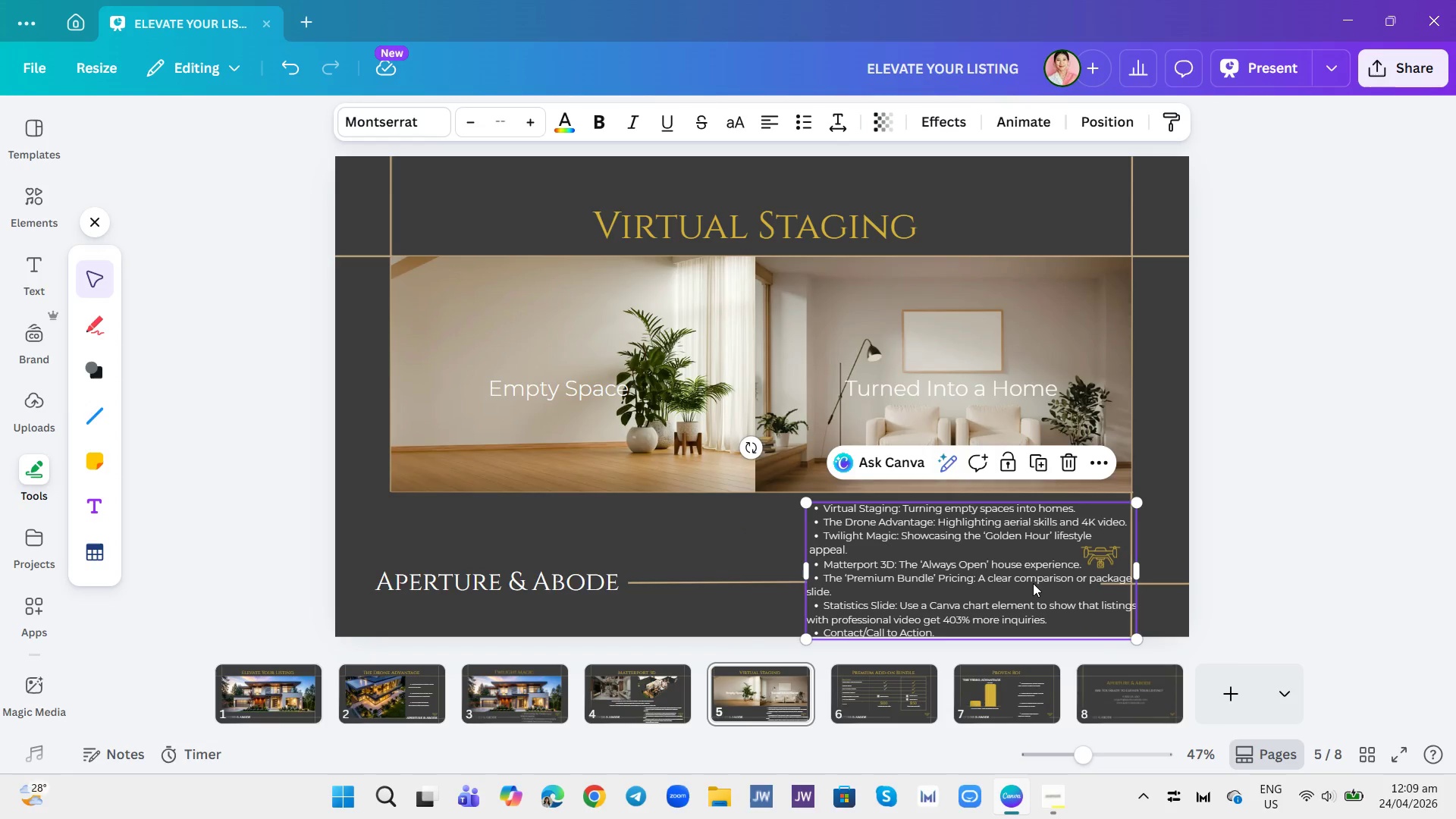 
double_click([1033, 583])
 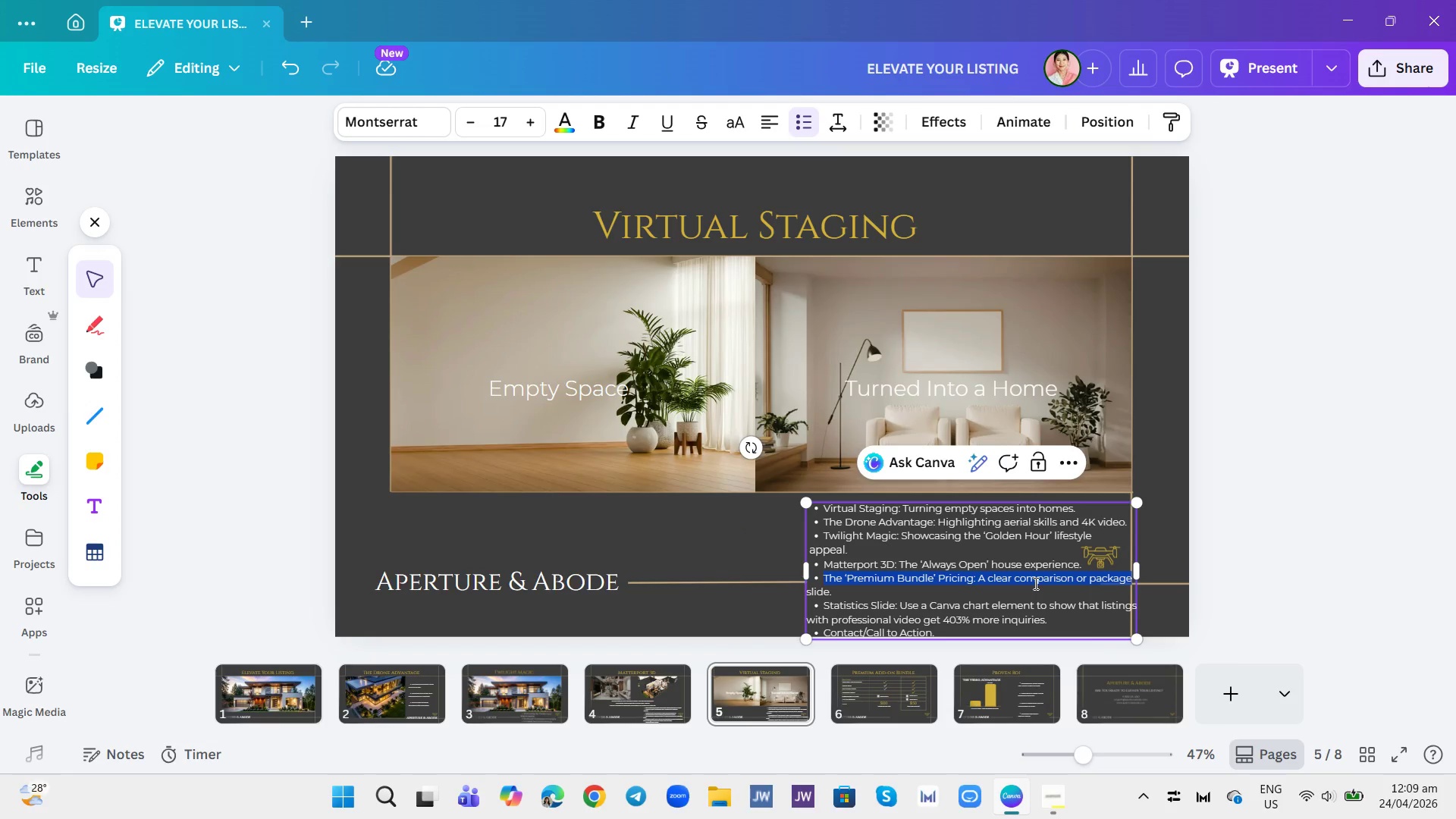 
triple_click([1034, 583])
 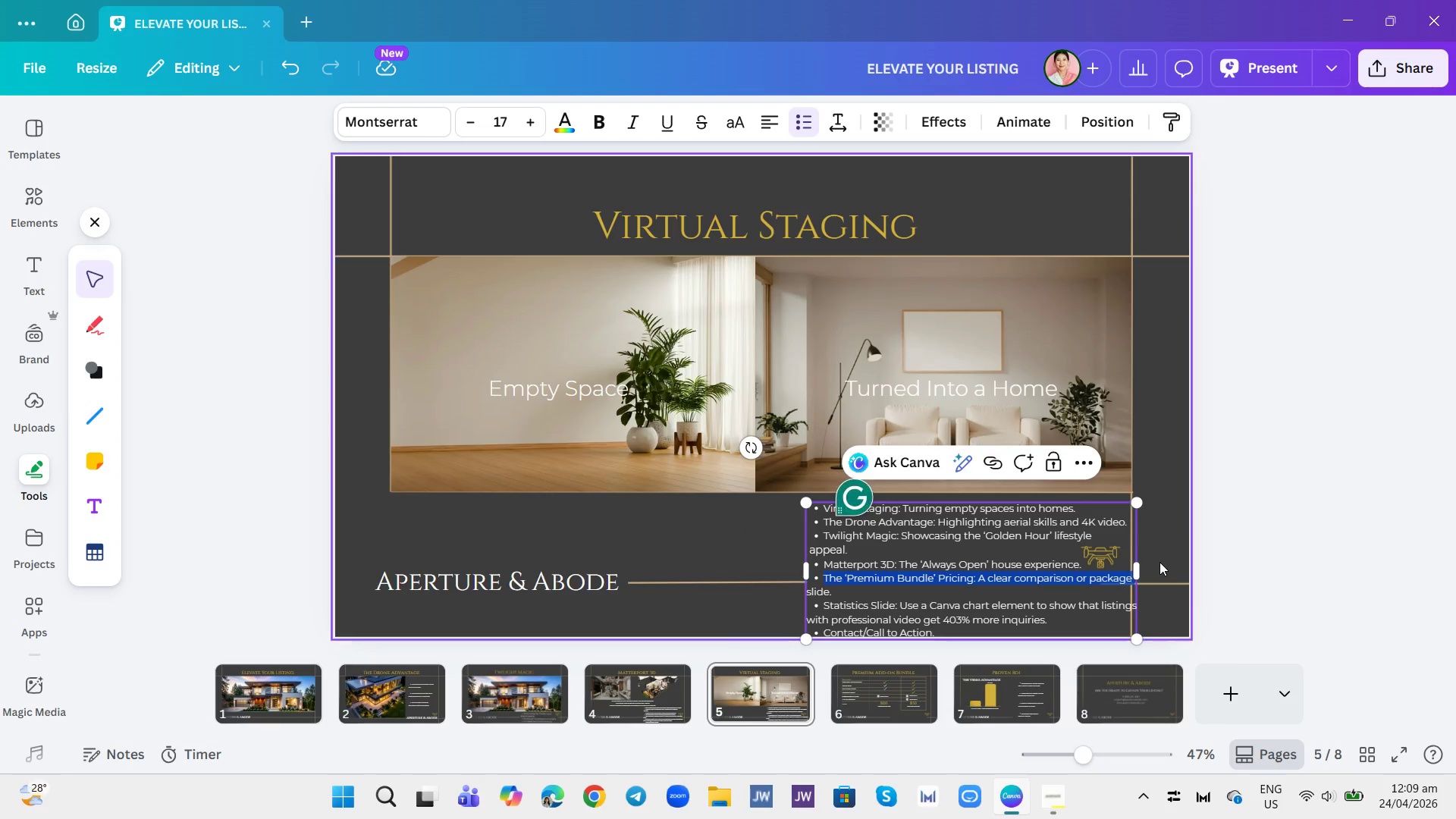 
left_click([1159, 562])
 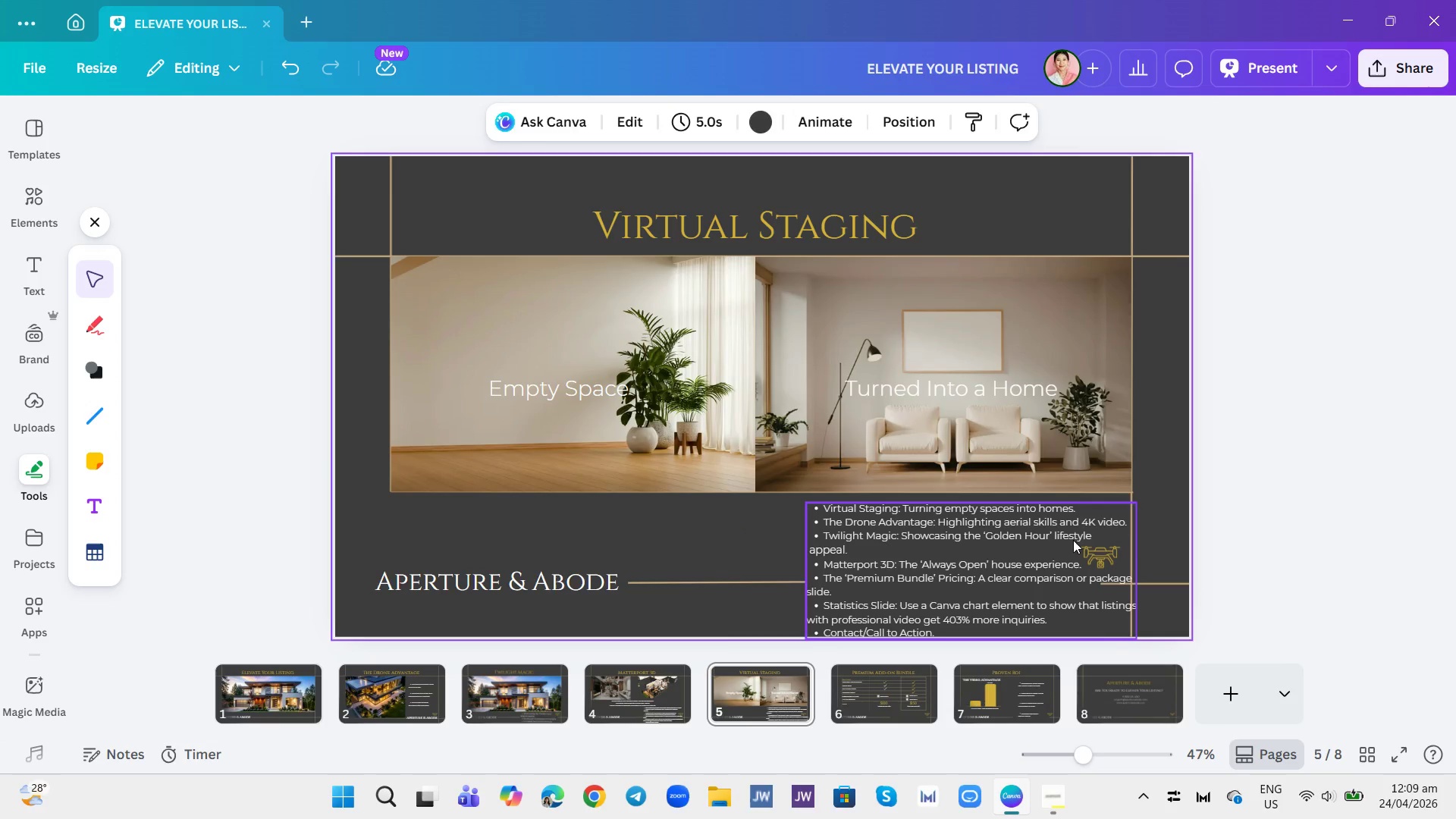 
left_click_drag(start_coordinate=[1073, 540], to_coordinate=[1069, 539])
 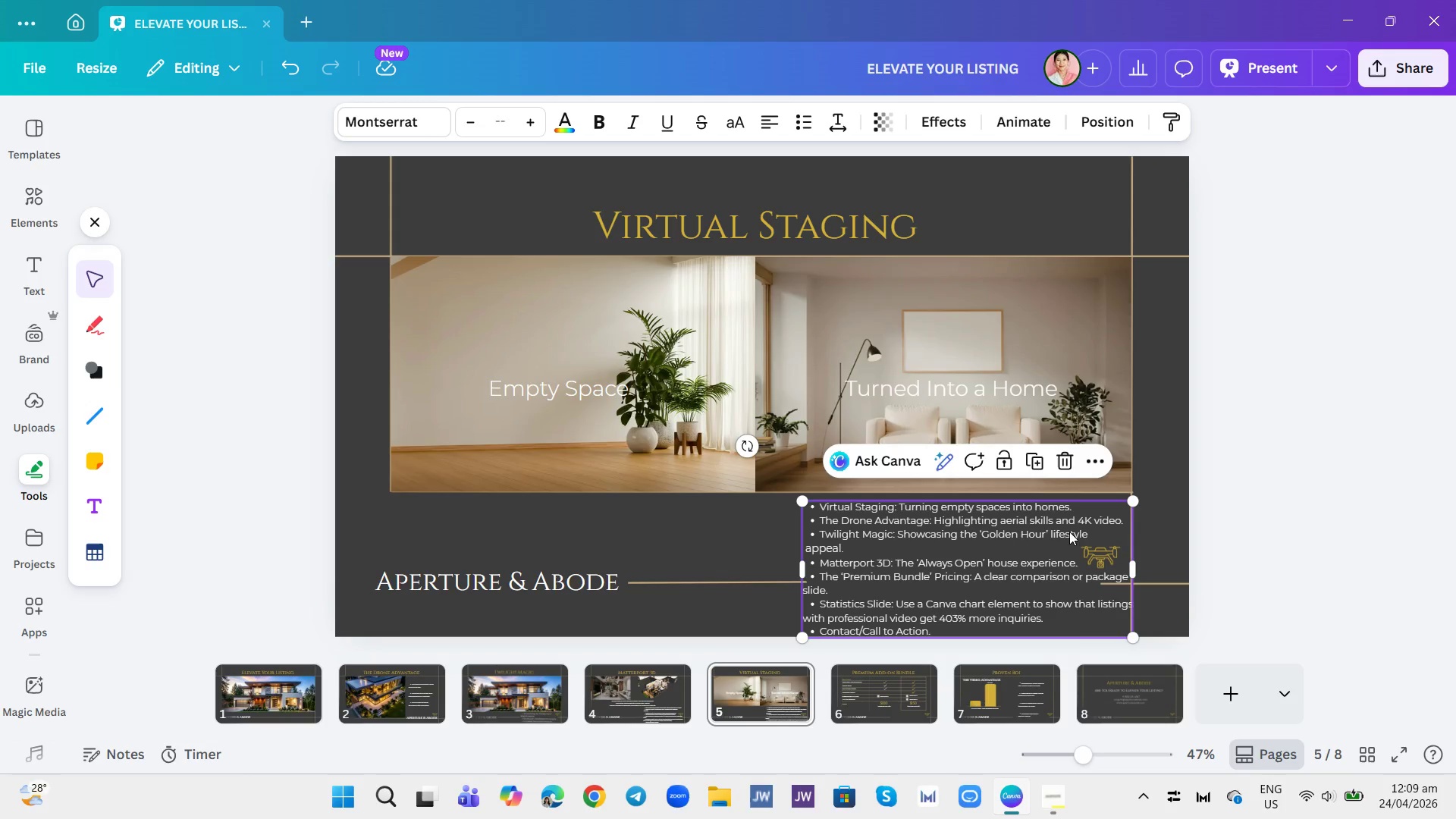 
left_click_drag(start_coordinate=[1069, 532], to_coordinate=[1069, 523])
 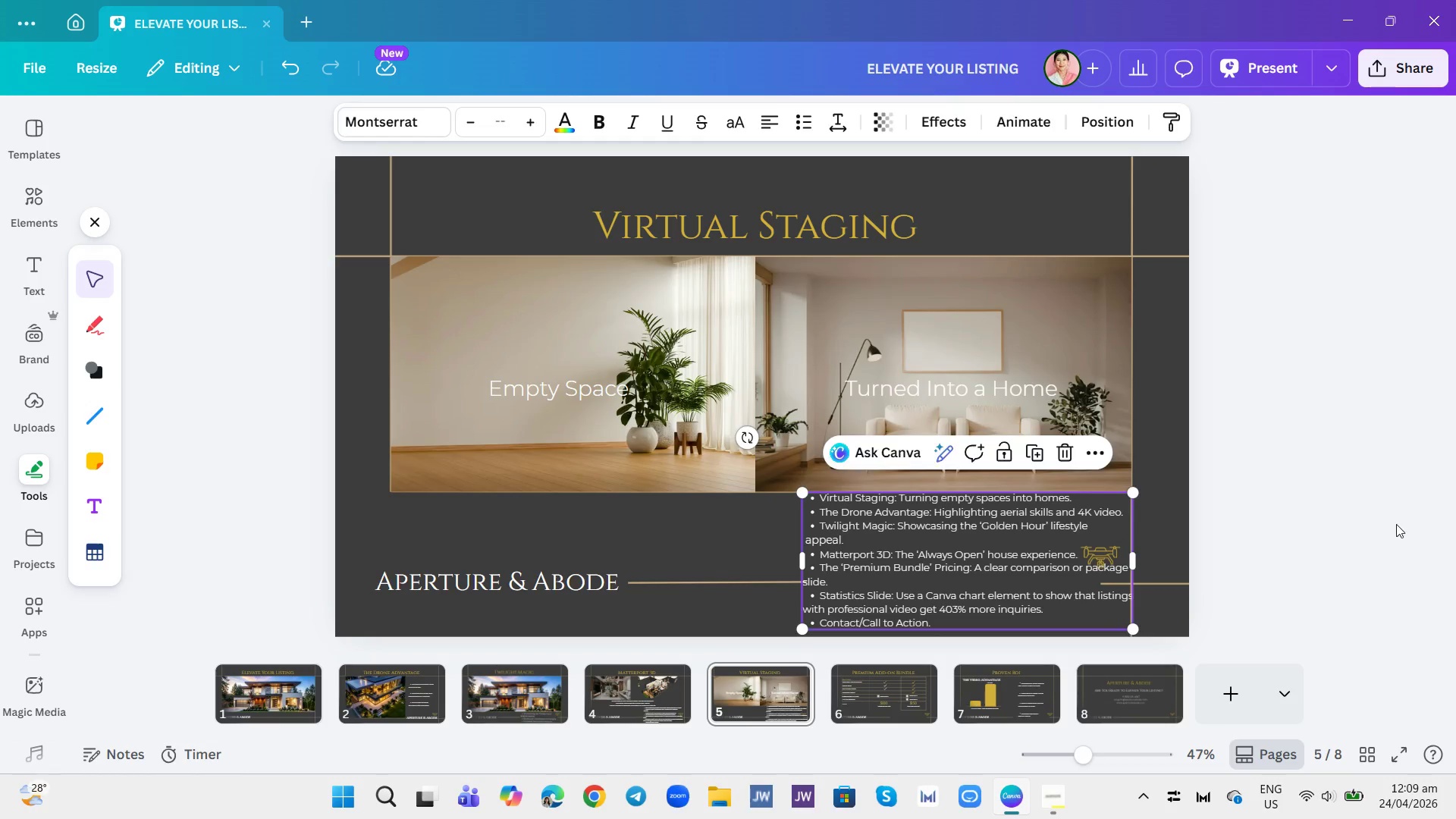 
left_click([1396, 524])
 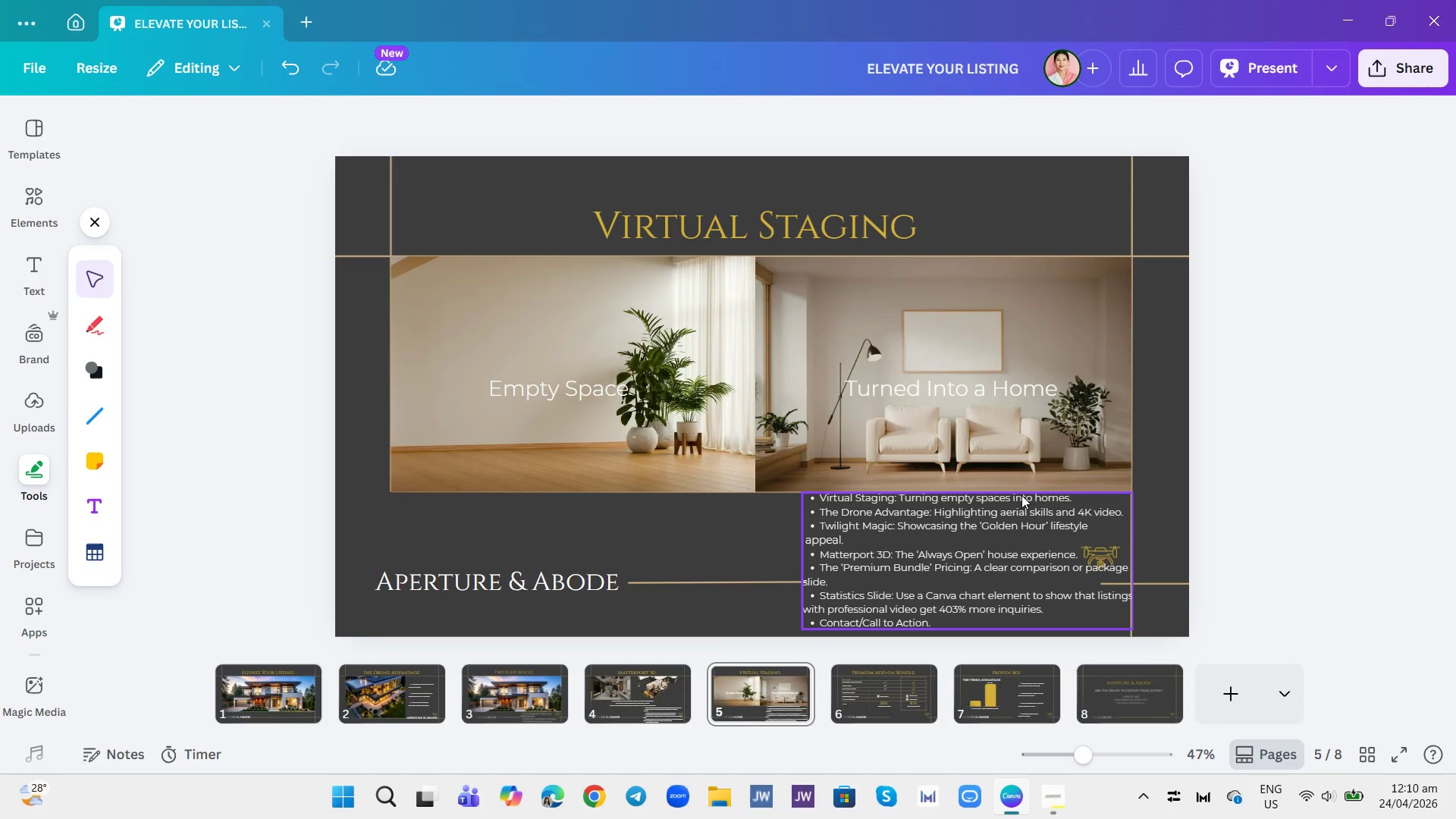 
wait(16.02)
 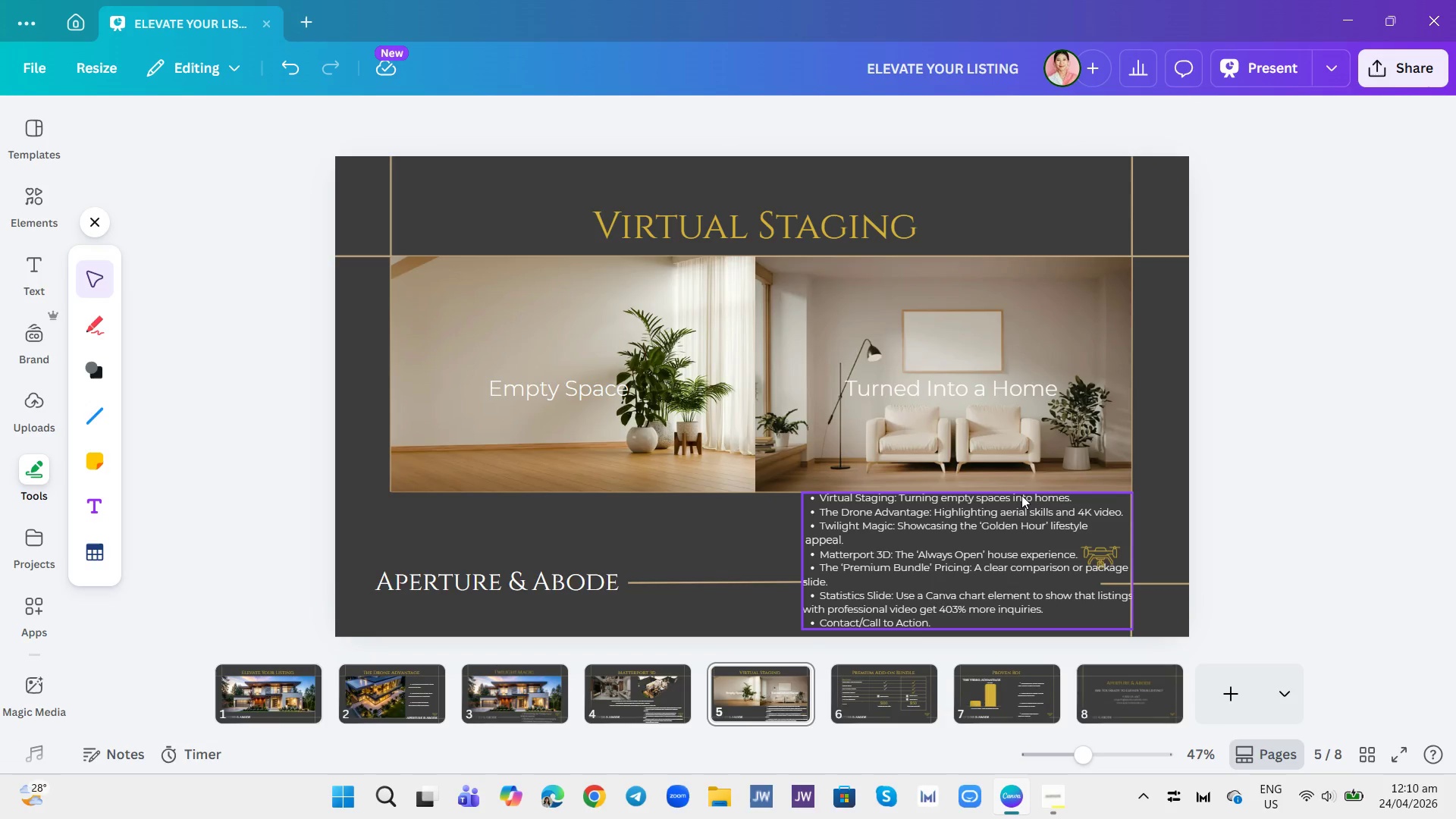 
left_click([661, 708])
 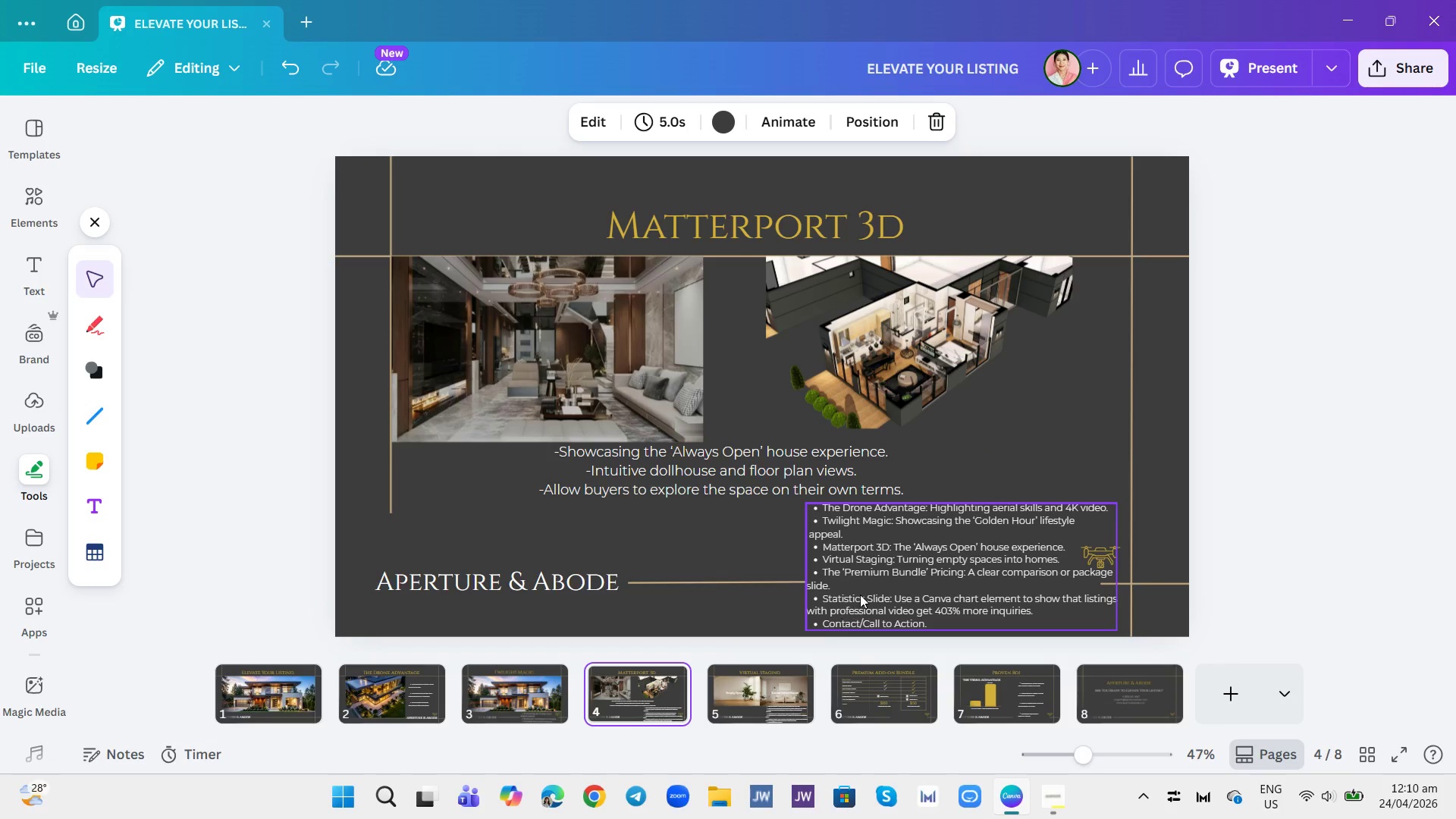 
left_click([860, 595])
 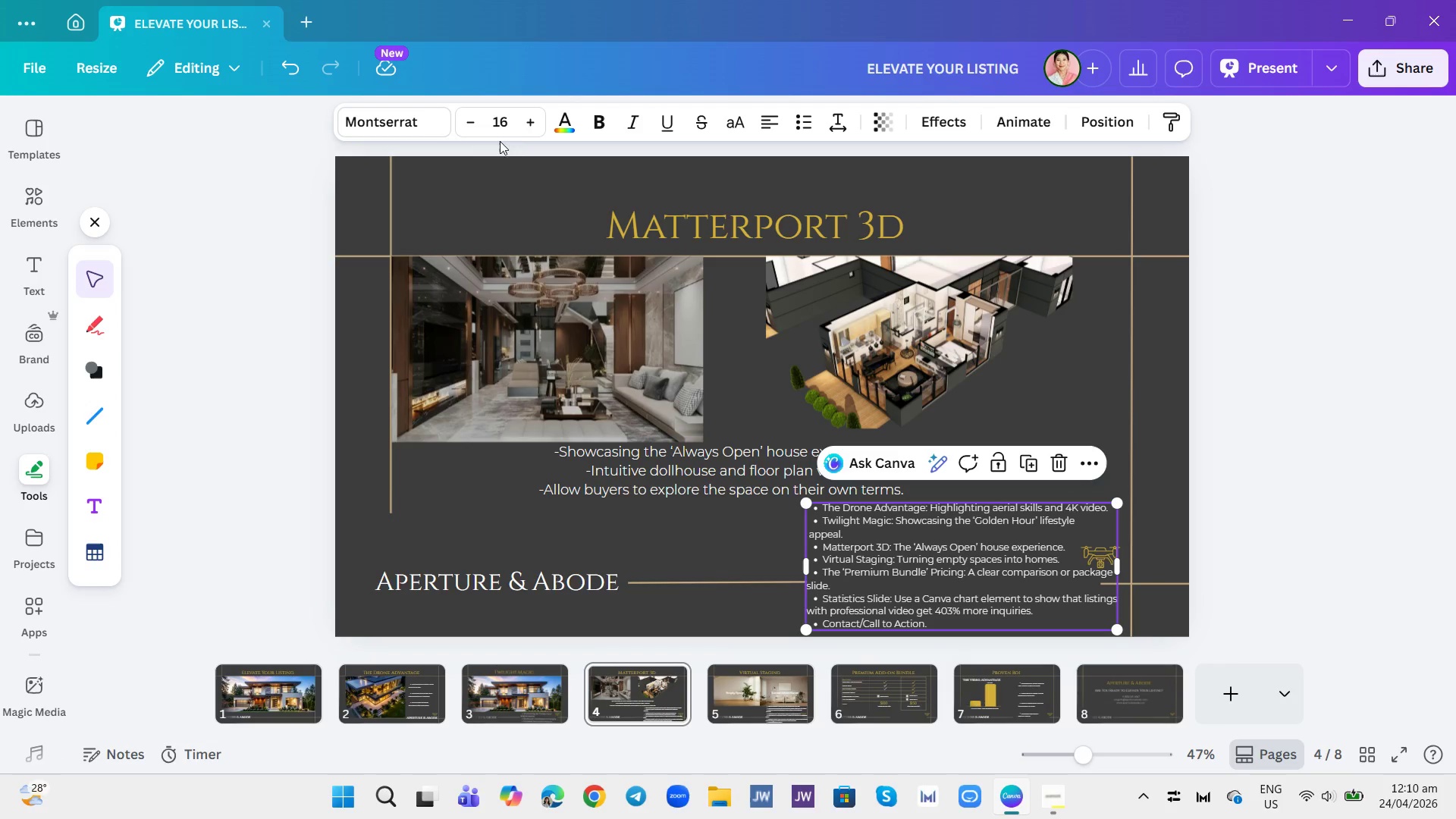 
left_click([530, 120])
 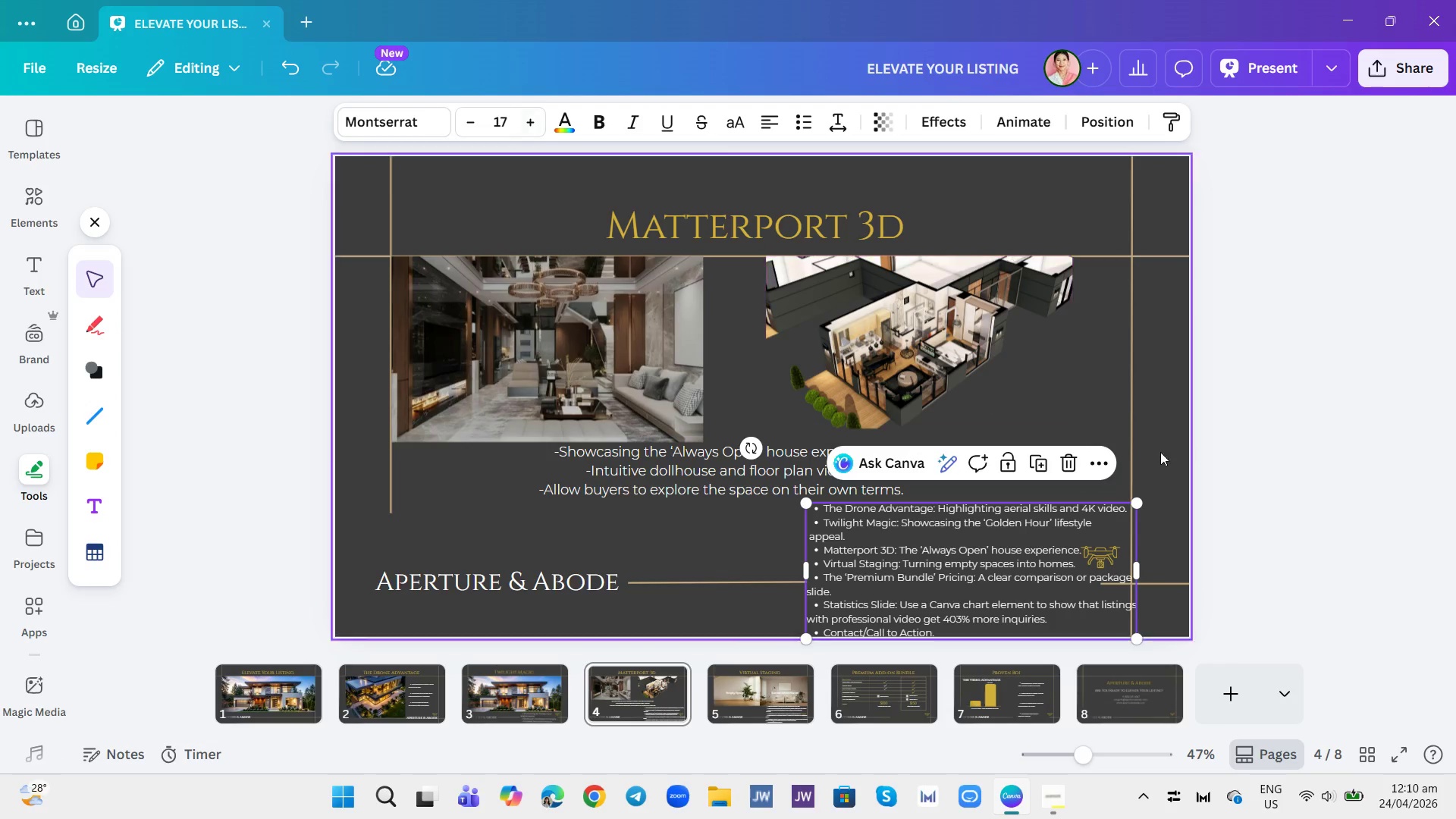 
left_click([1213, 446])
 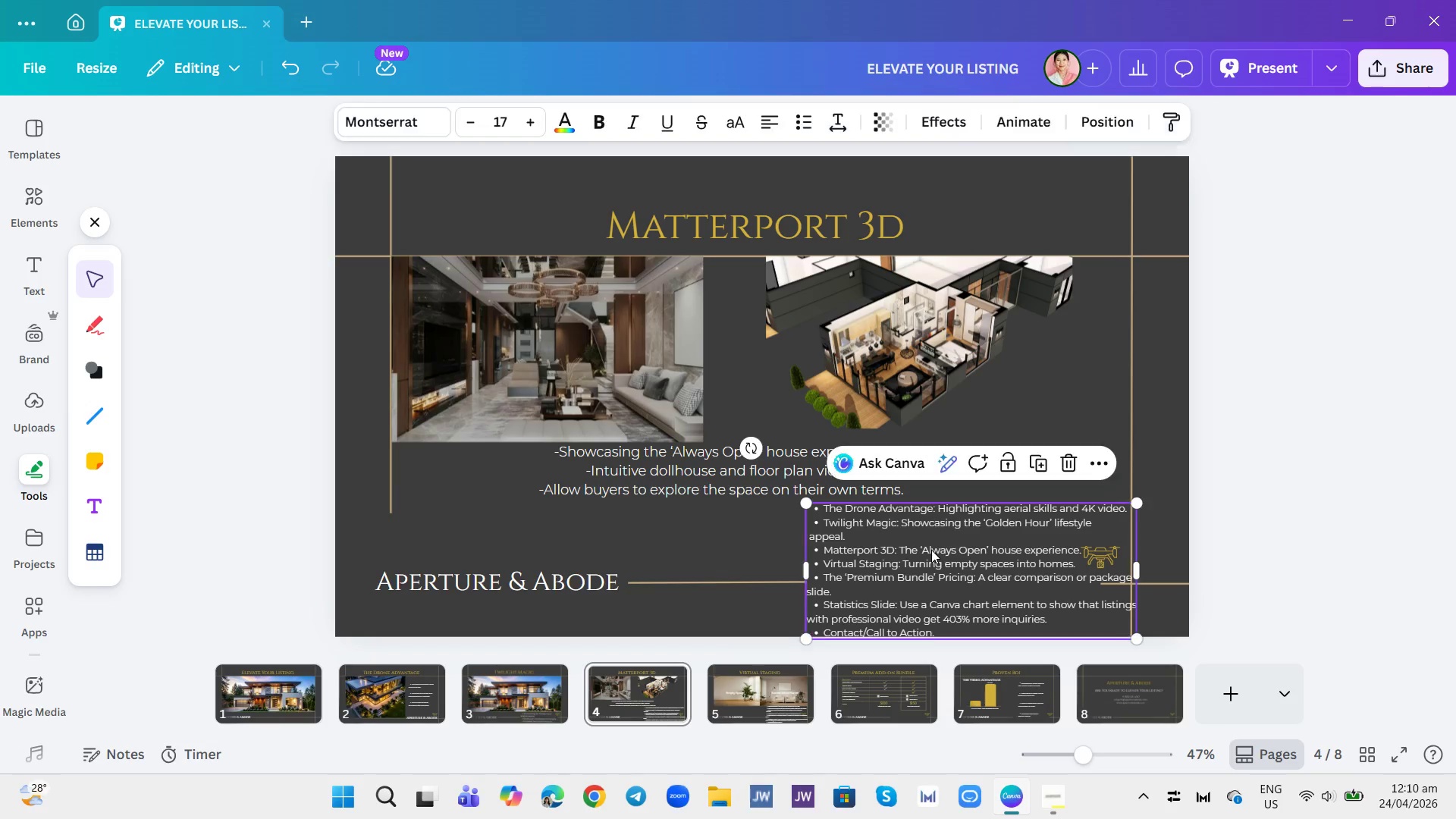 
double_click([929, 547])
 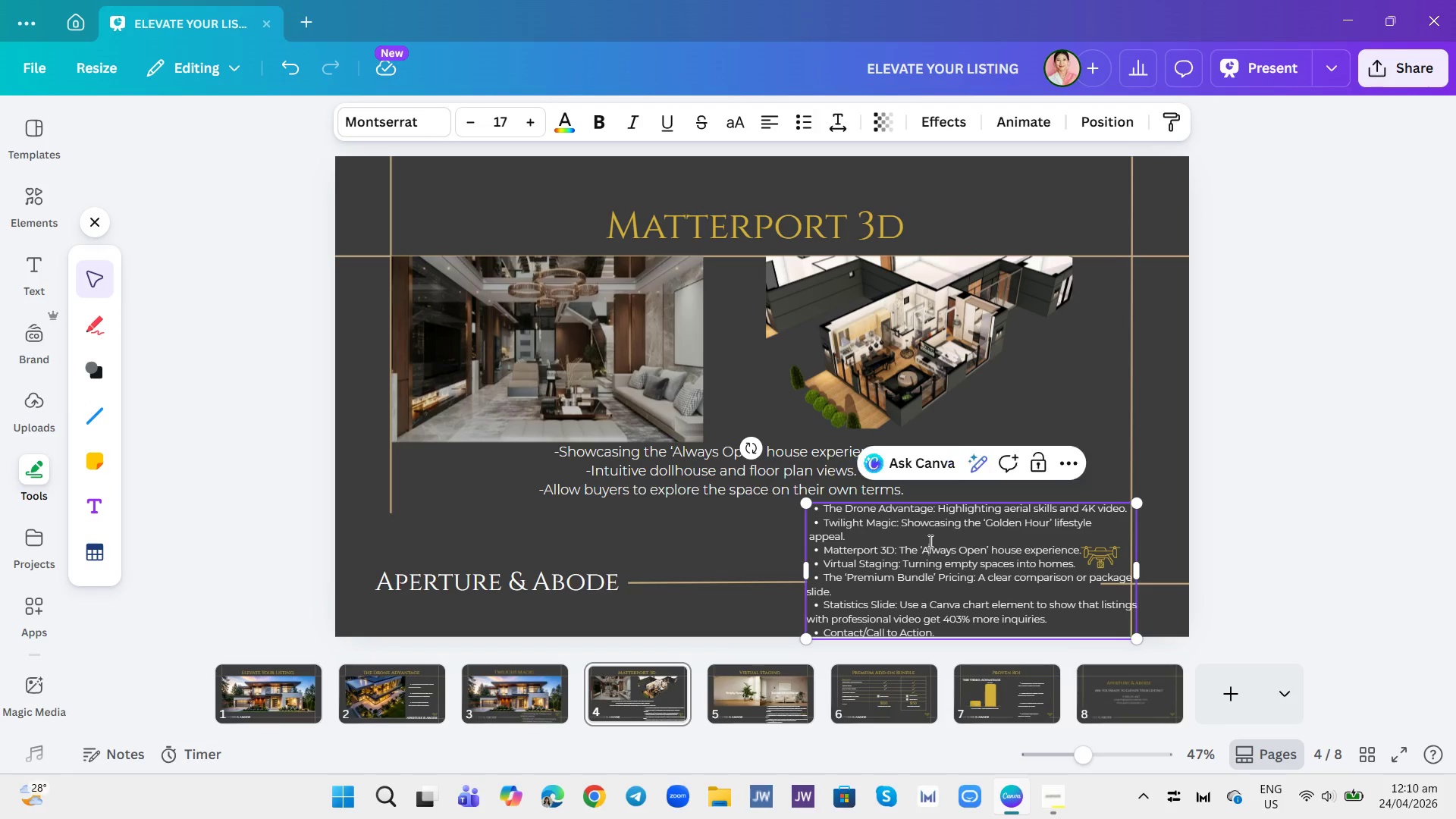 
triple_click([929, 541])
 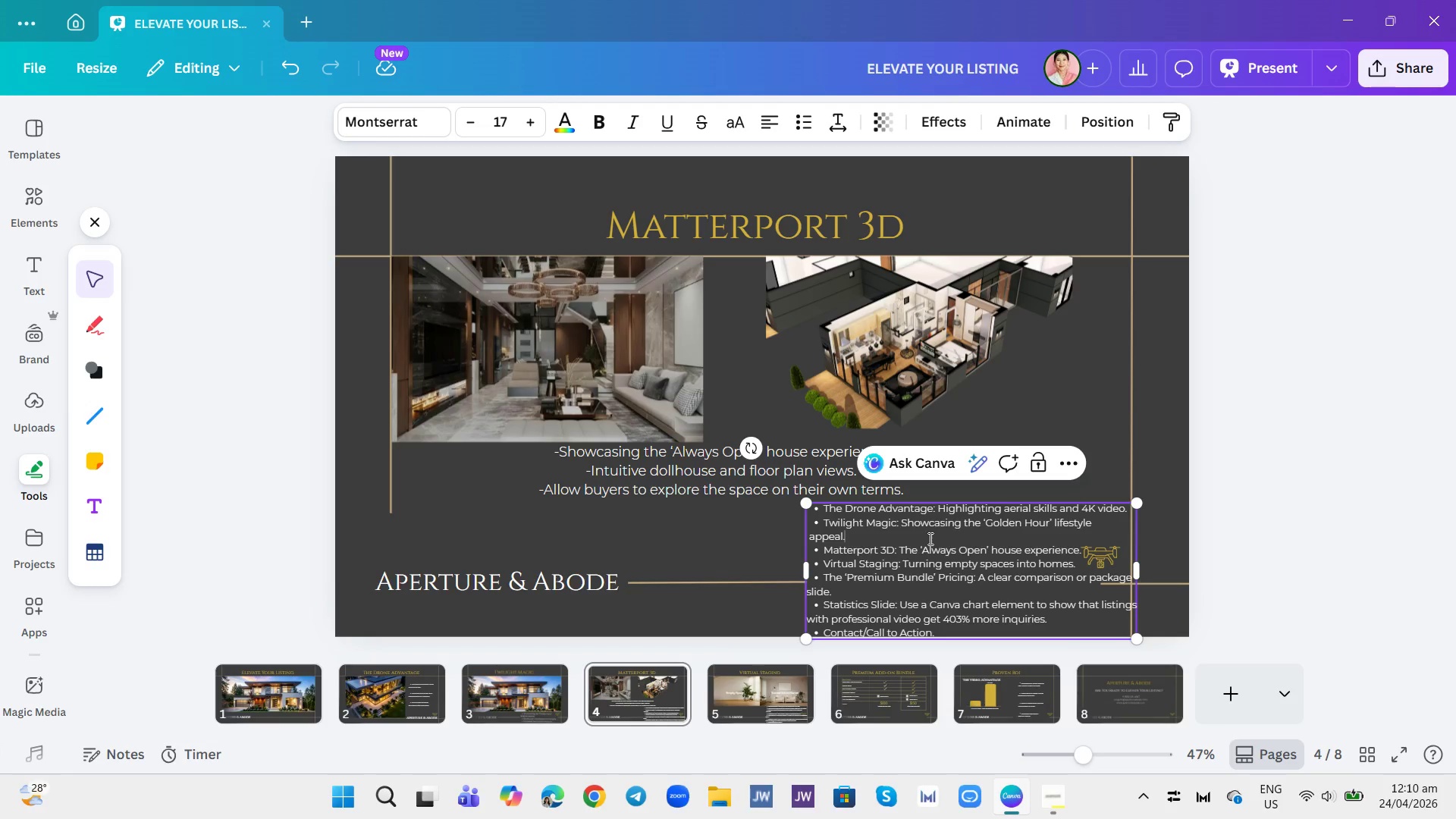 
triple_click([929, 538])
 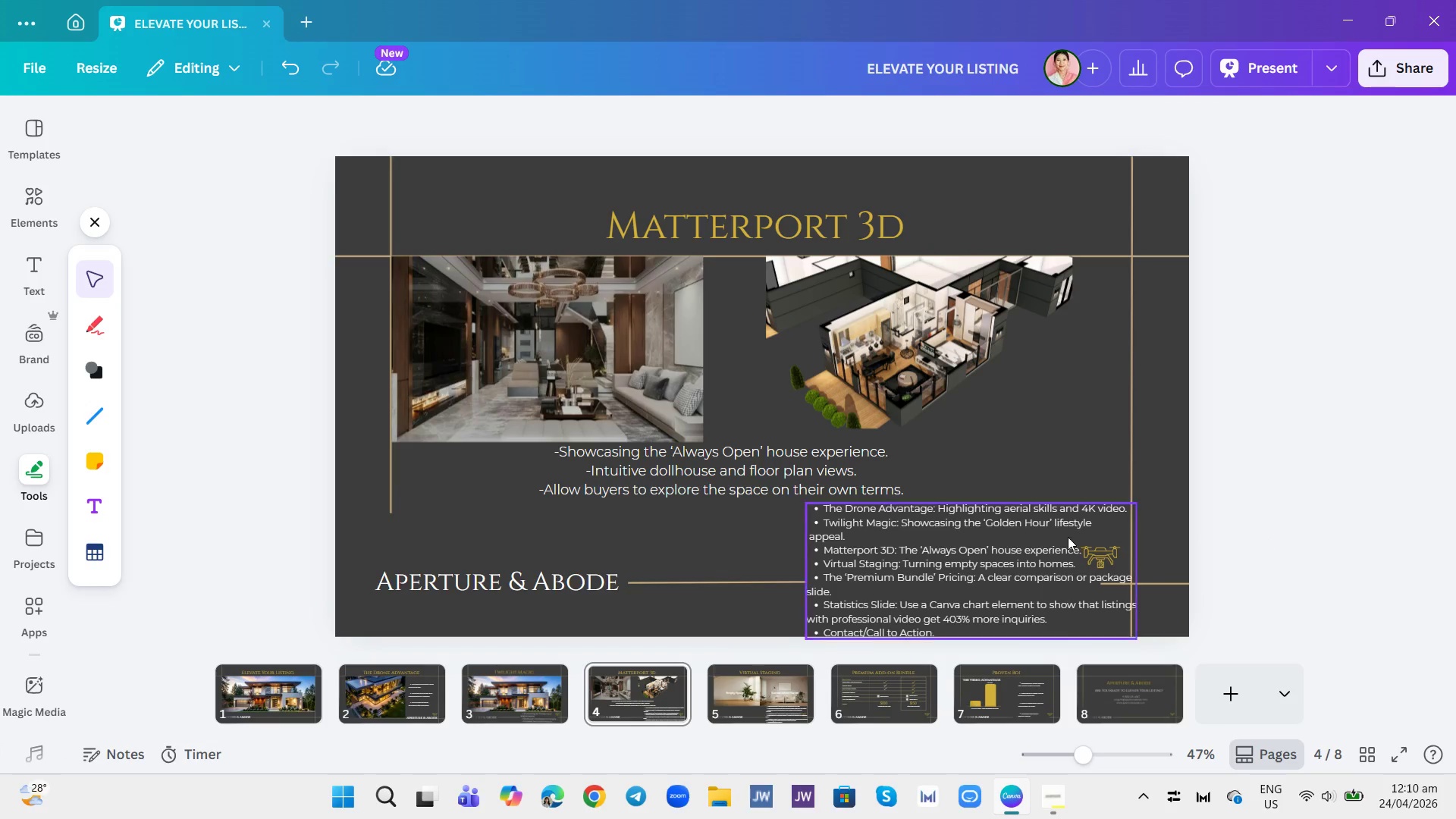 
double_click([1068, 537])
 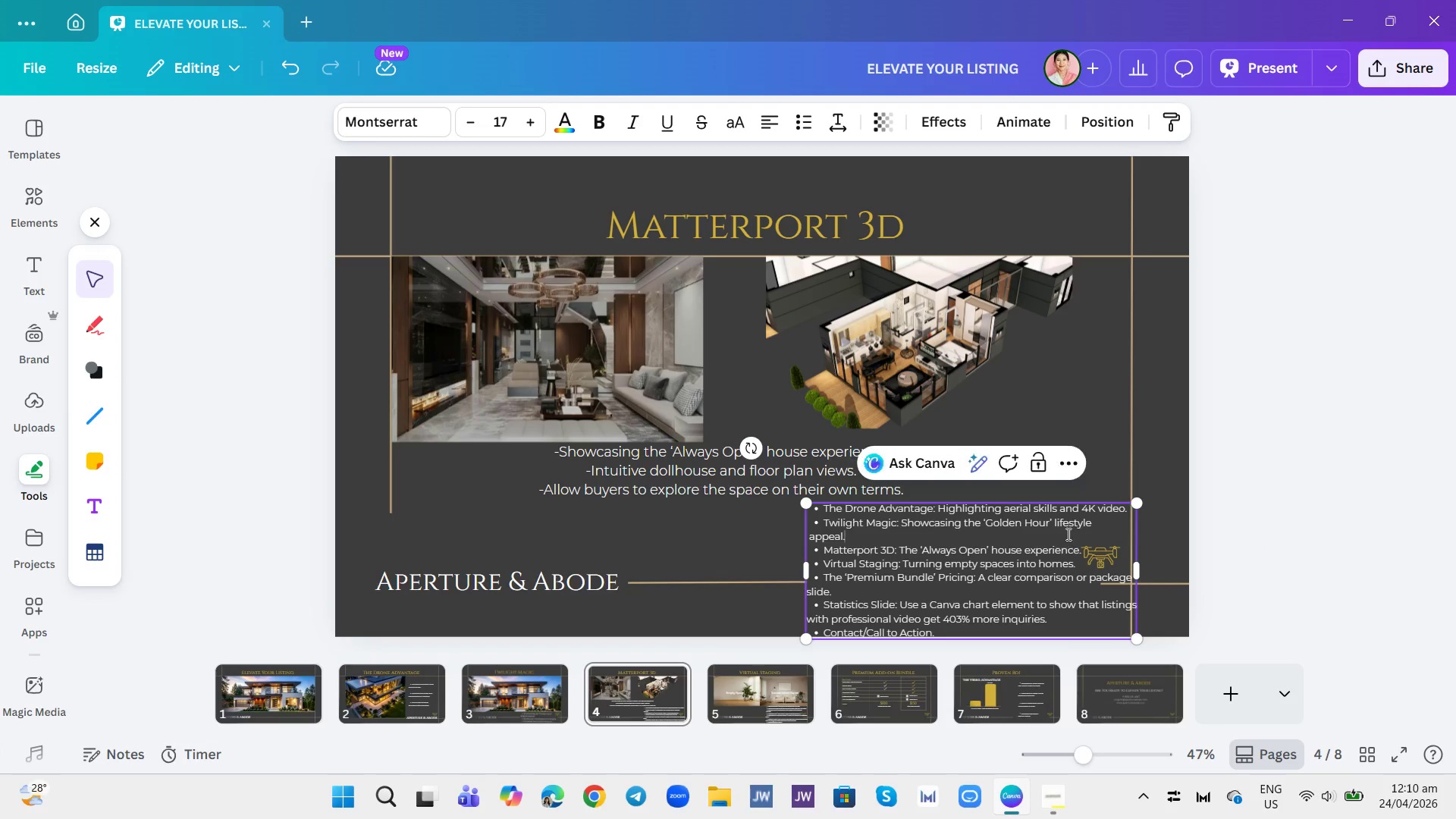 
triple_click([1068, 537])
 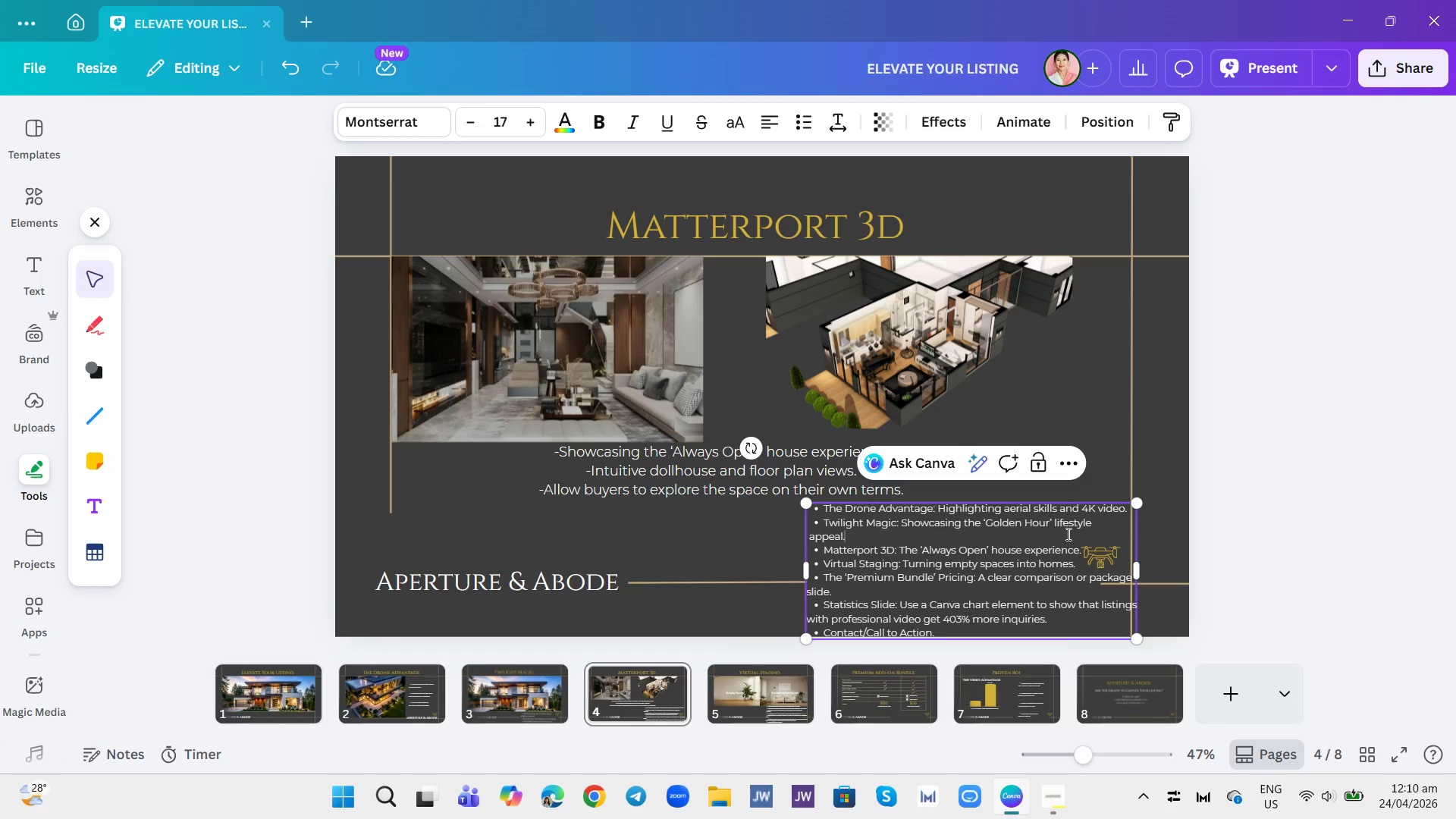 
triple_click([1067, 534])
 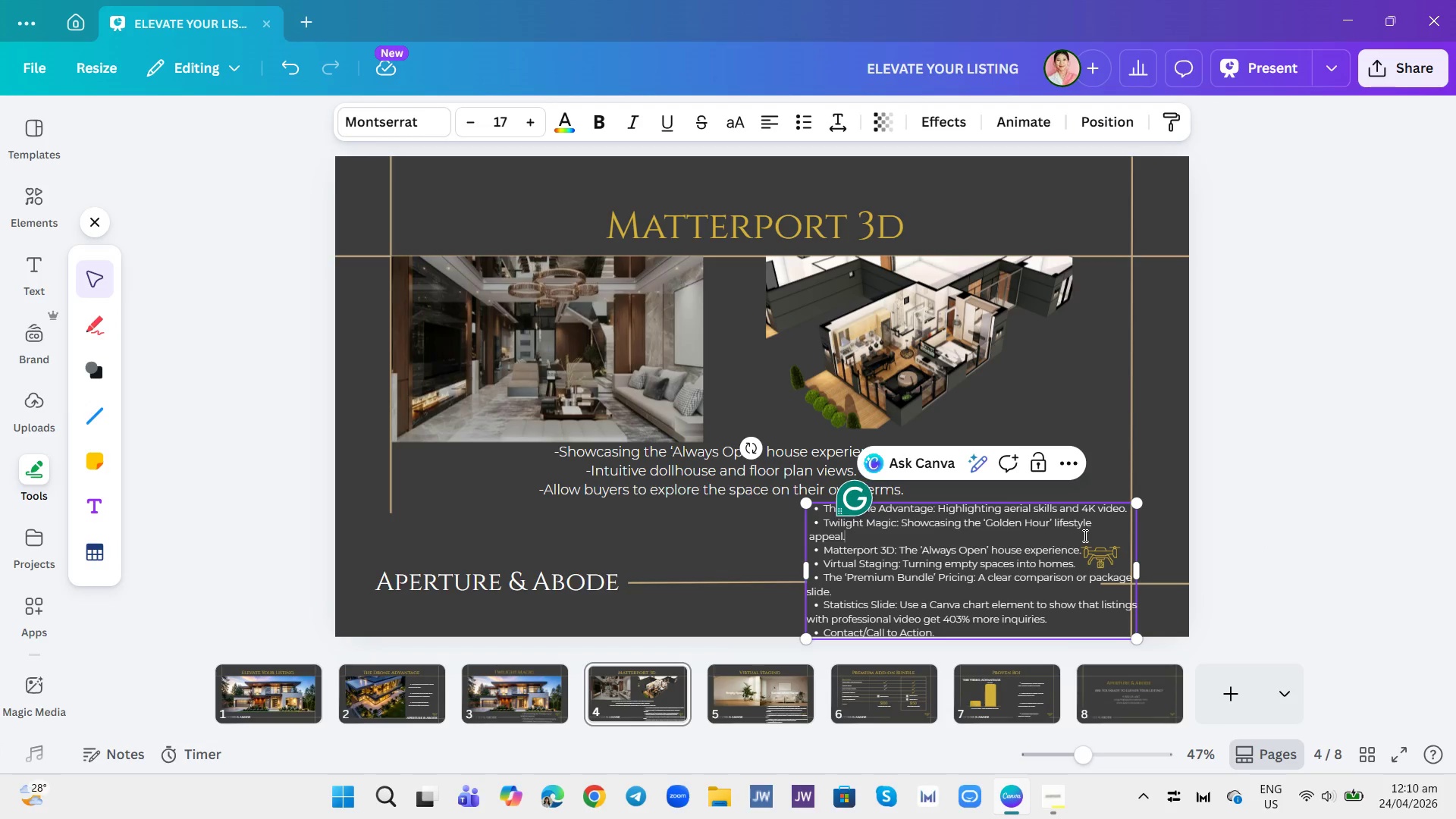 
left_click([1112, 544])
 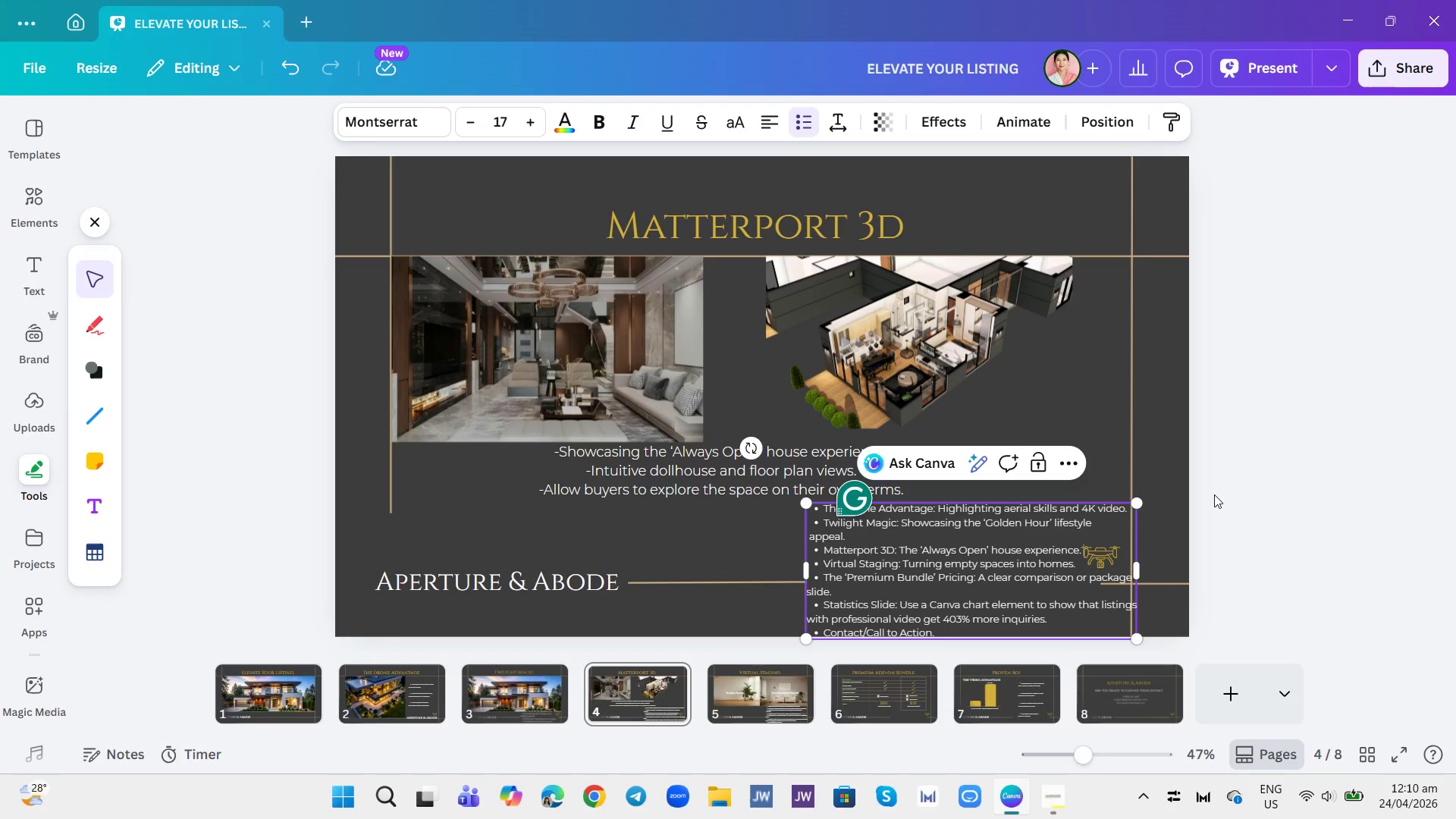 
left_click([1214, 494])
 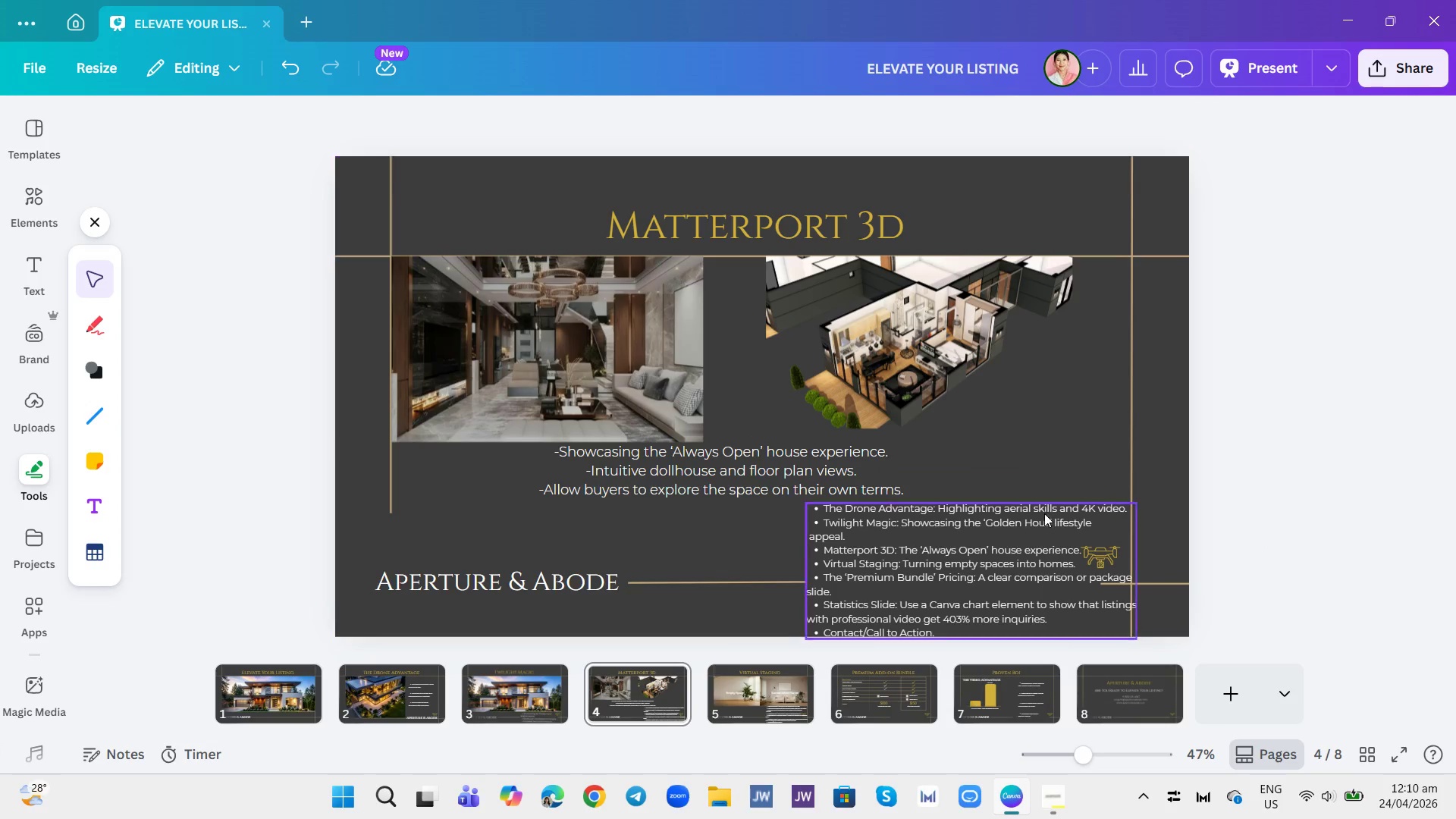 
left_click_drag(start_coordinate=[1044, 513], to_coordinate=[1045, 505])
 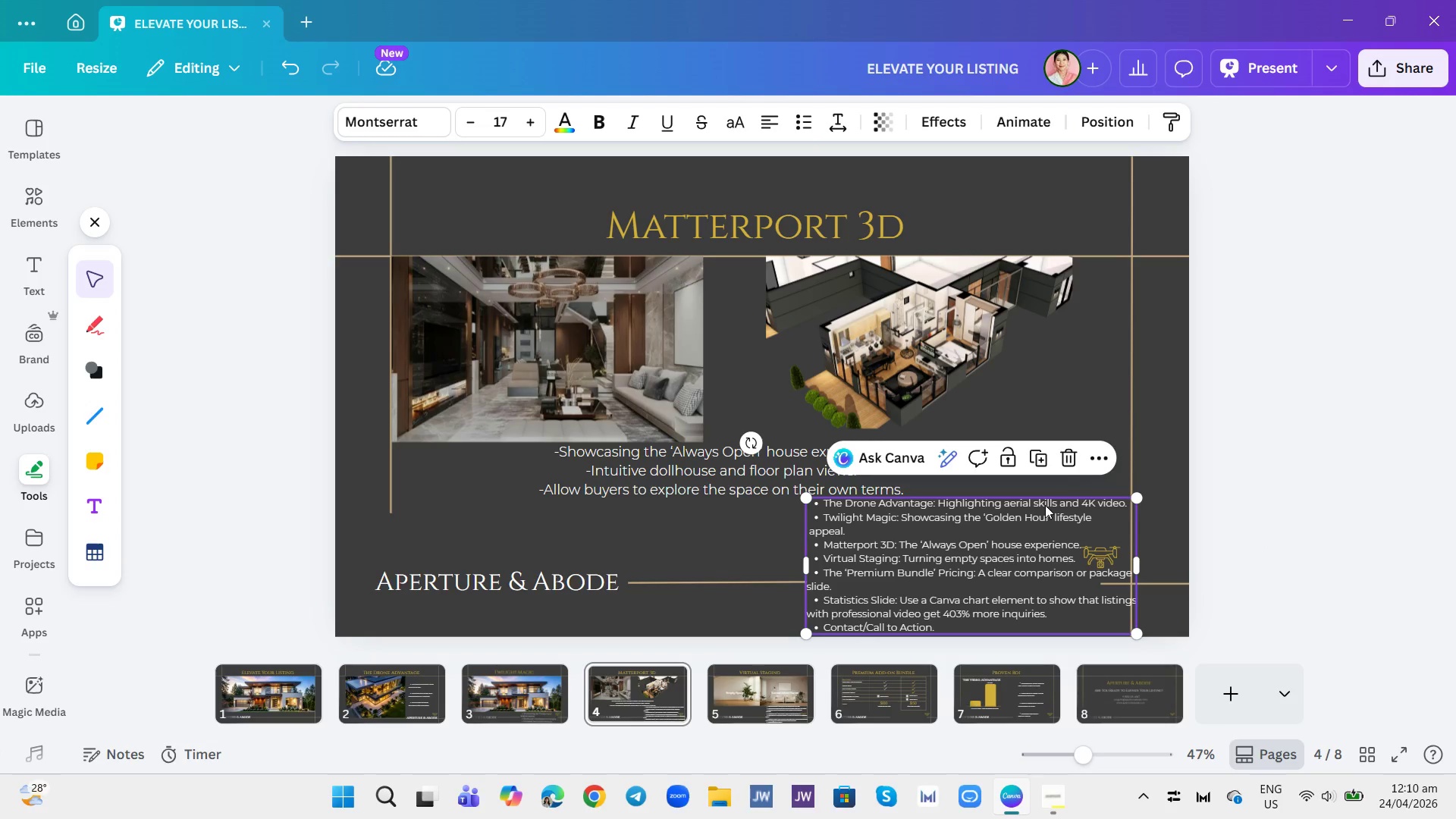 
double_click([1045, 505])
 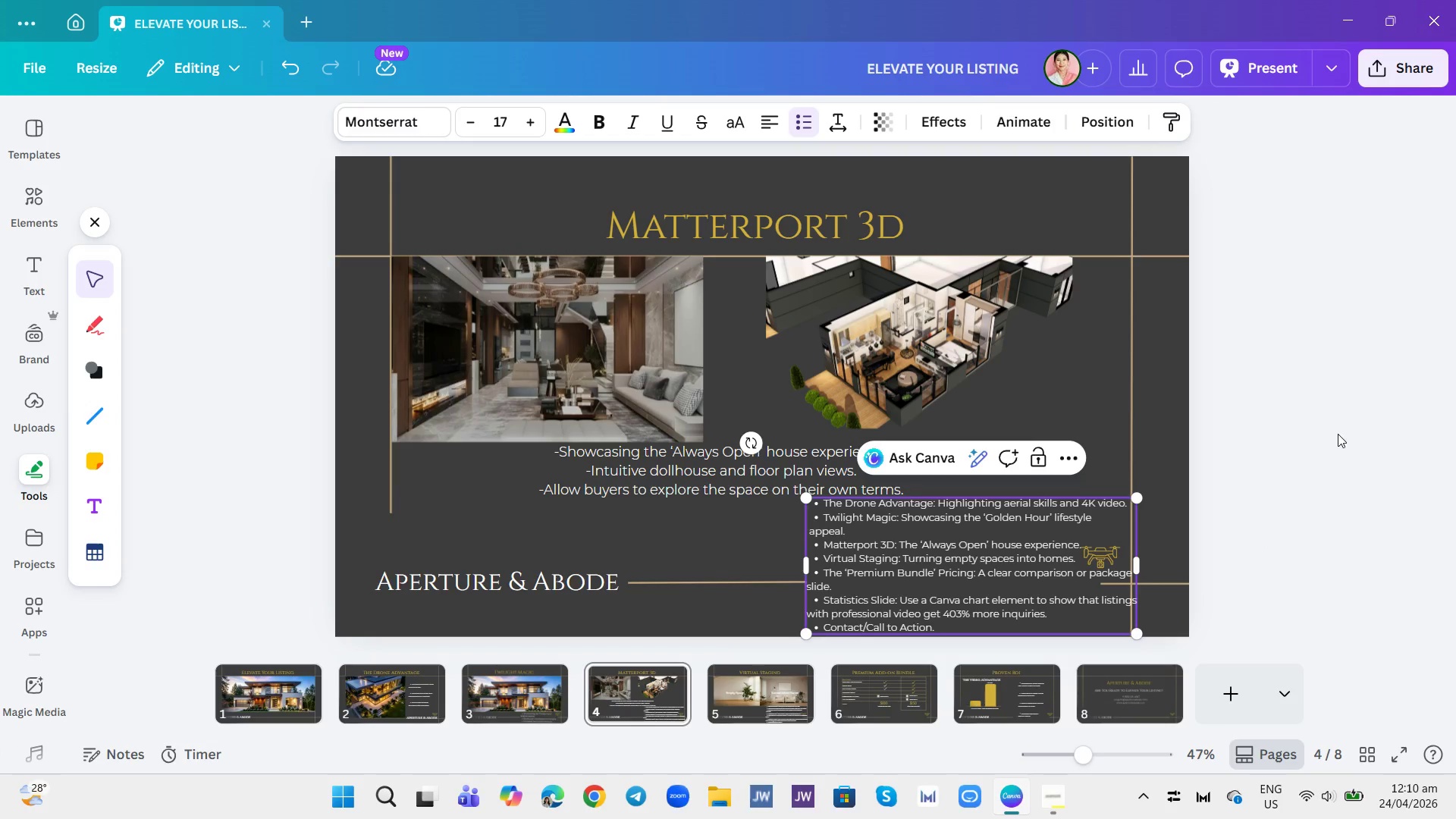 
left_click([1338, 434])
 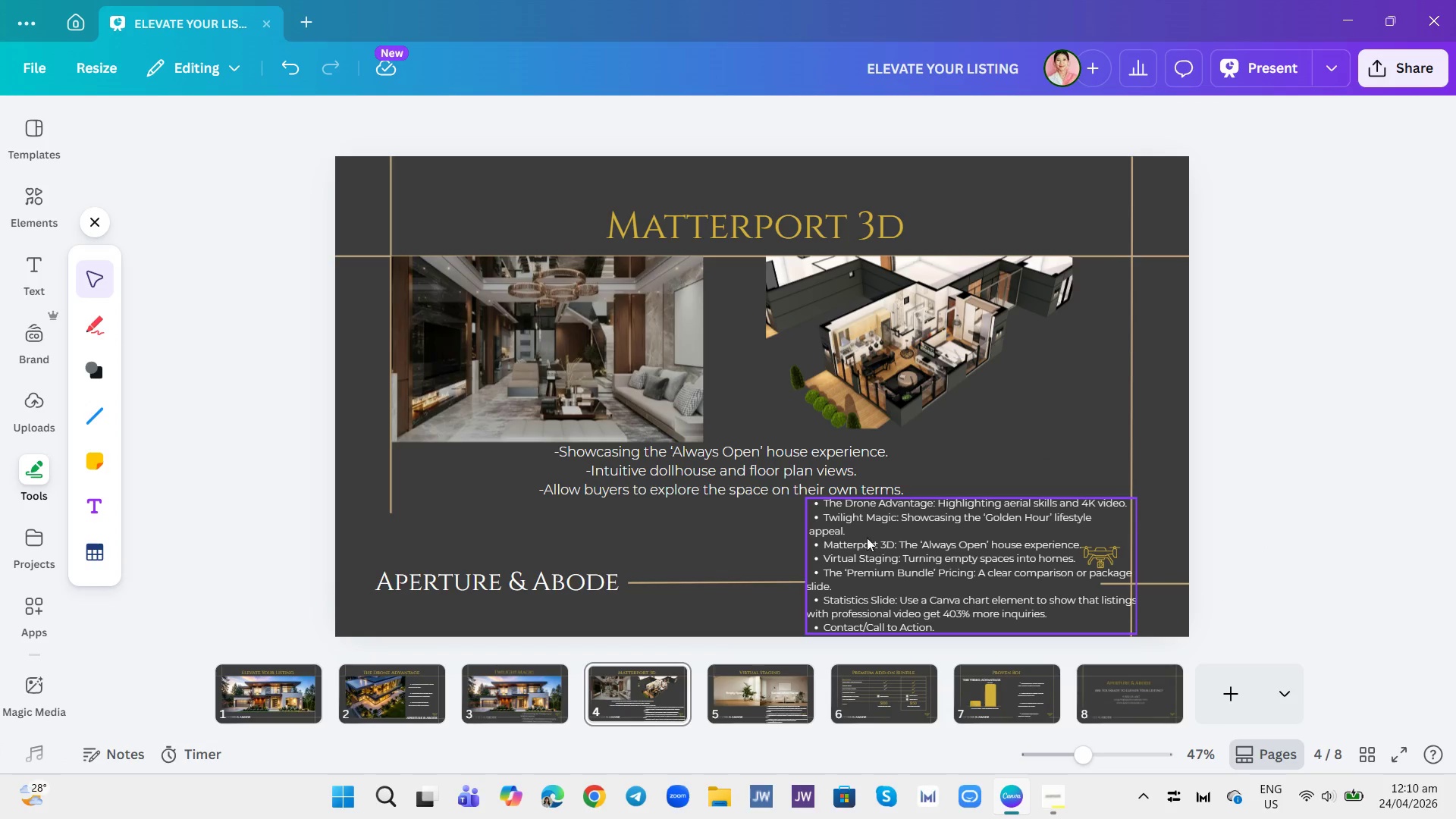 
left_click([774, 454])
 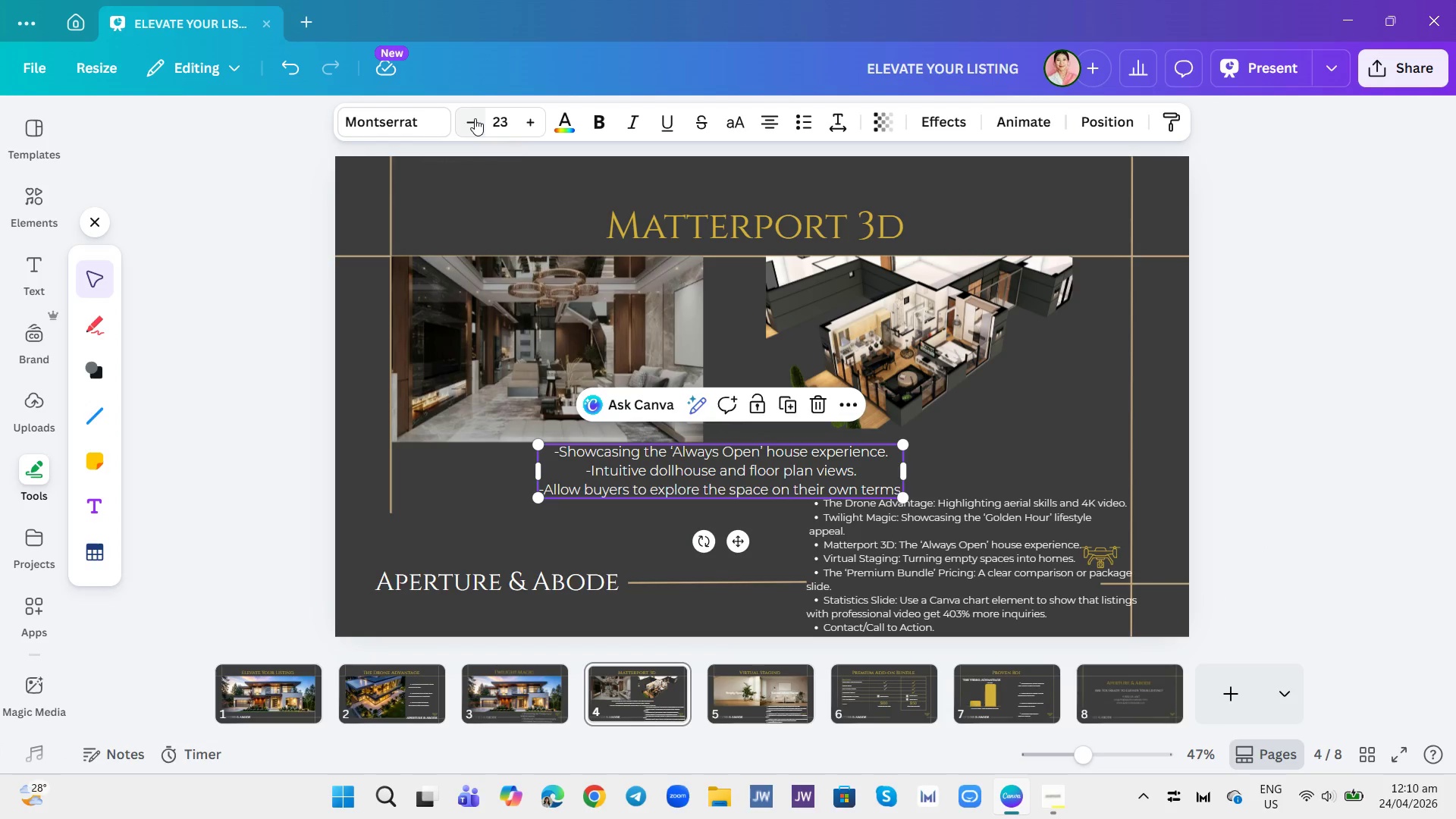 
double_click([475, 118])
 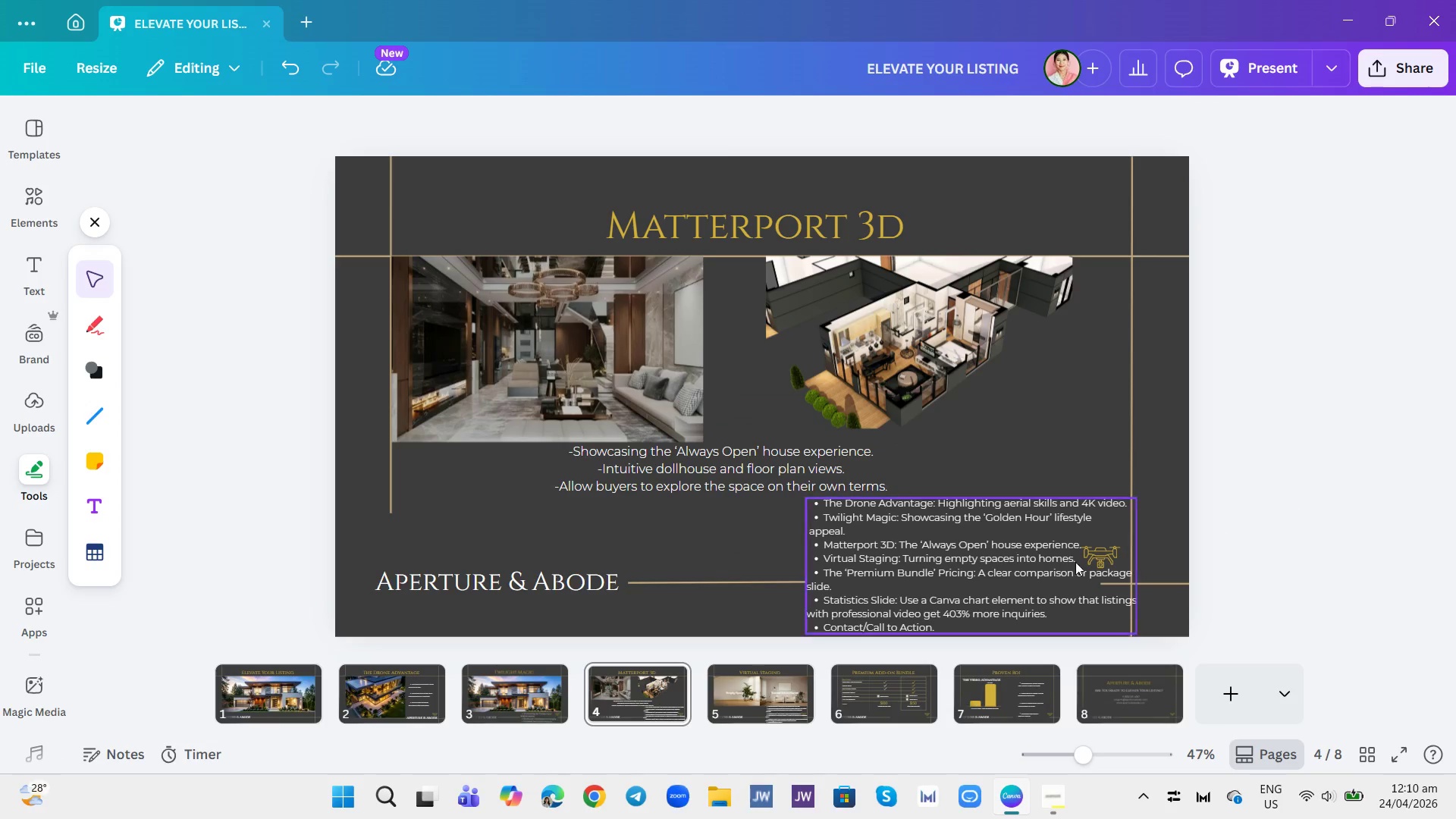 
left_click([936, 563])
 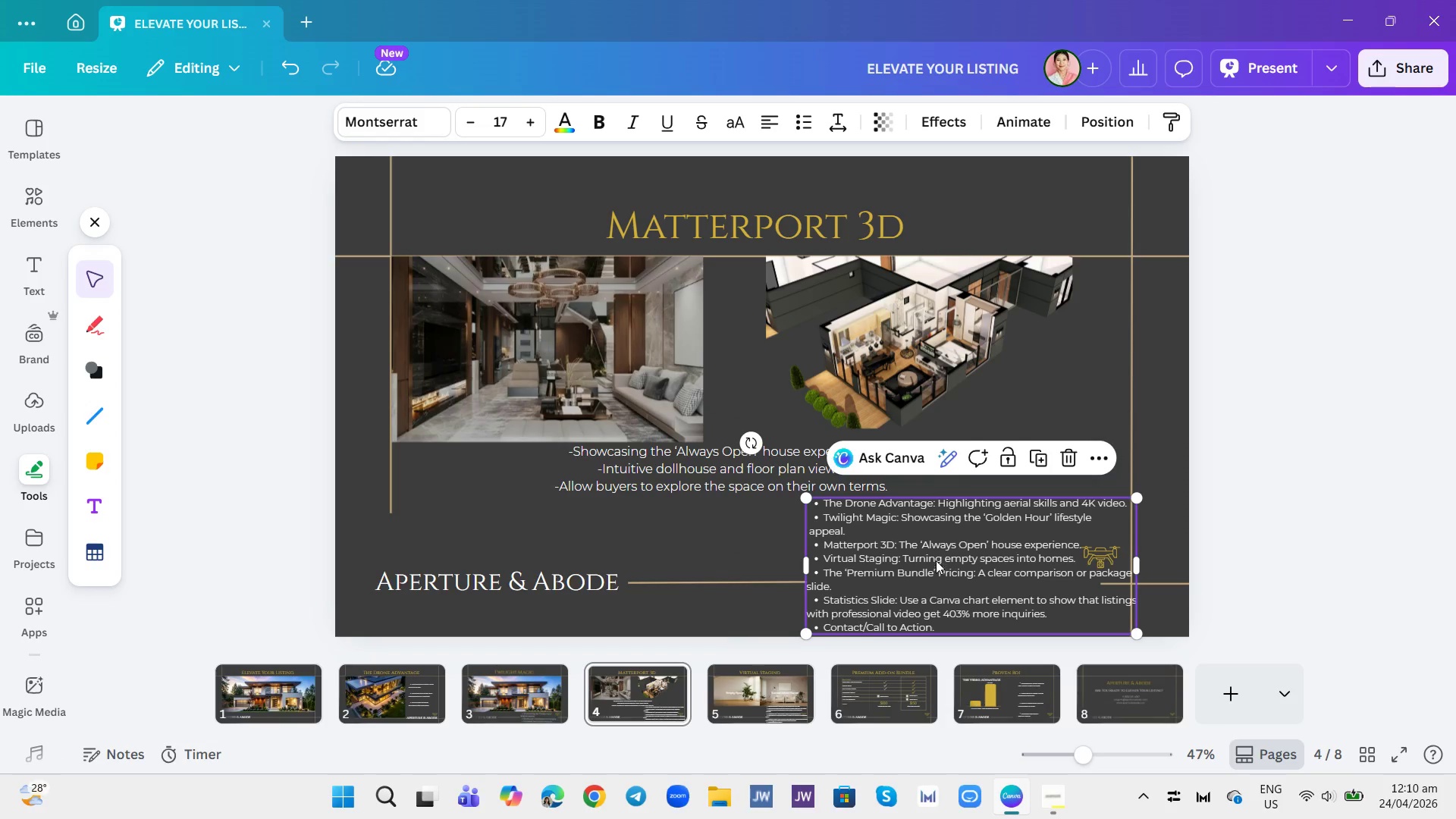 
left_click_drag(start_coordinate=[936, 563], to_coordinate=[936, 559])
 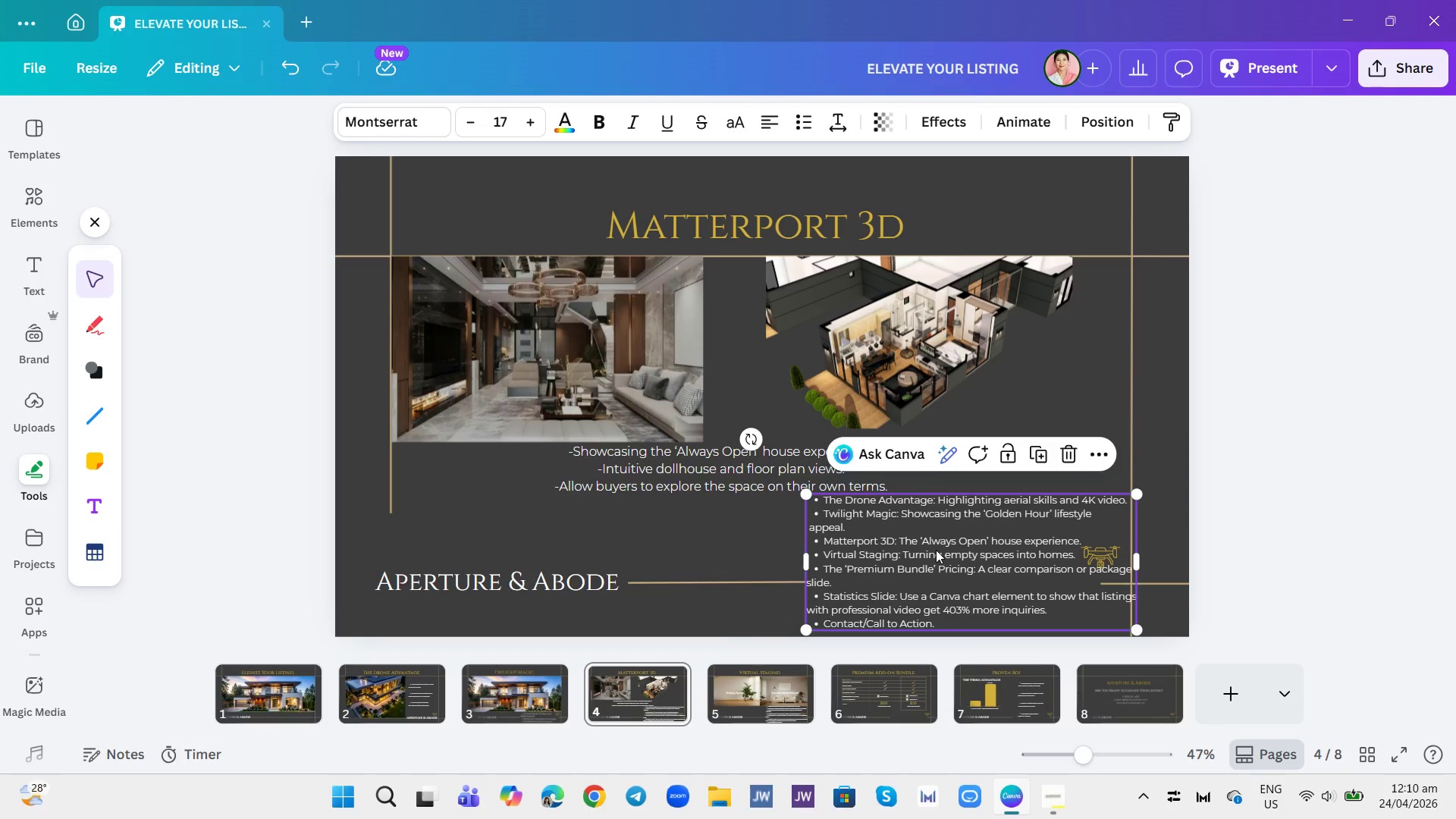 
triple_click([936, 550])
 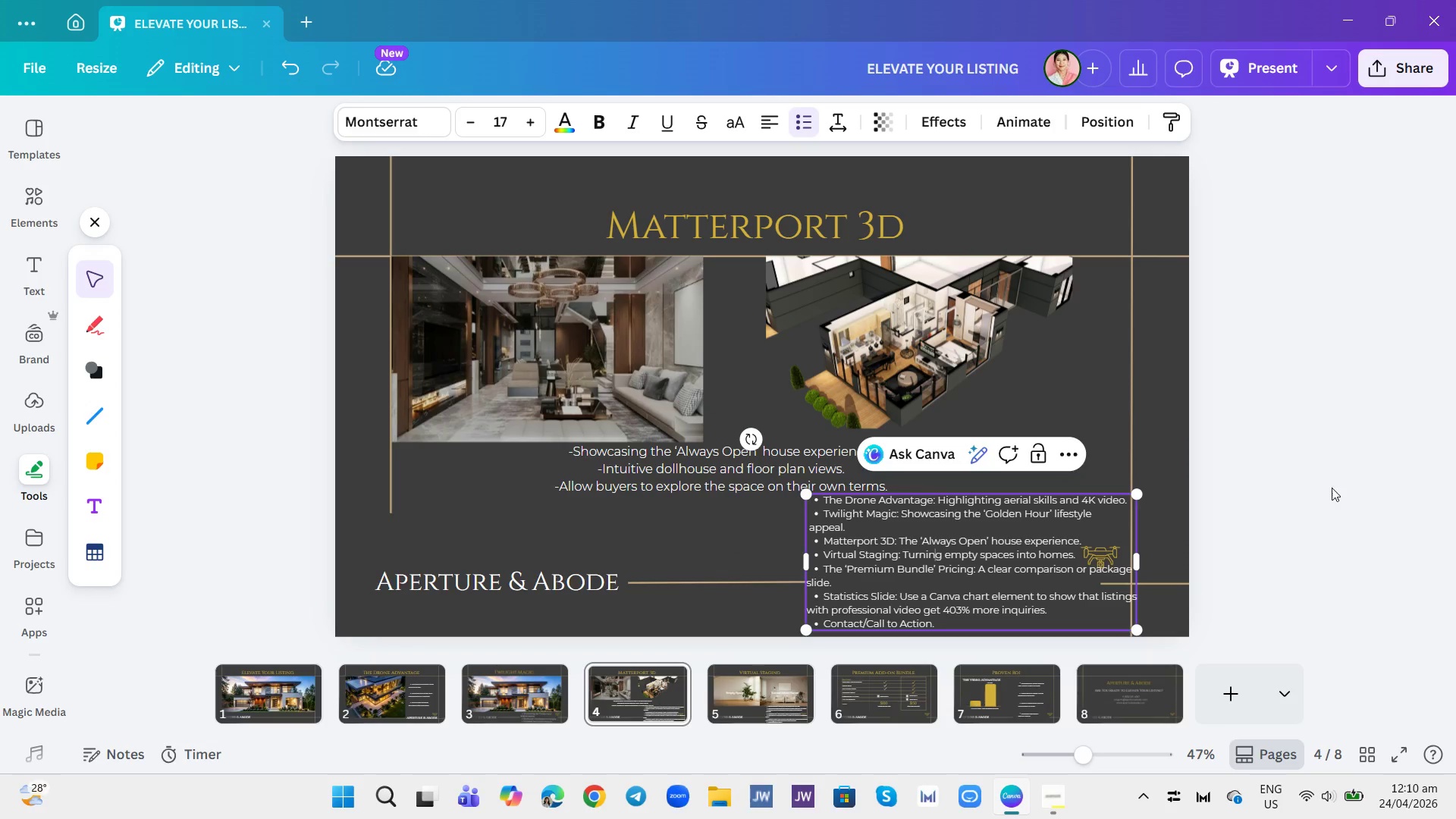 
left_click([1332, 488])
 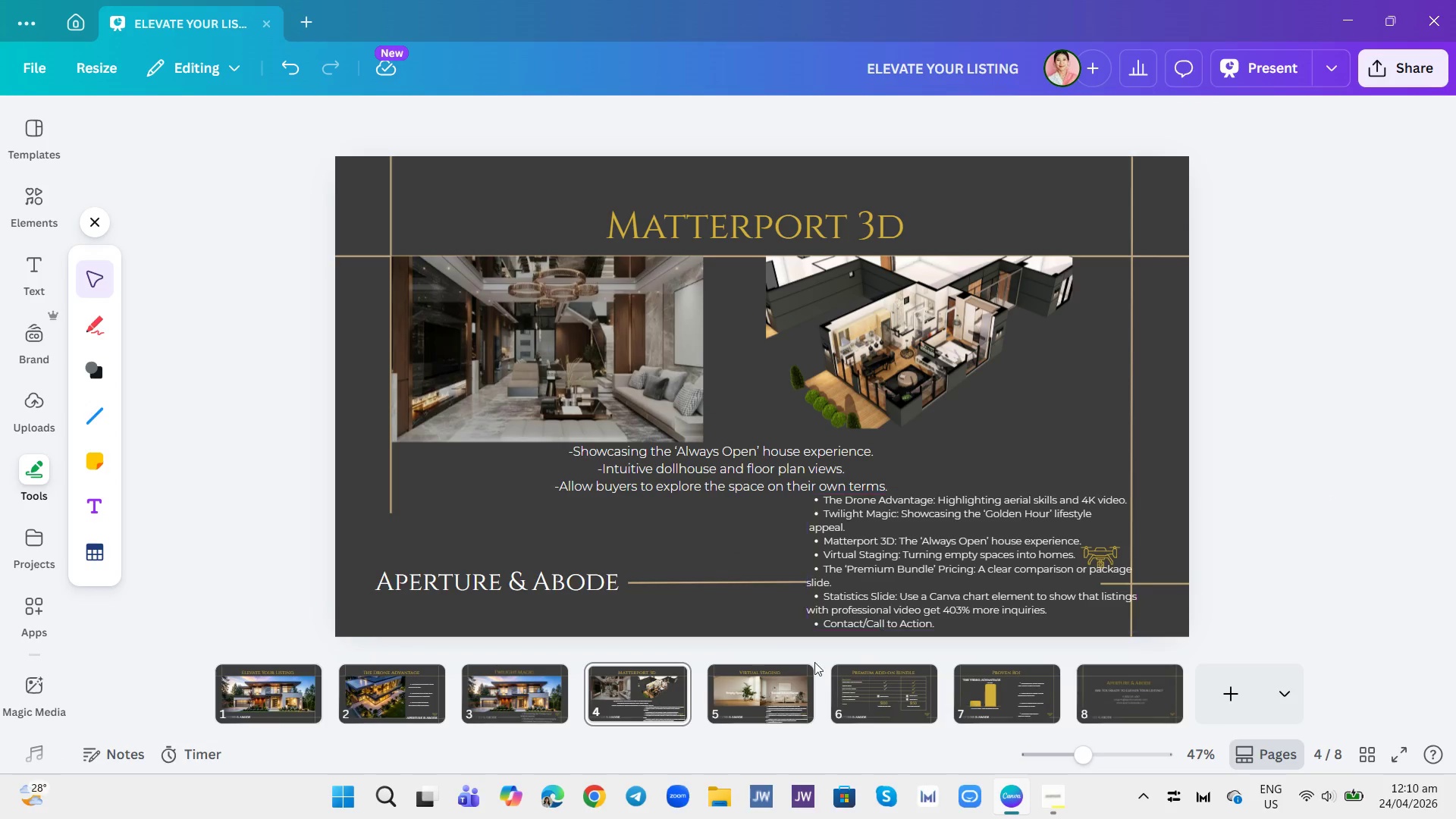 
left_click([686, 674])
 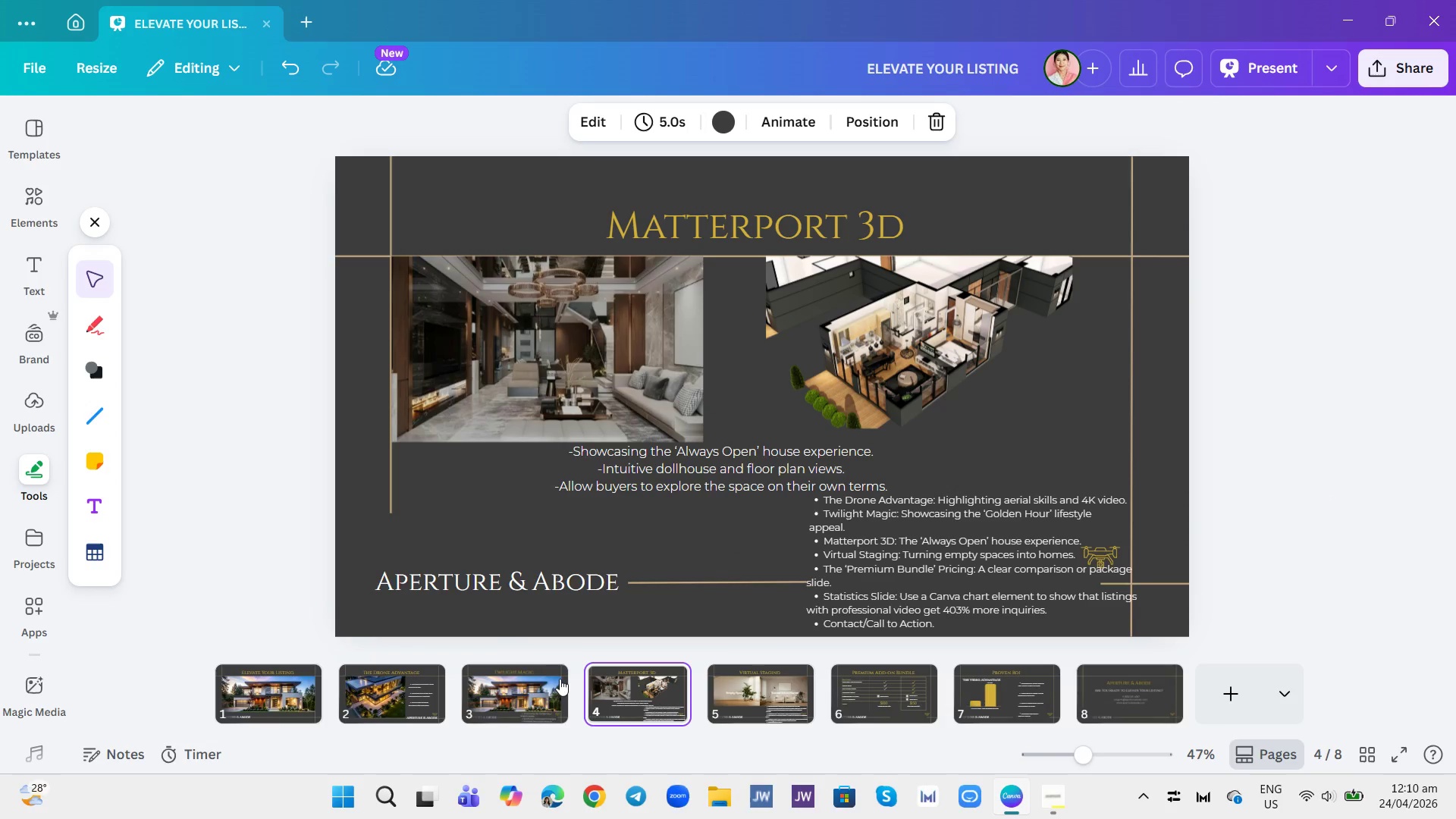 
left_click([529, 682])
 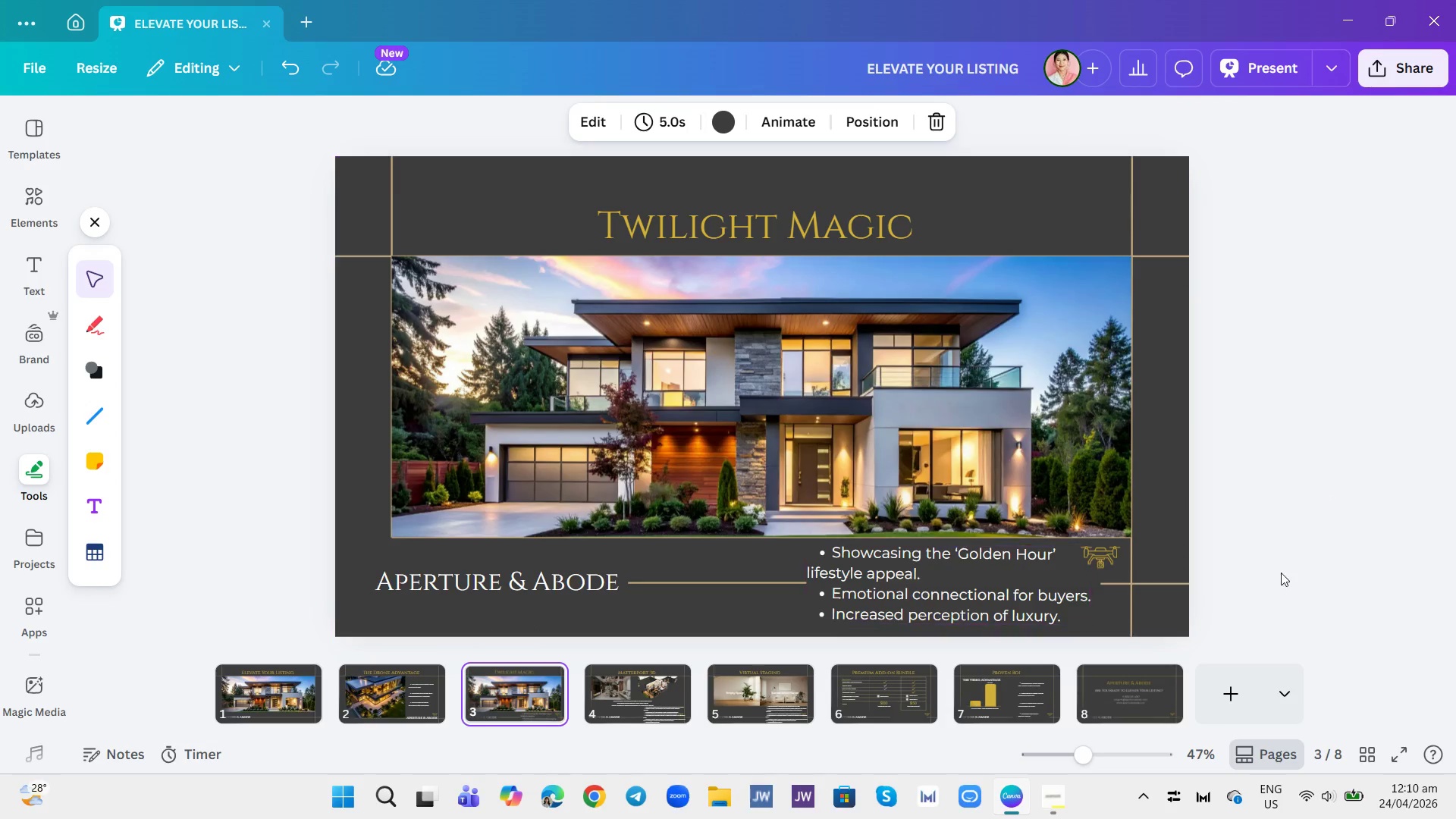 
left_click([1291, 570])
 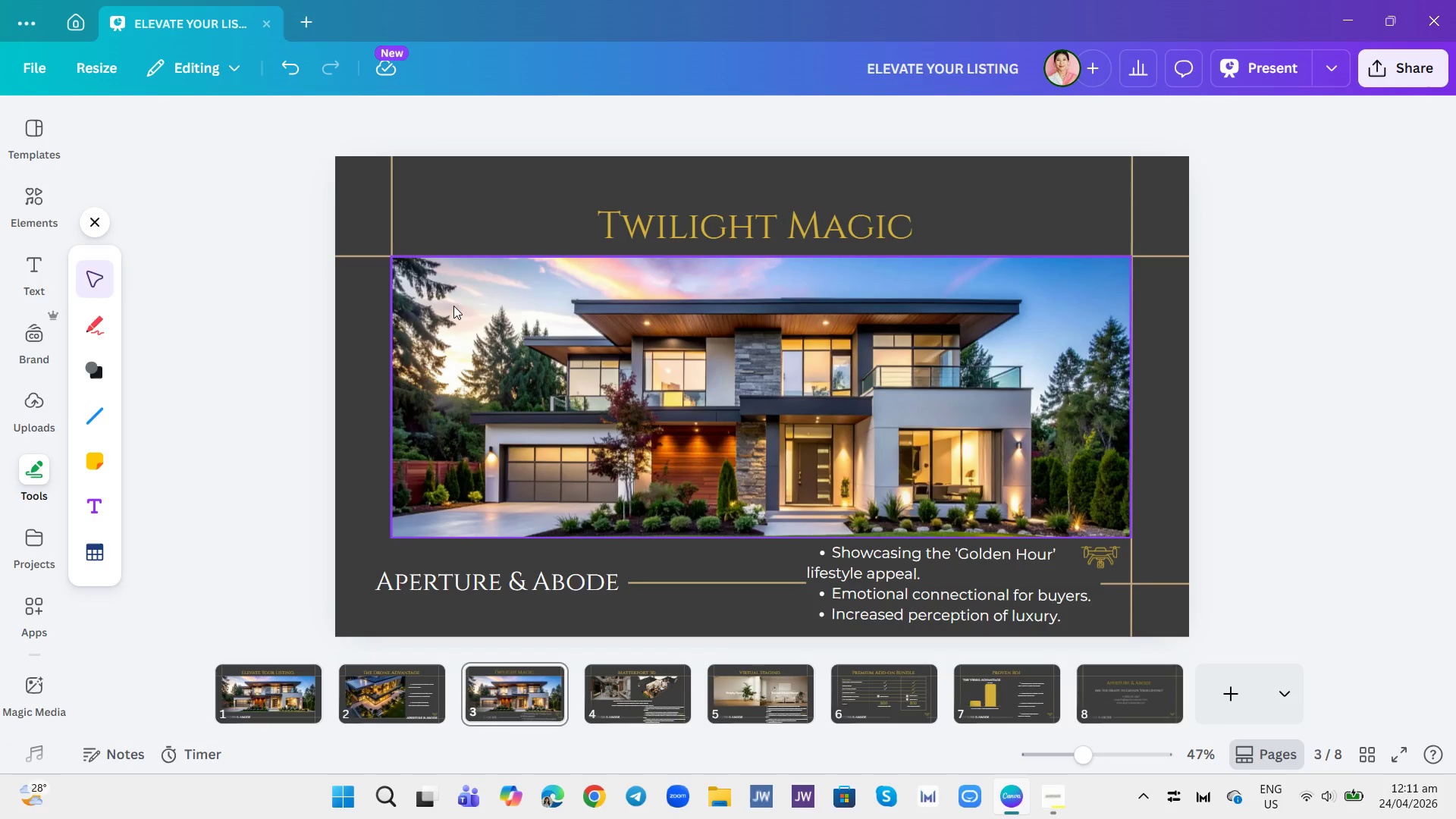 
wait(62.46)
 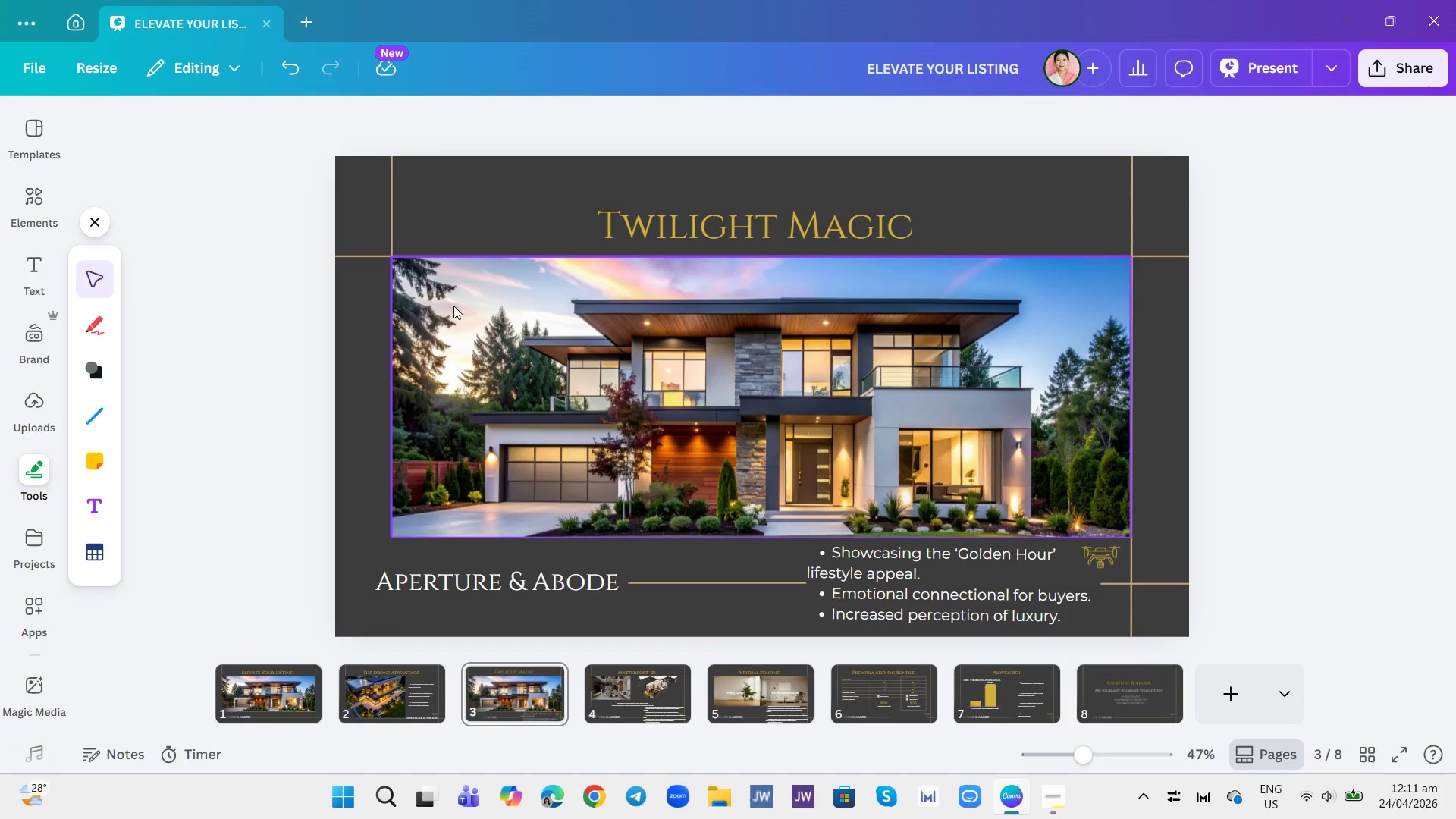 
mouse_move([265, 732])
 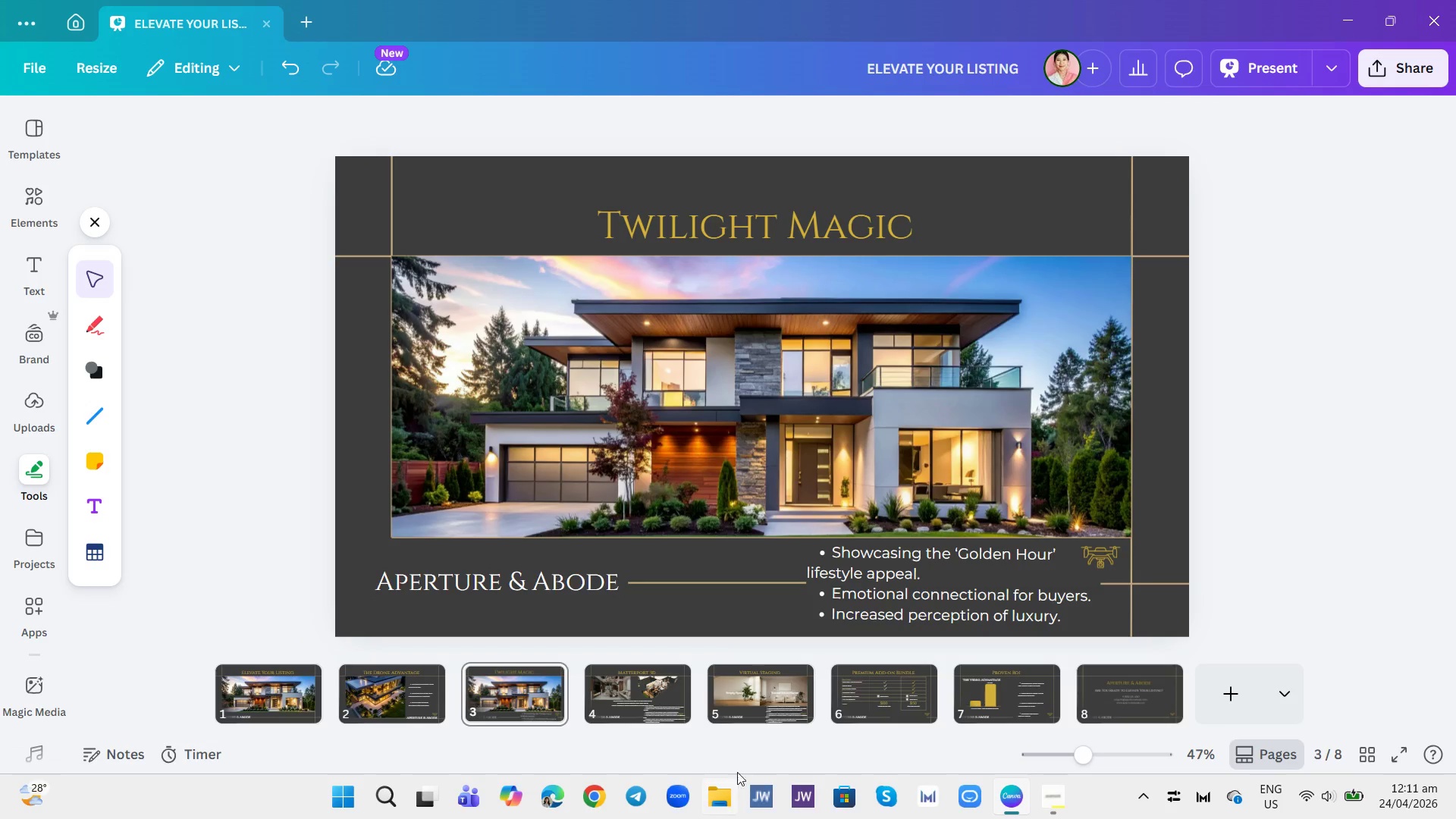 
left_click([767, 689])
 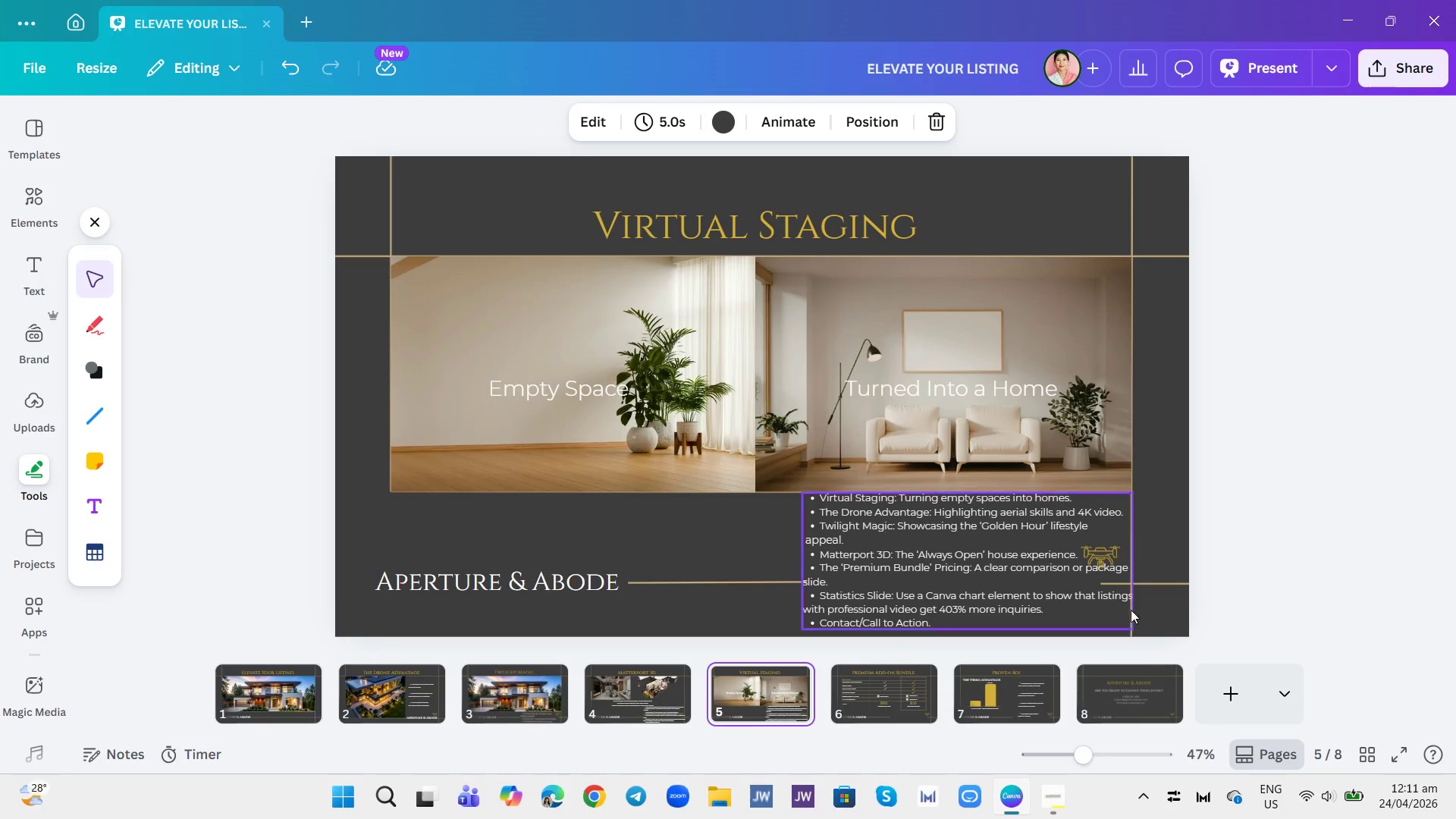 
mouse_move([1045, 770])
 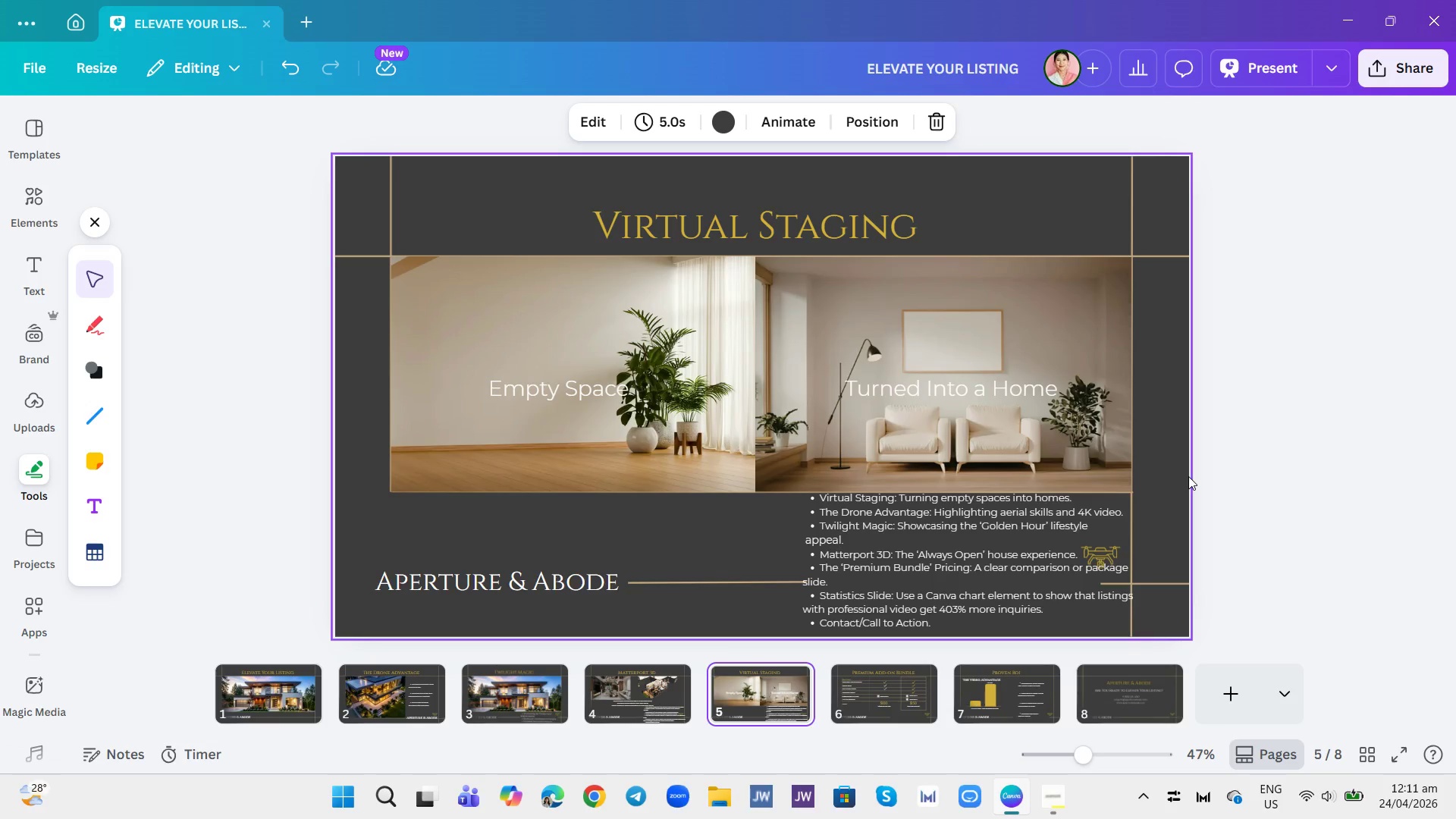 
wait(9.74)
 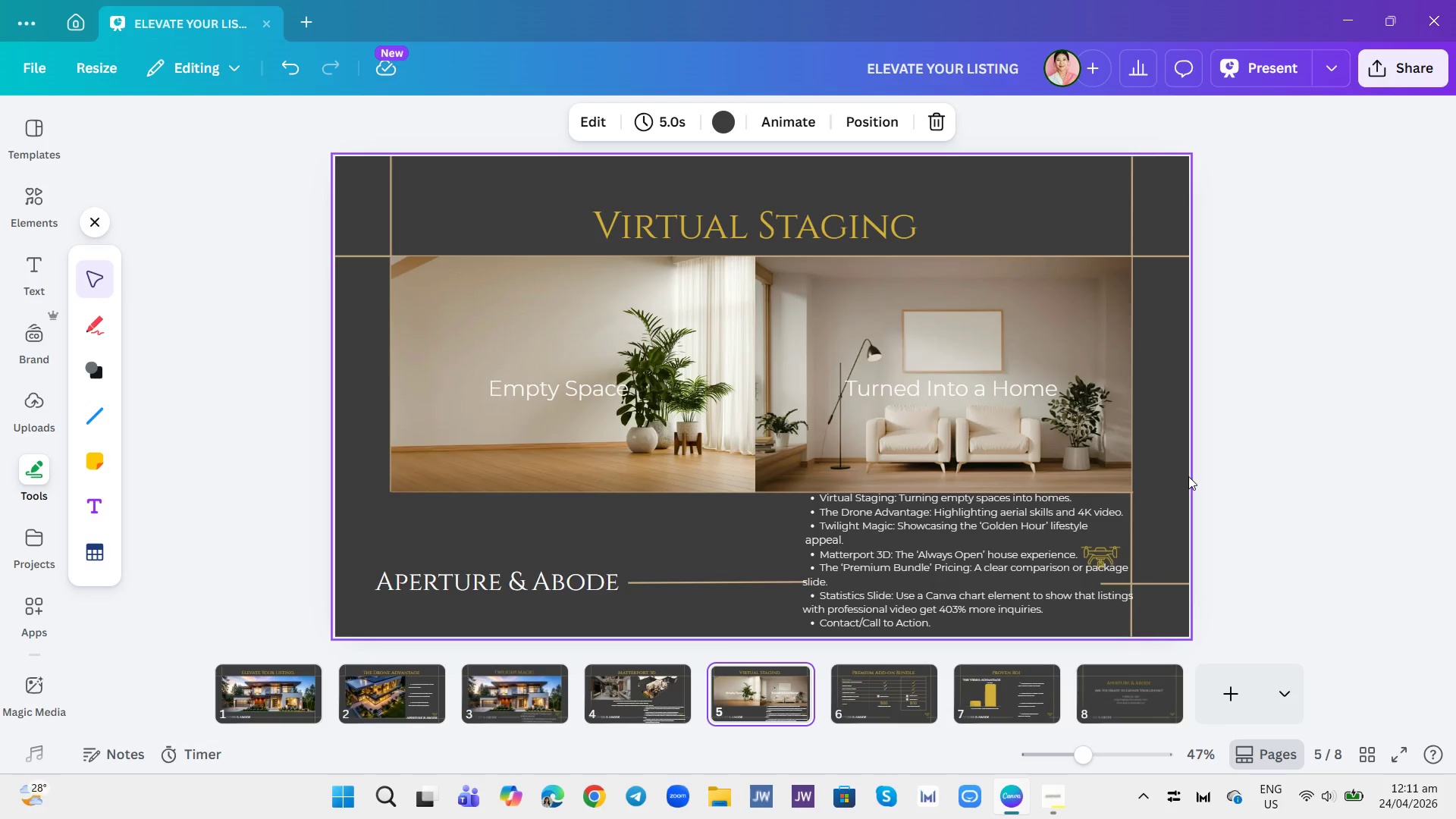 
scroll: coordinate [1083, 403], scroll_direction: none, amount: 0.0
 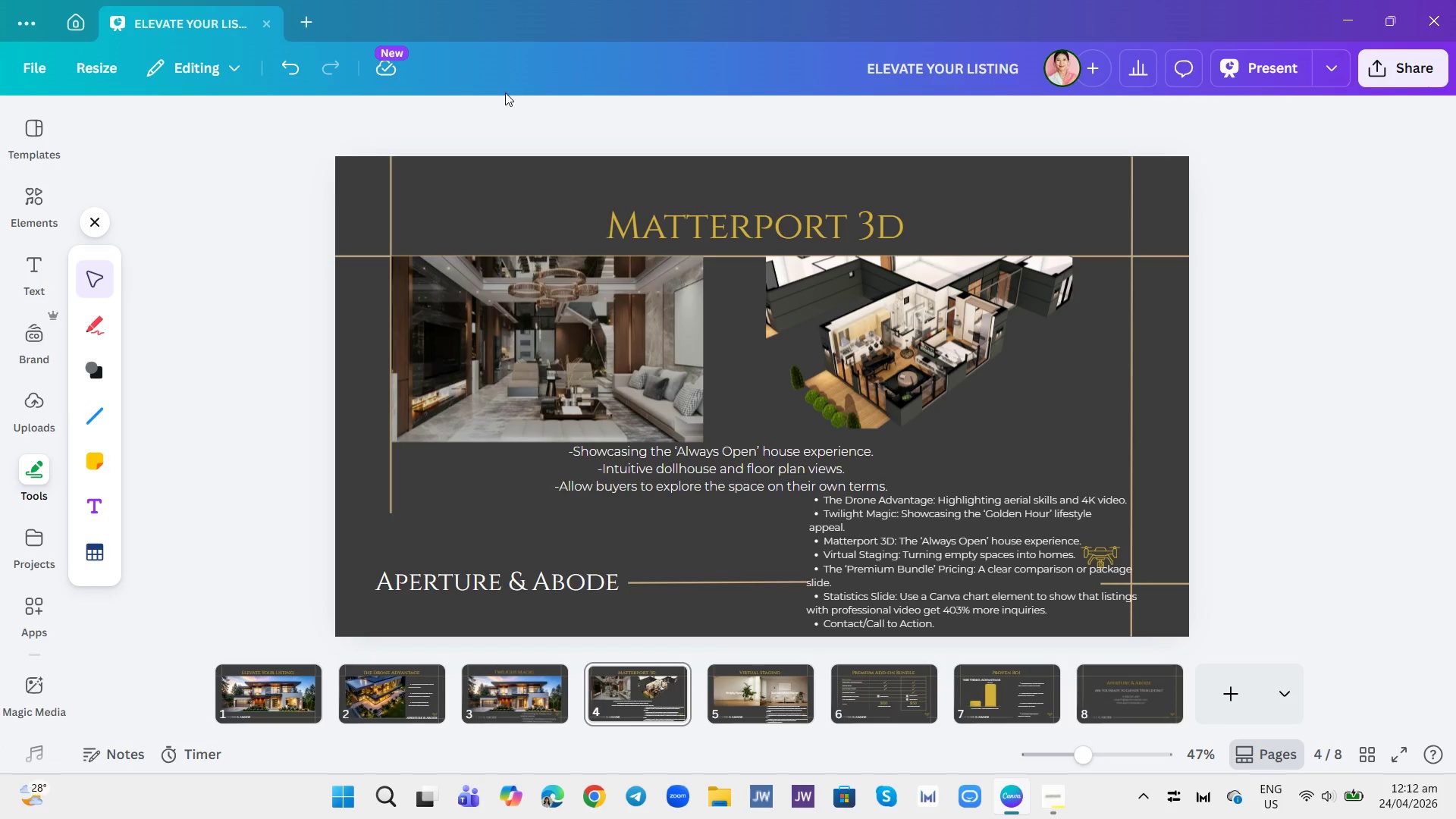 
wait(44.46)
 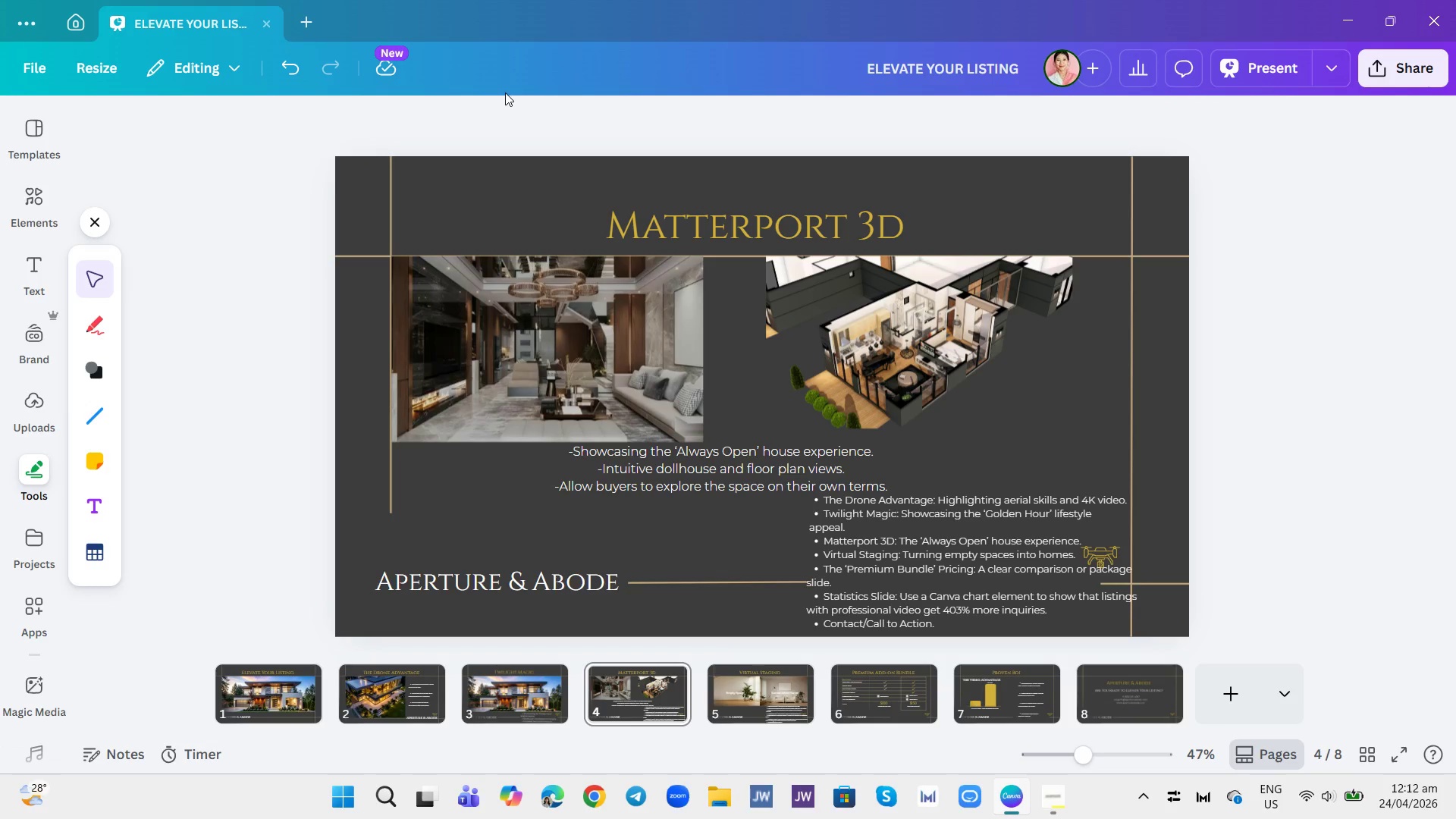 
mouse_move([7, 591])
 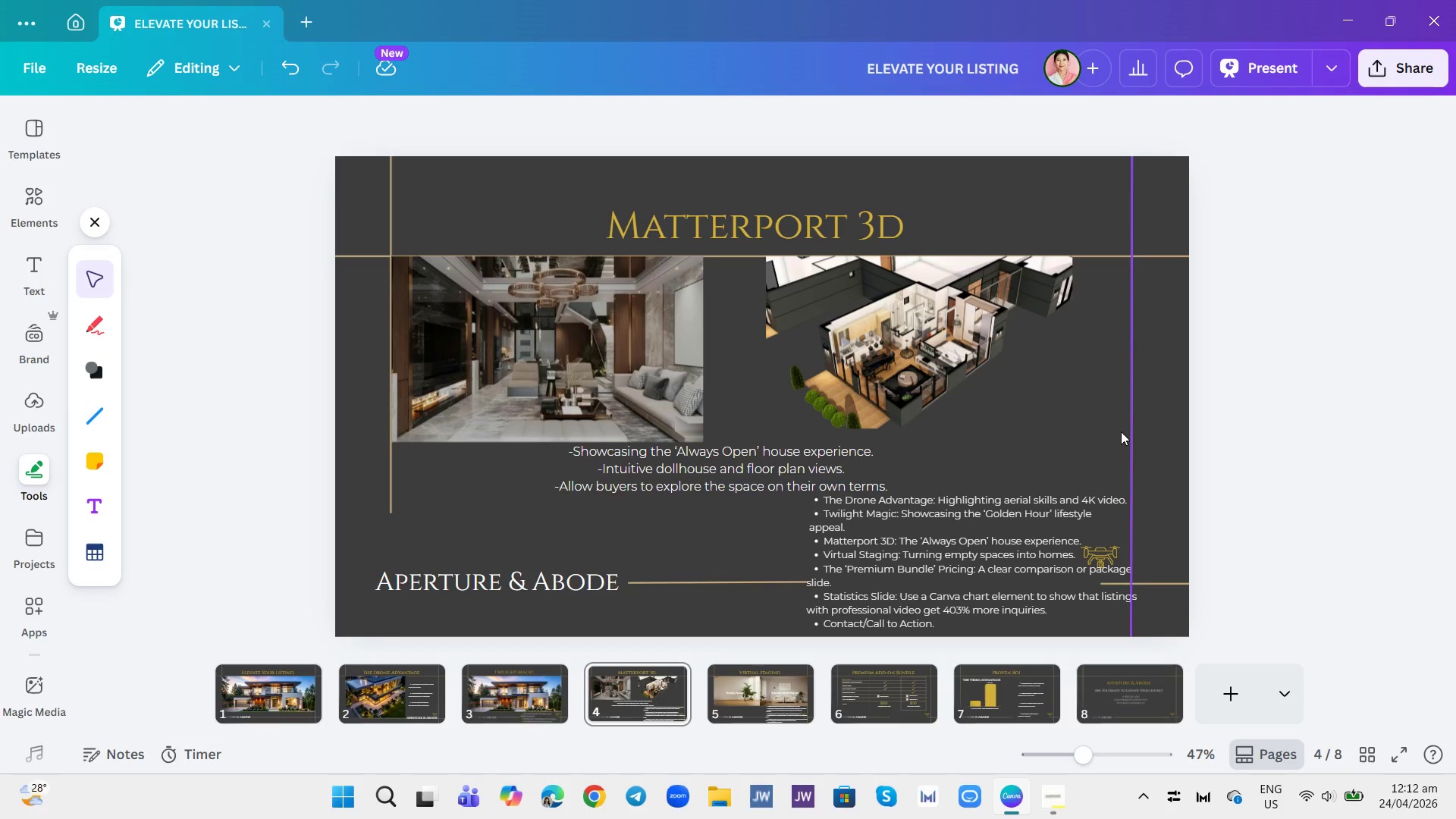 
wait(25.99)
 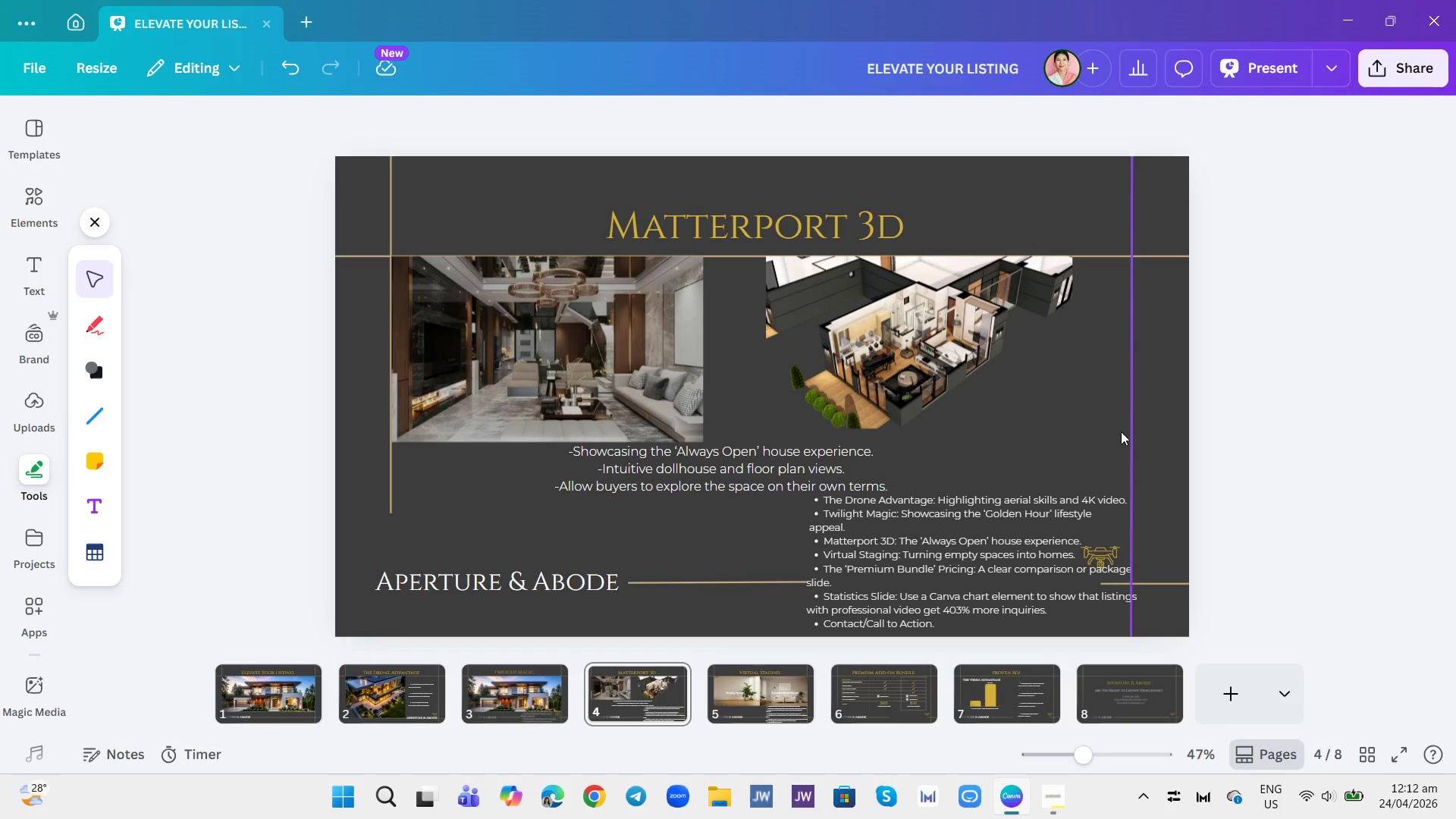 
left_click([796, 694])
 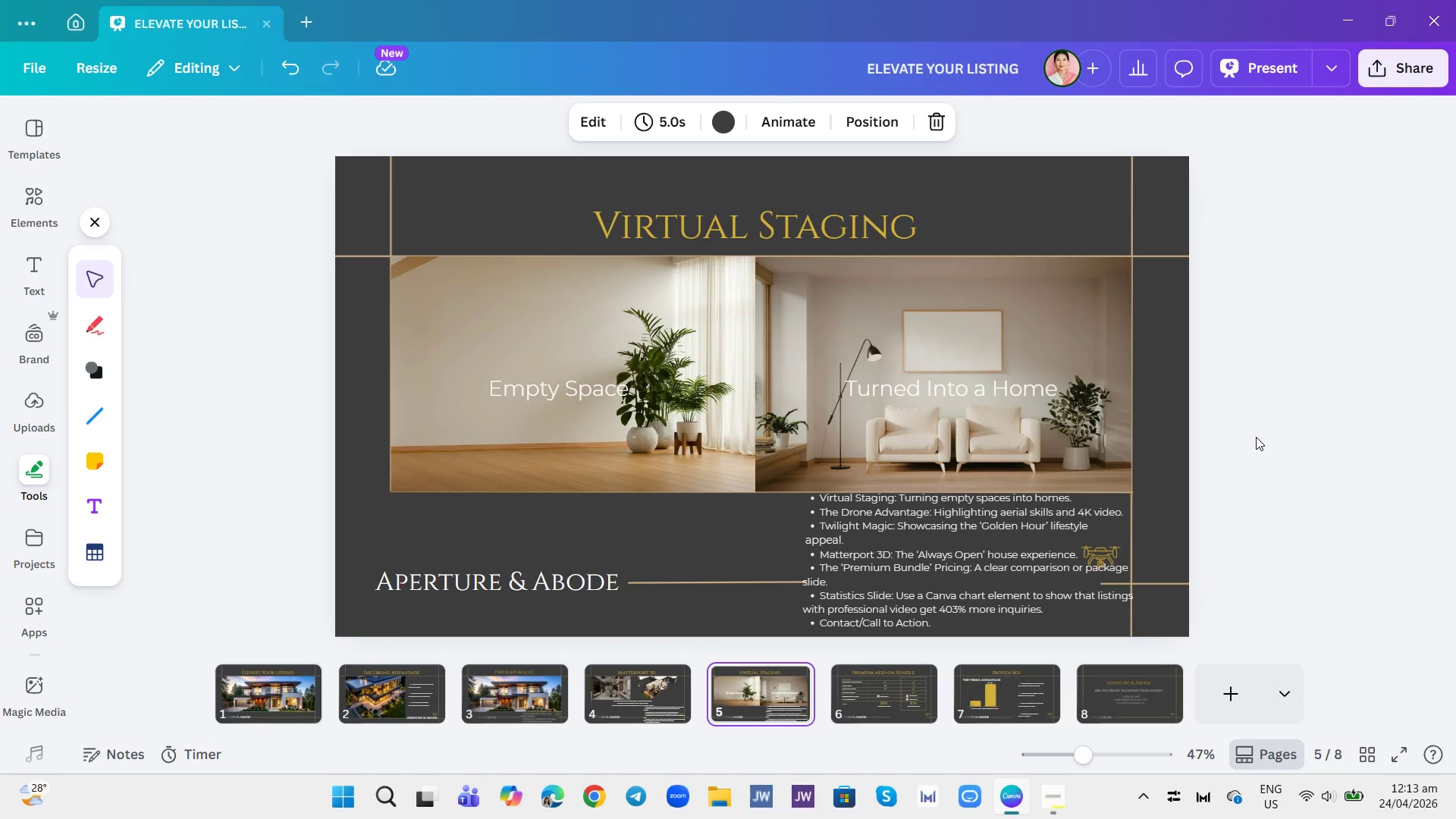 
wait(6.61)
 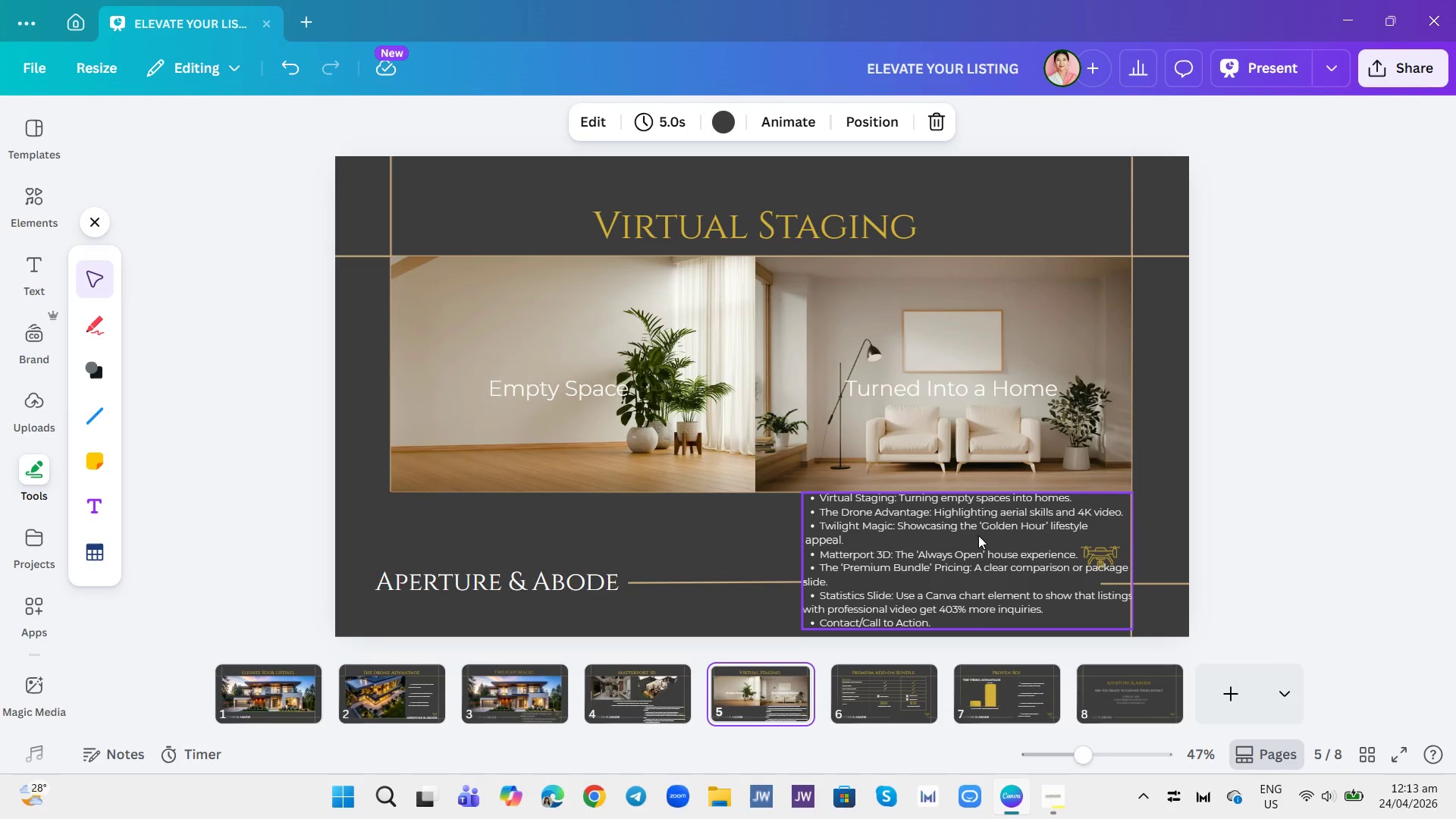 
left_click([1414, 75])
 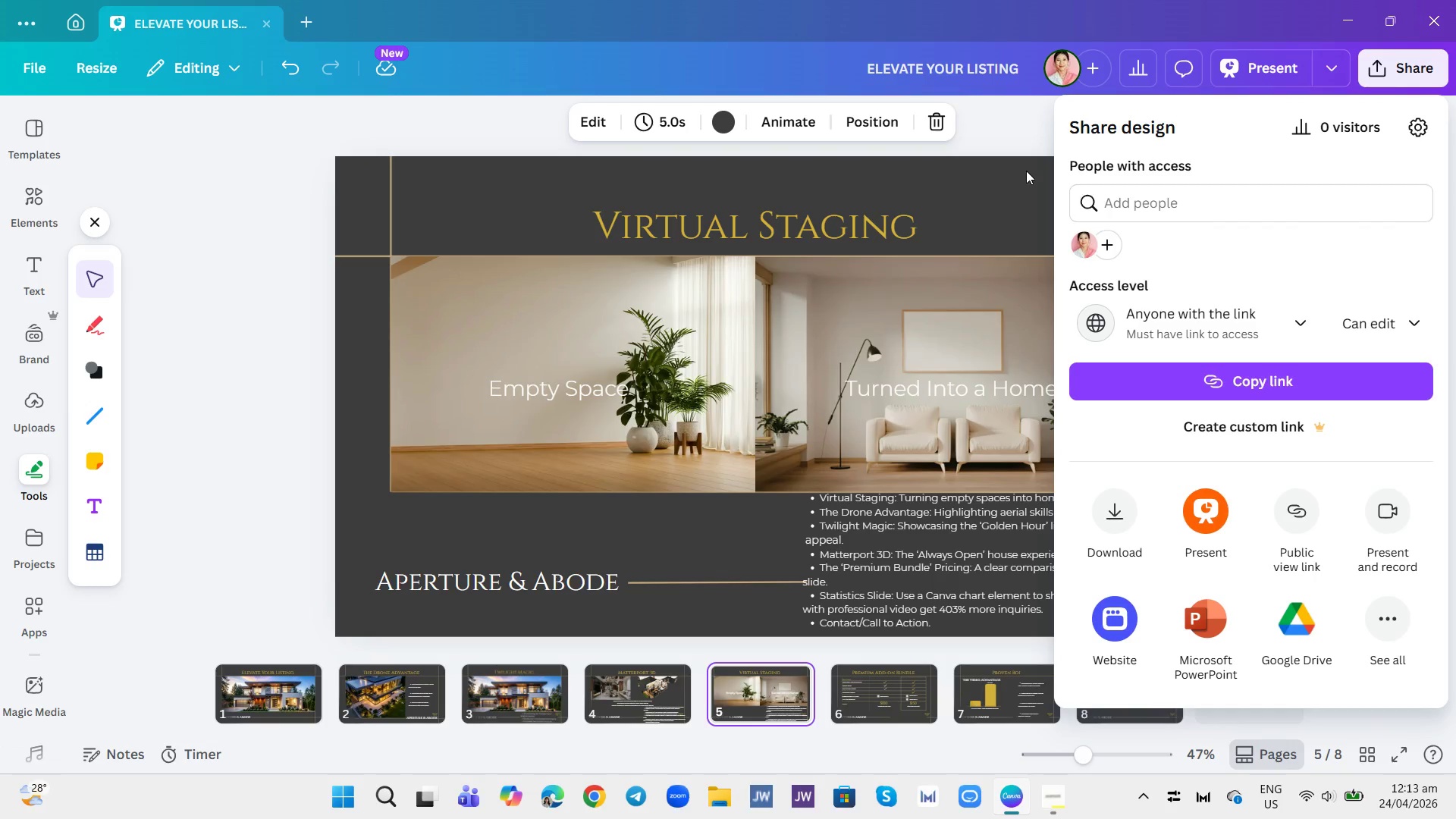 
left_click([1026, 171])
 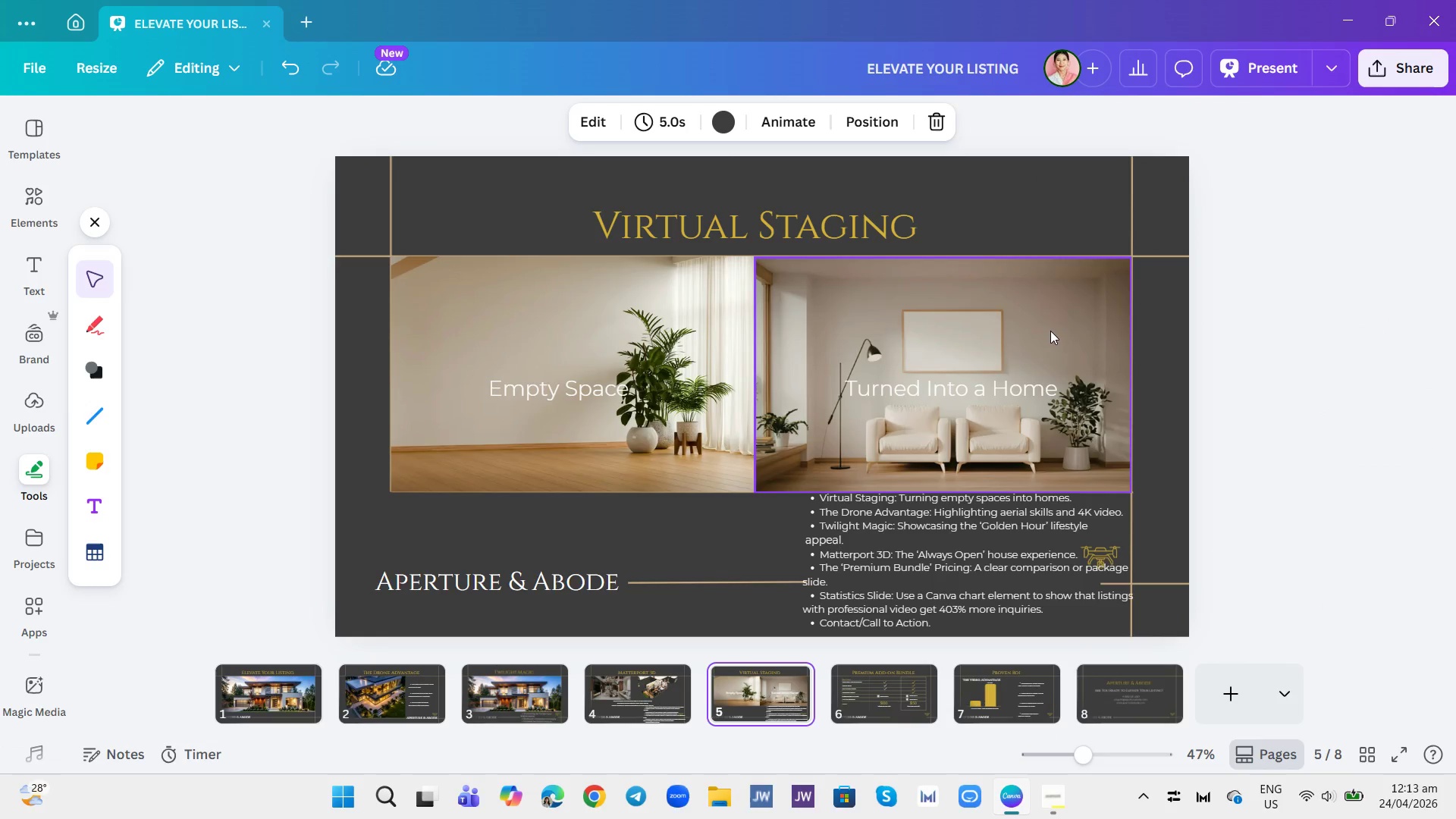 
left_click([1050, 331])
 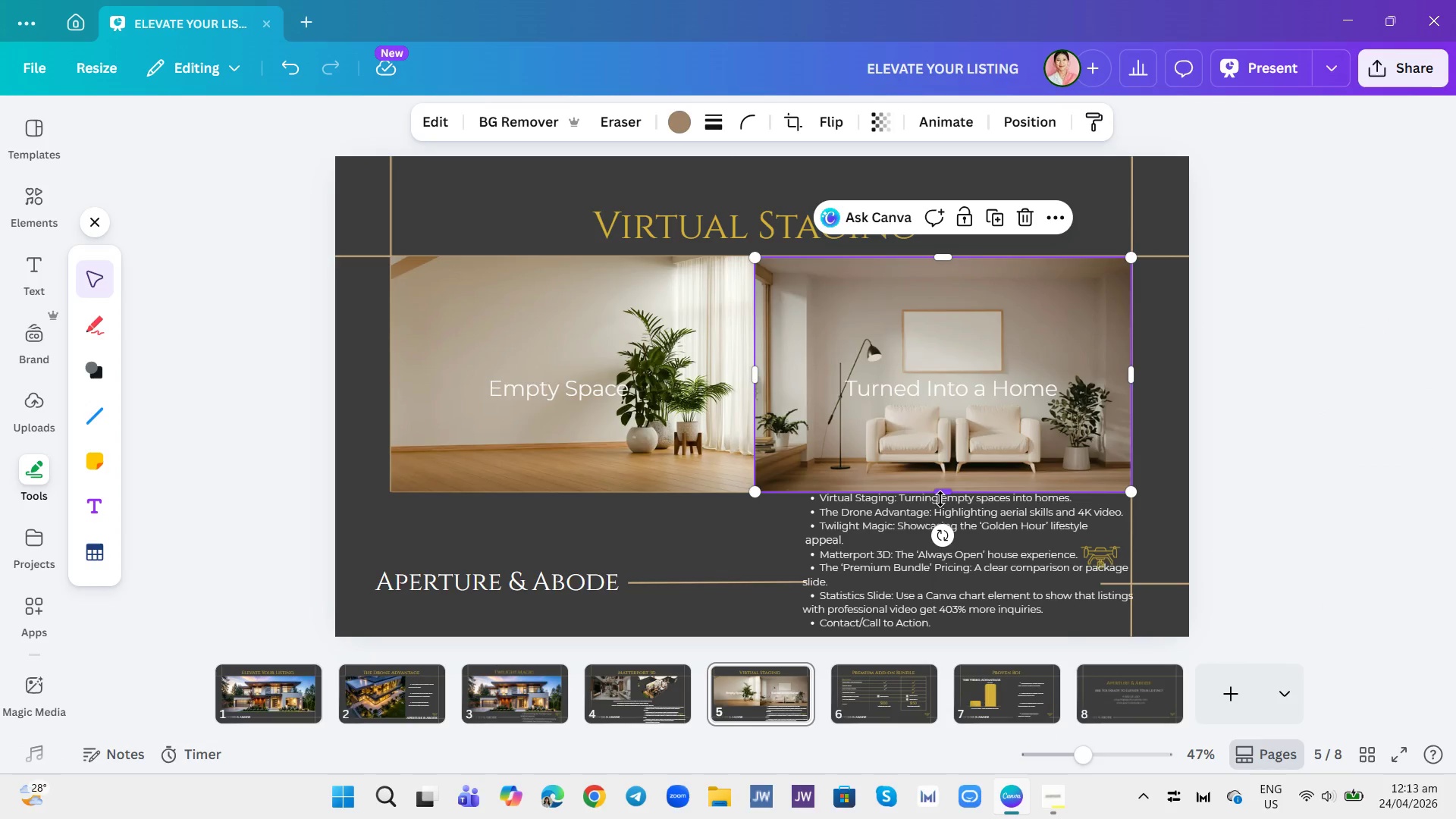 
left_click([940, 499])
 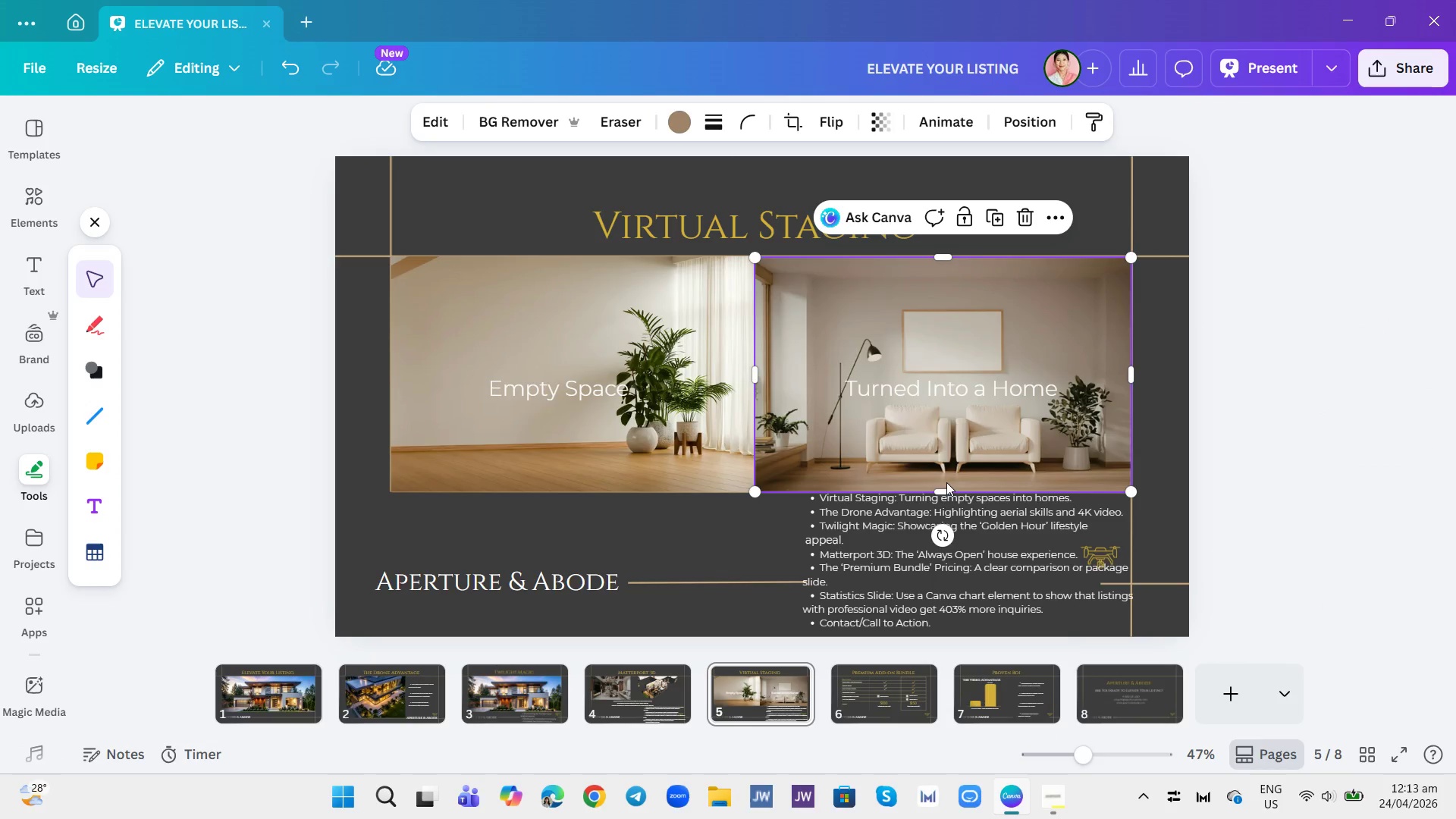 
left_click([946, 488])
 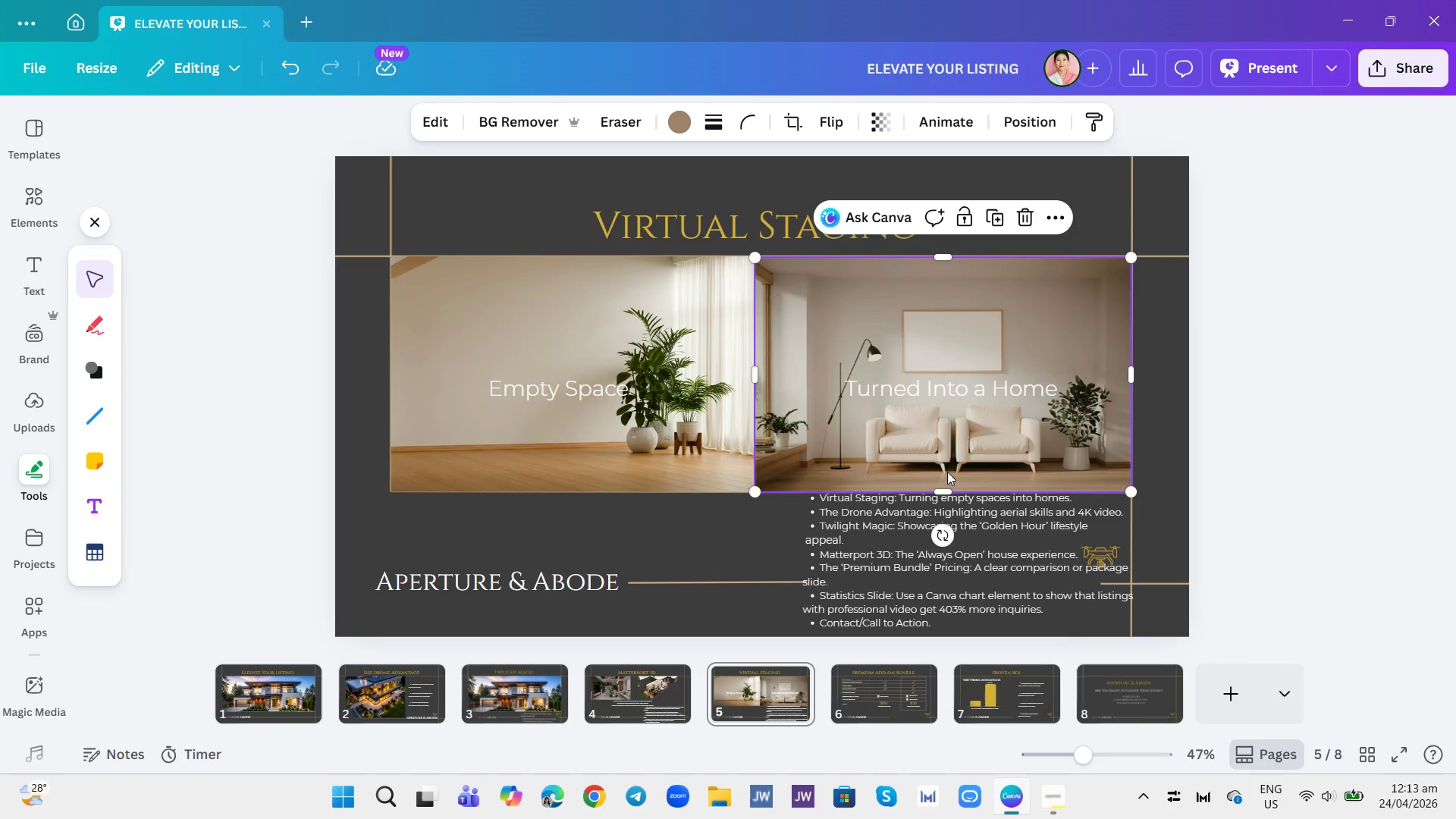 
left_click([947, 472])
 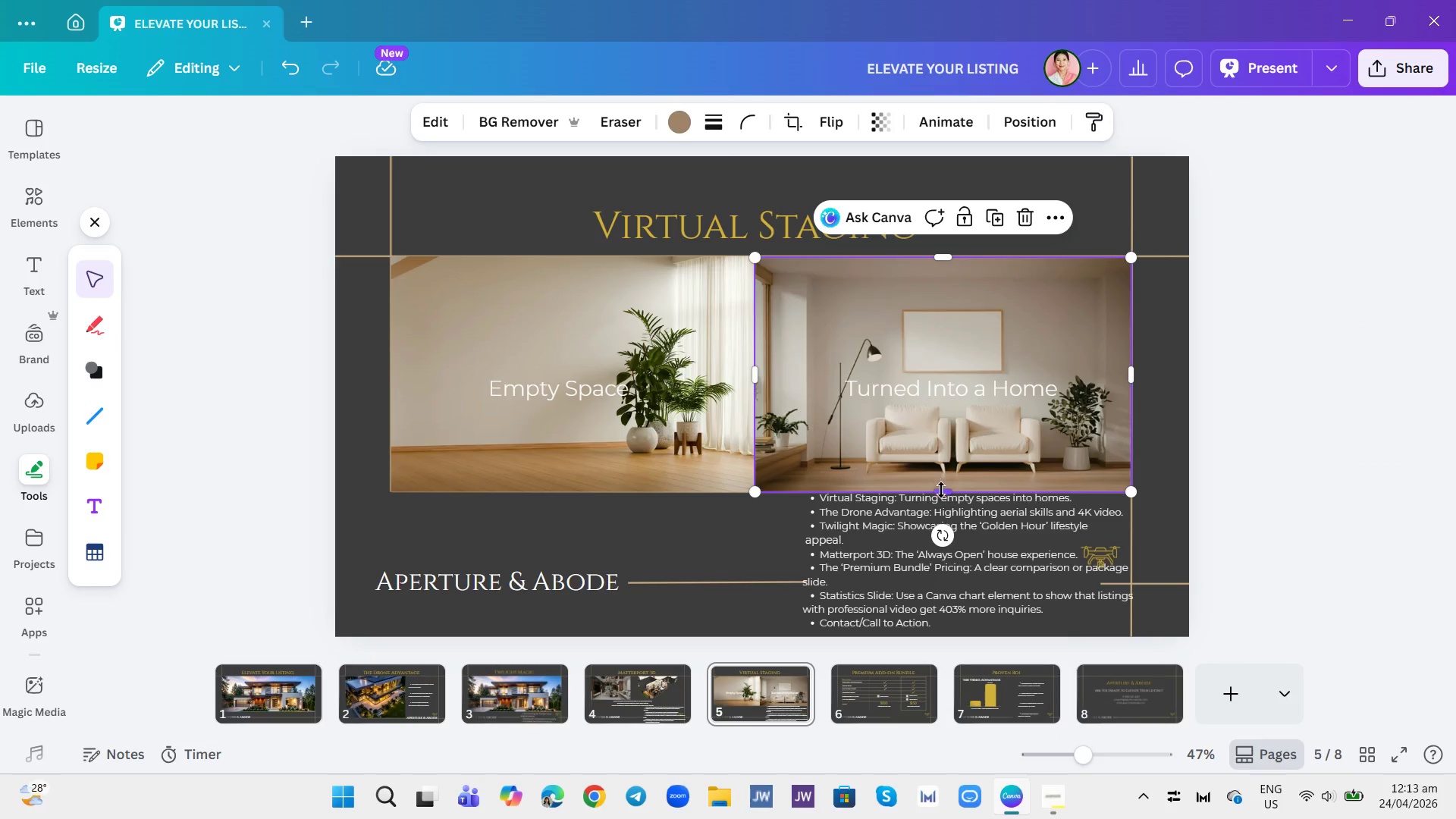 
left_click_drag(start_coordinate=[943, 493], to_coordinate=[951, 482])
 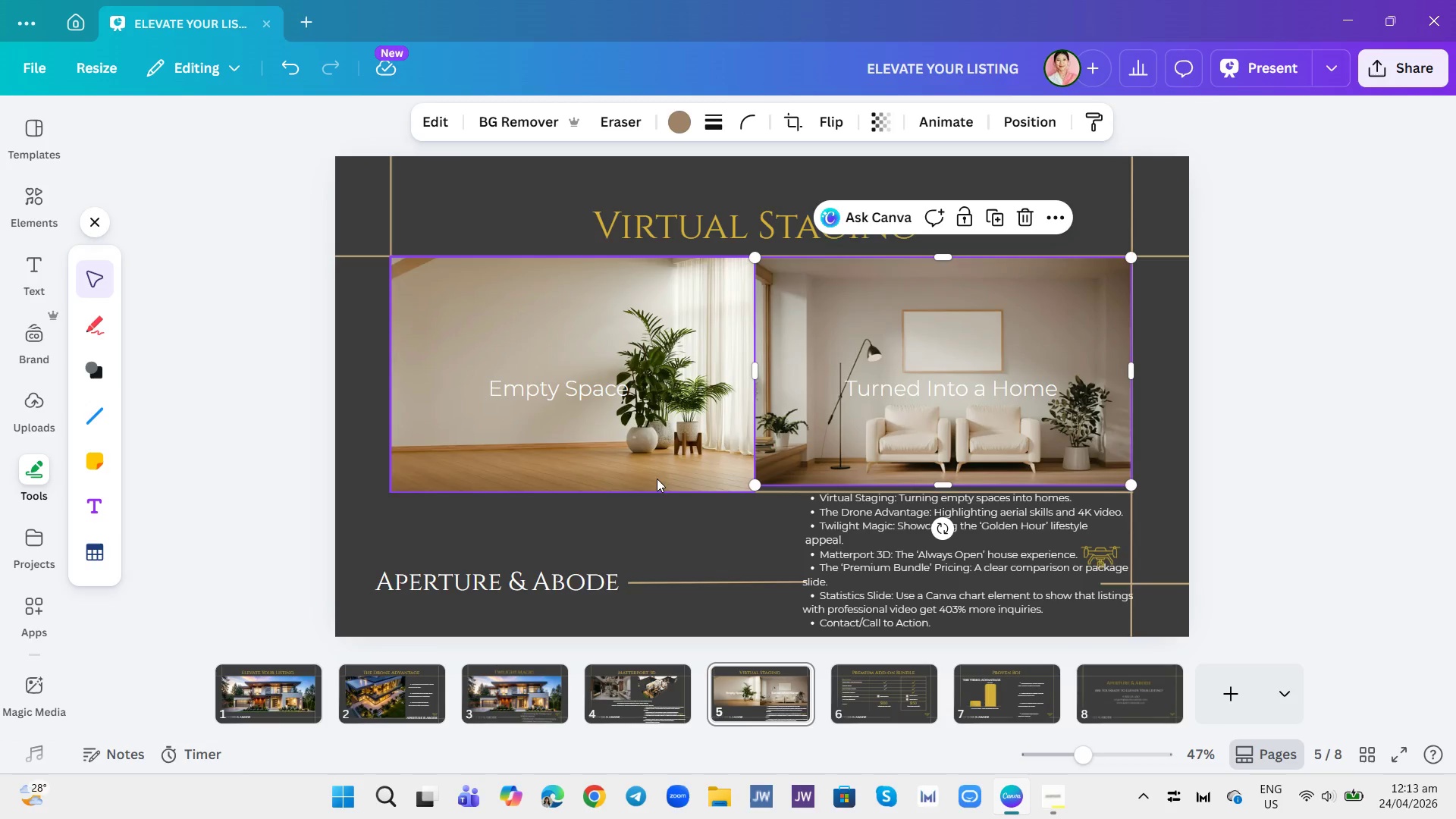 
left_click([658, 476])
 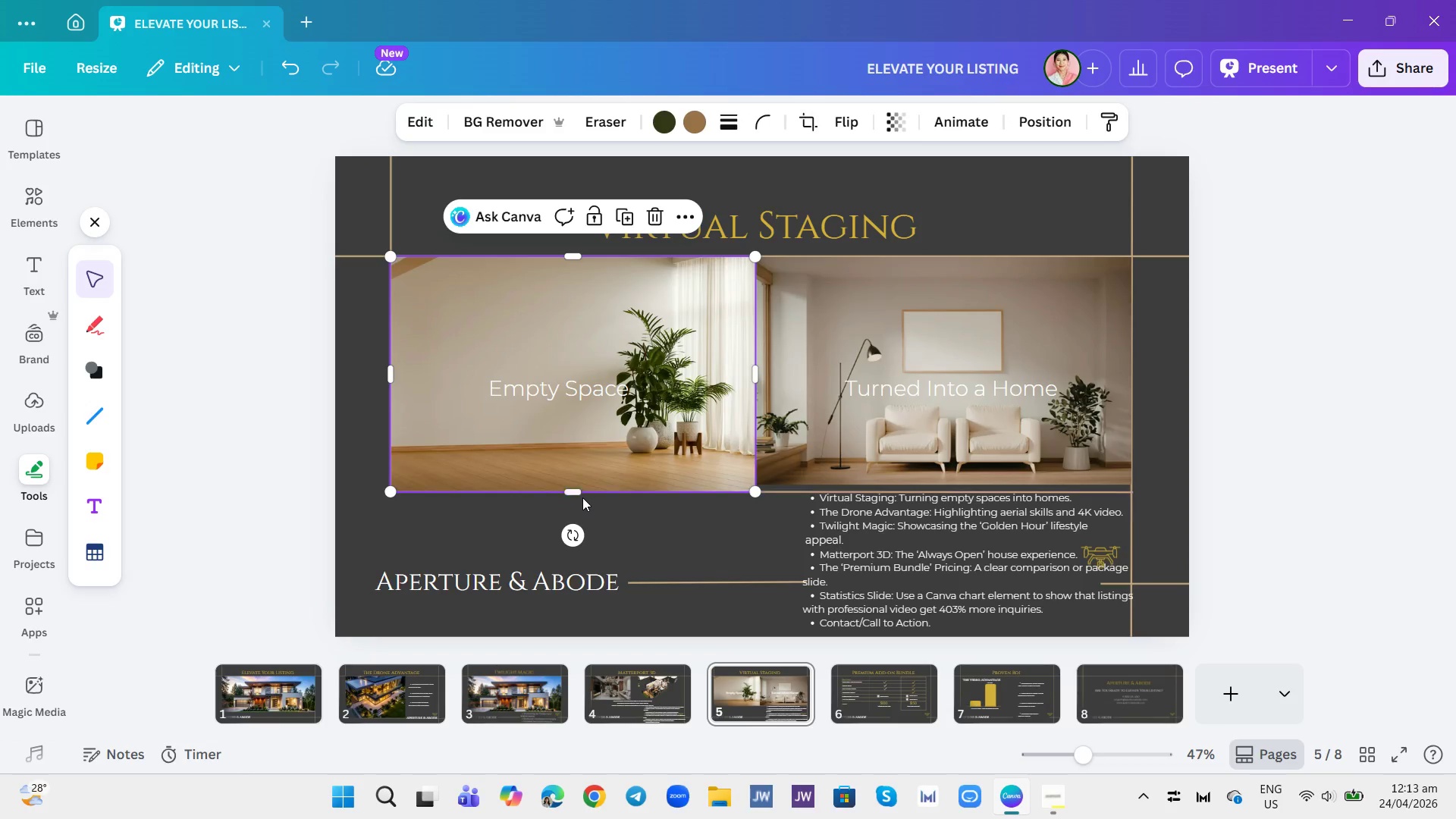 
left_click_drag(start_coordinate=[576, 495], to_coordinate=[578, 488])
 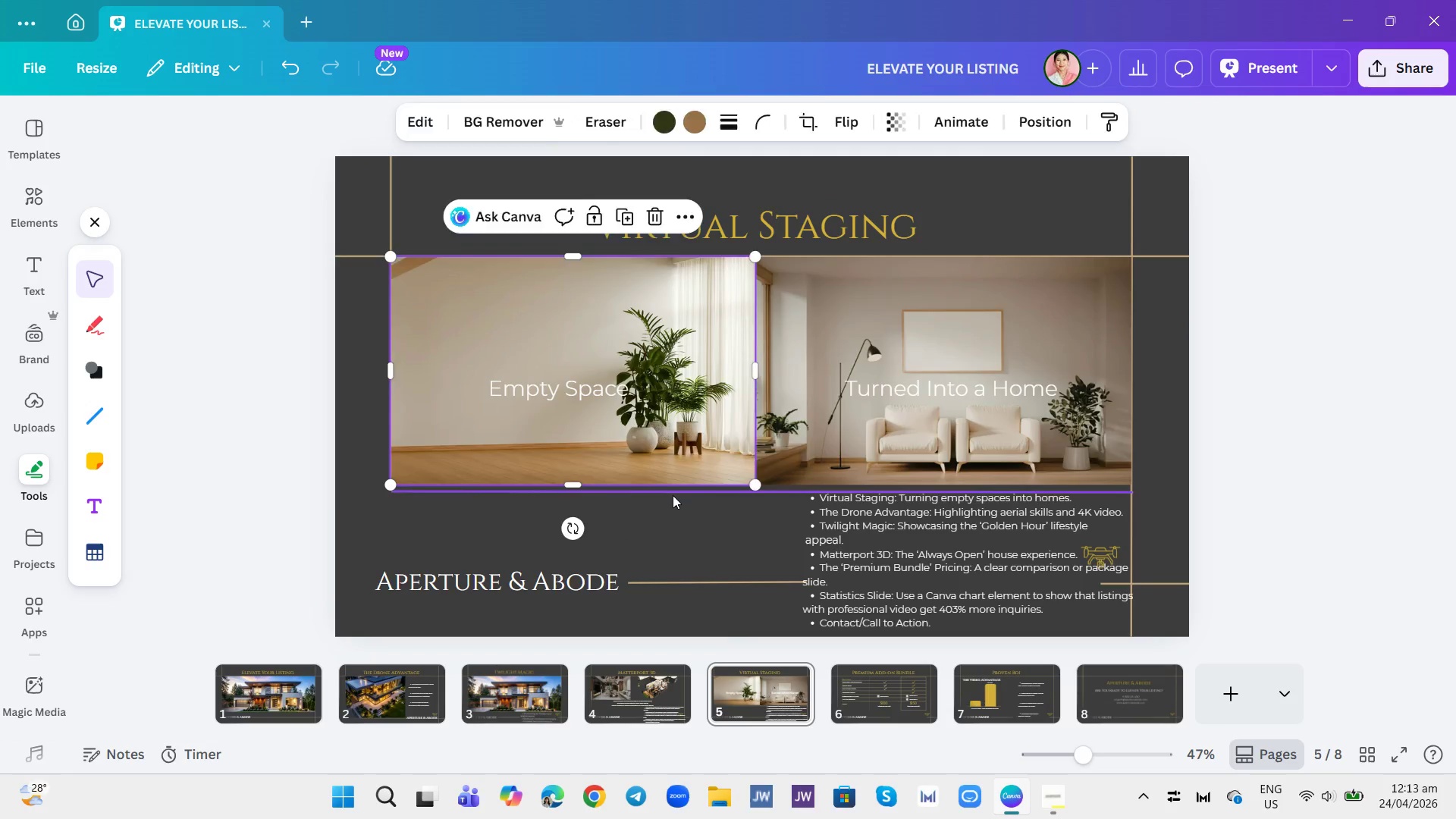 
left_click([673, 495])
 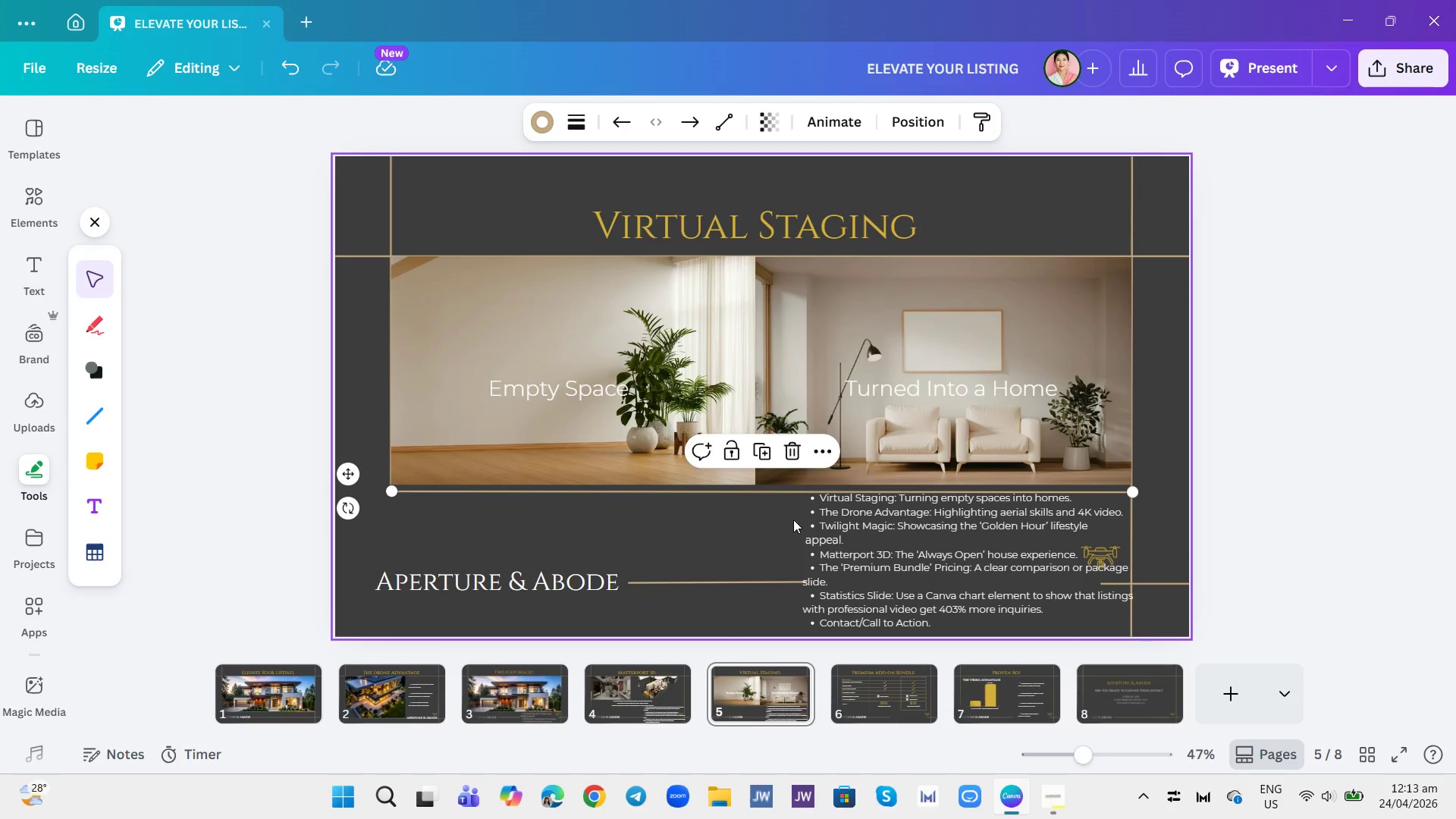 
left_click_drag(start_coordinate=[871, 585], to_coordinate=[875, 583])
 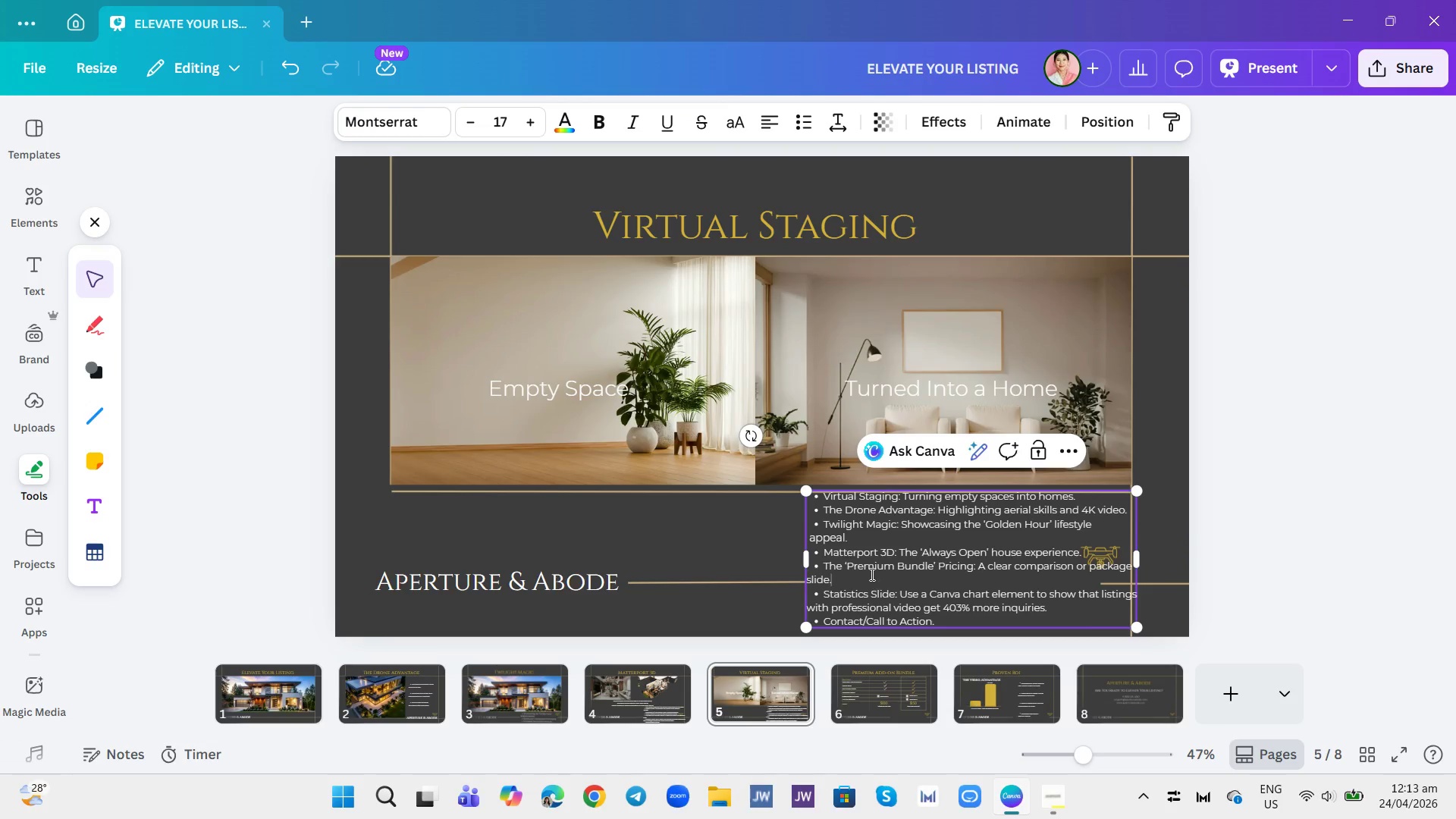 
double_click([871, 574])
 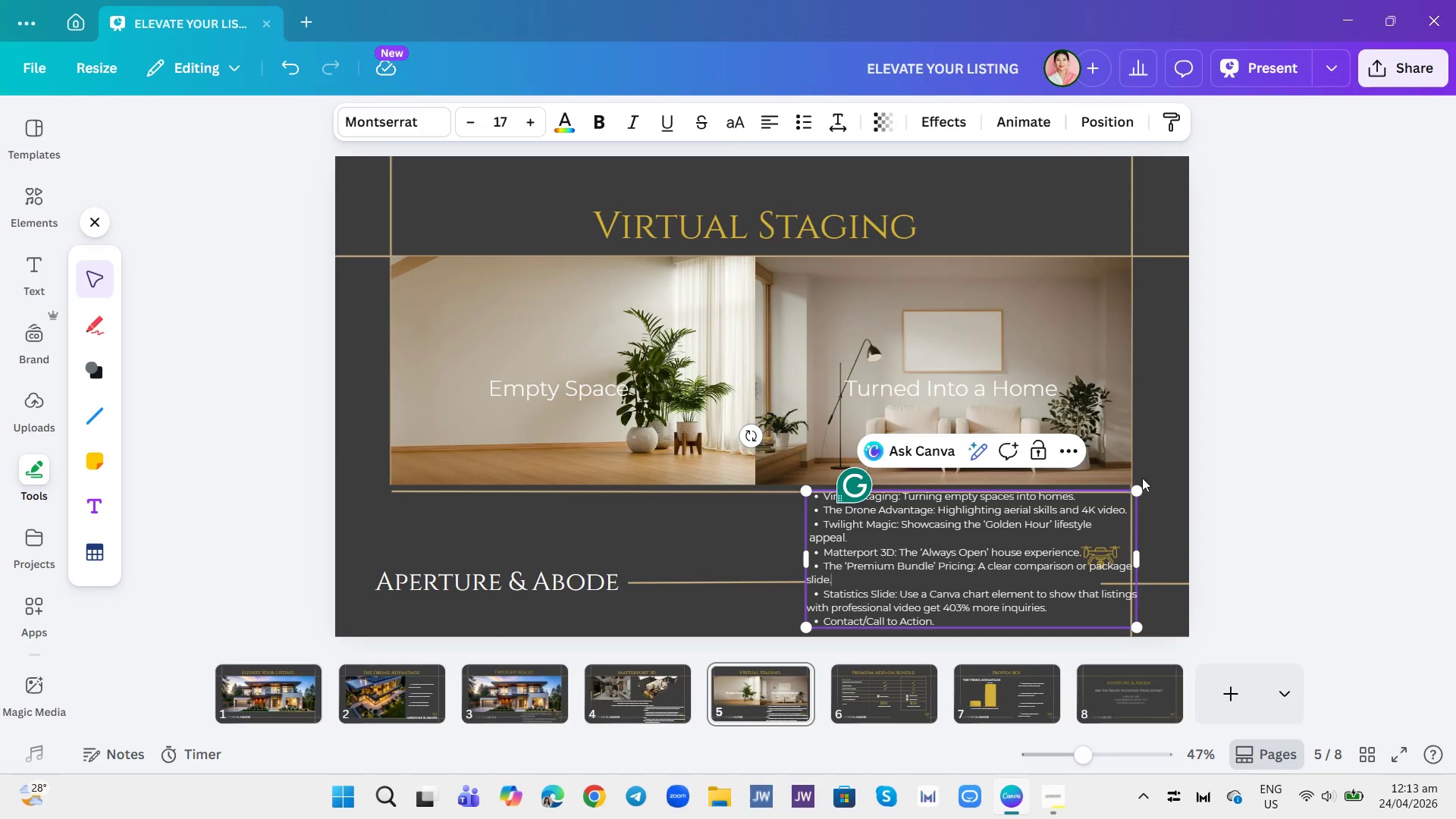 
left_click([1279, 472])
 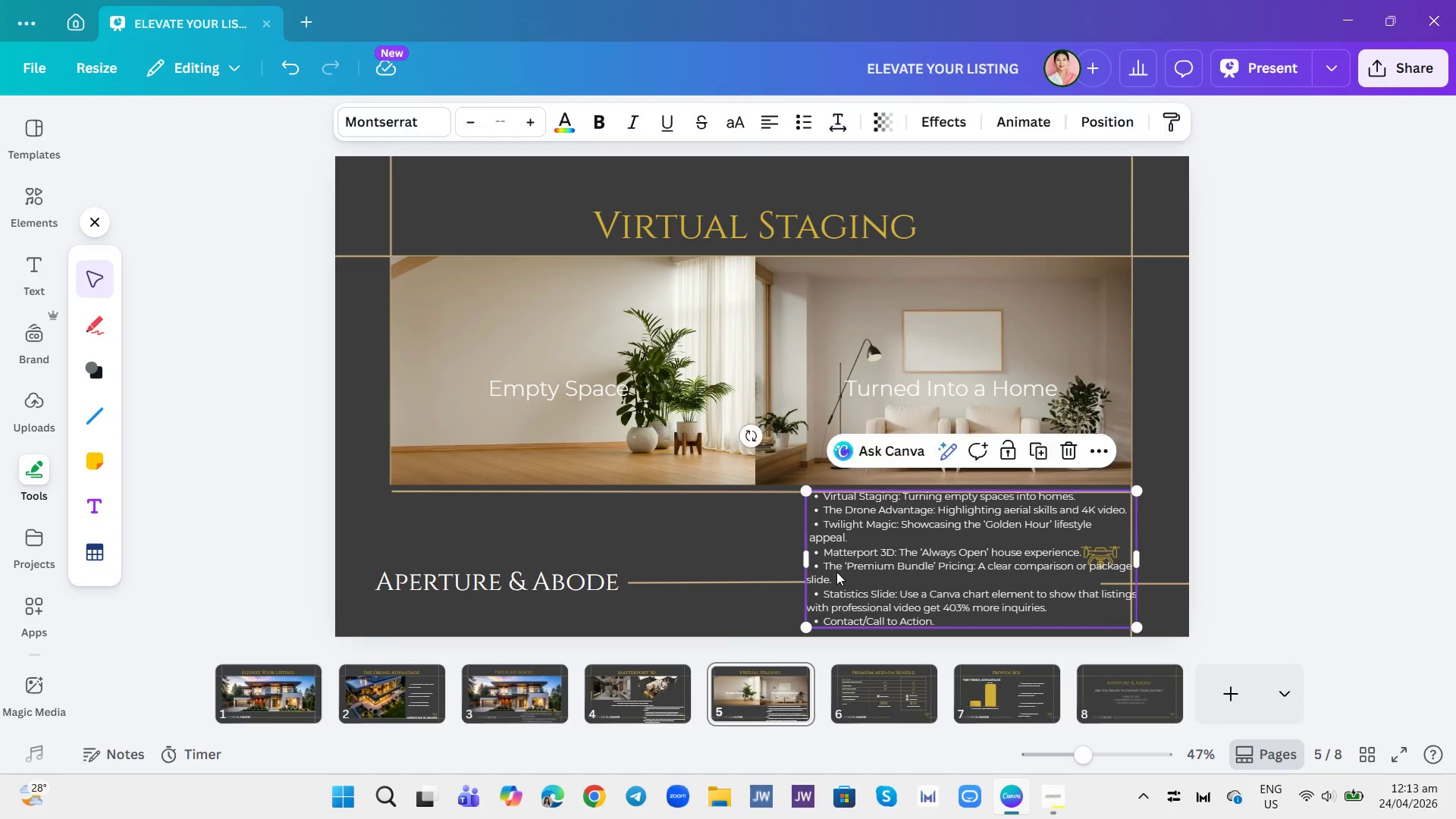 
left_click([836, 572])
 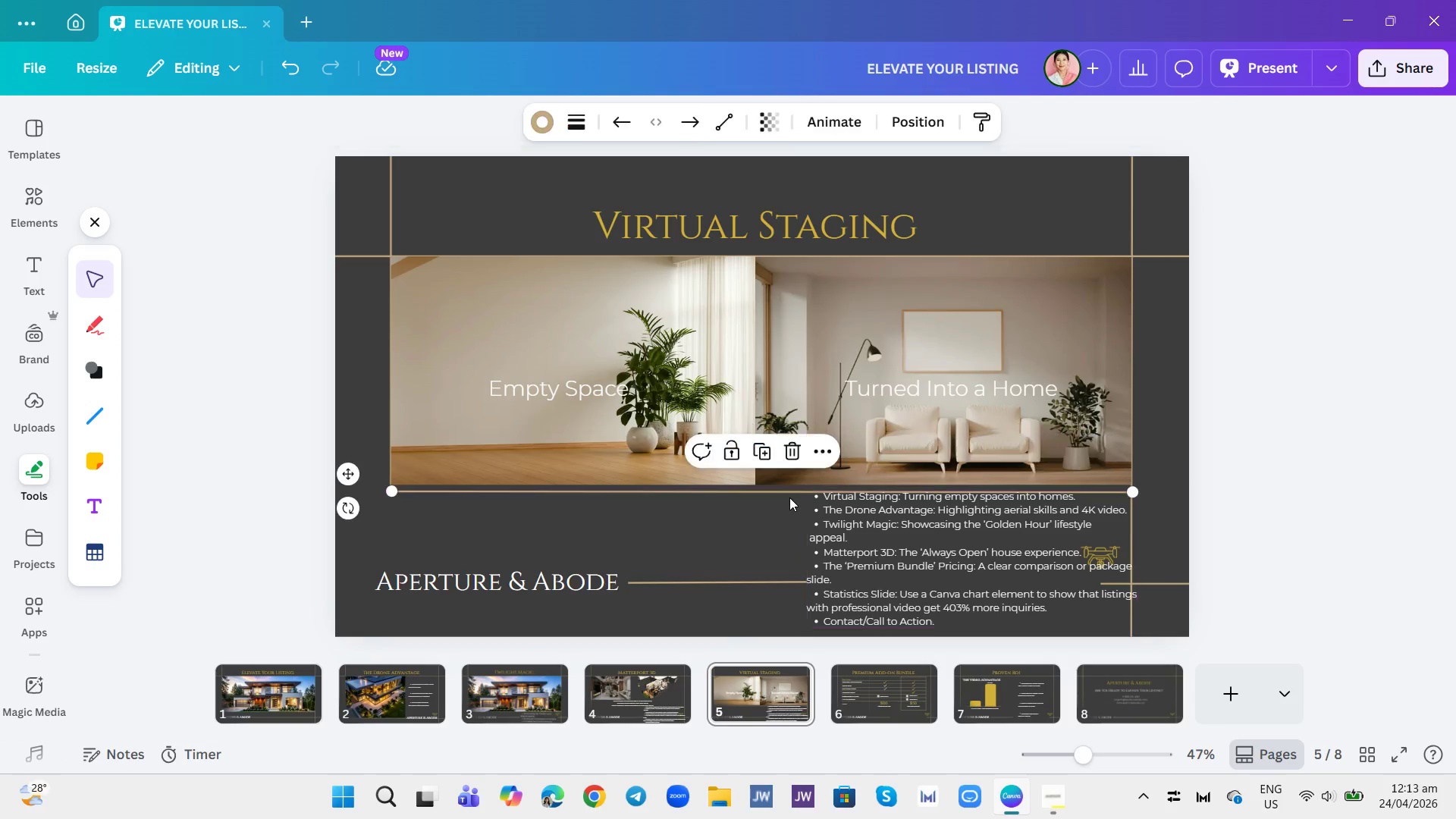 
double_click([789, 497])
 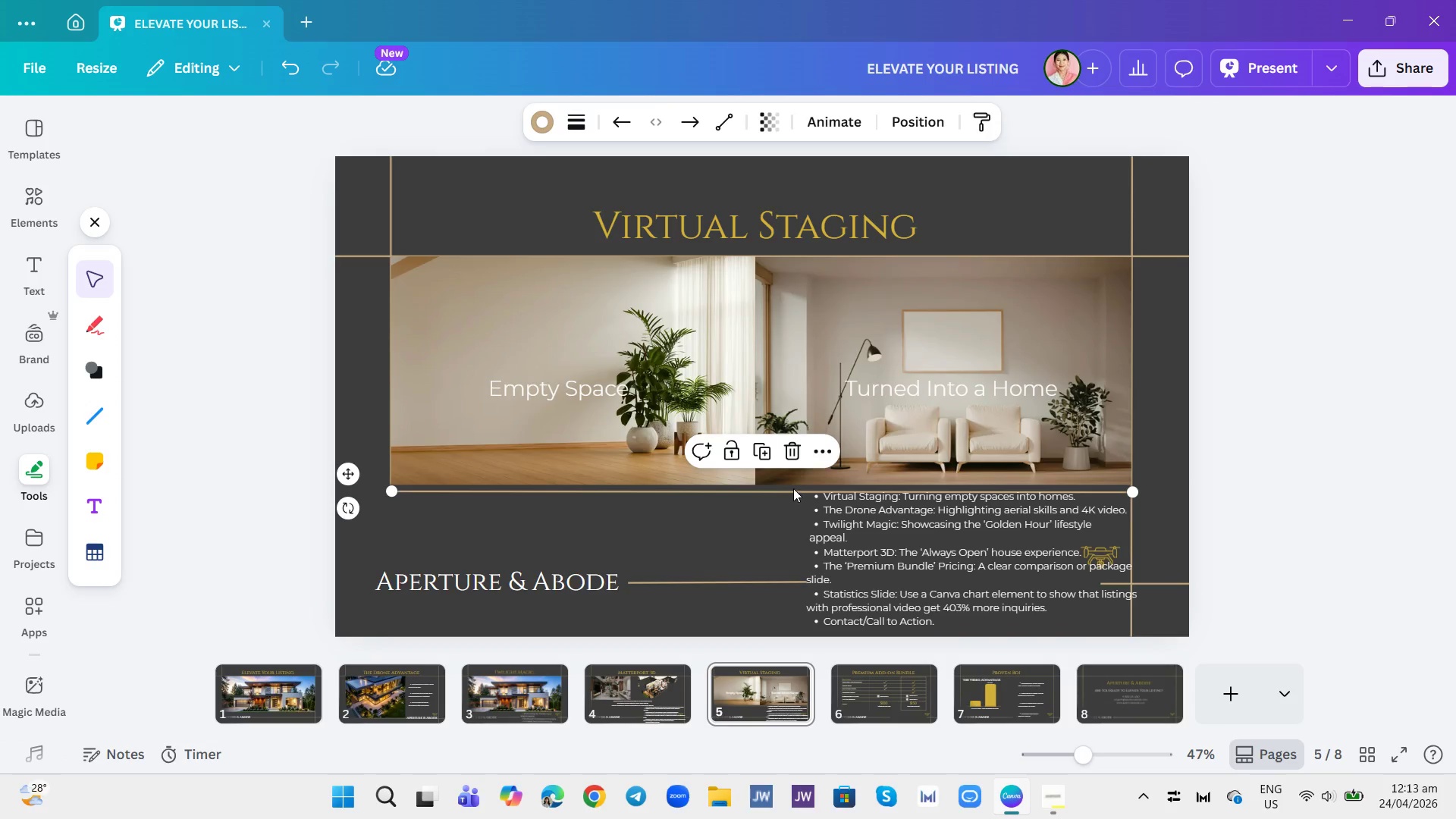 
triple_click([793, 488])
 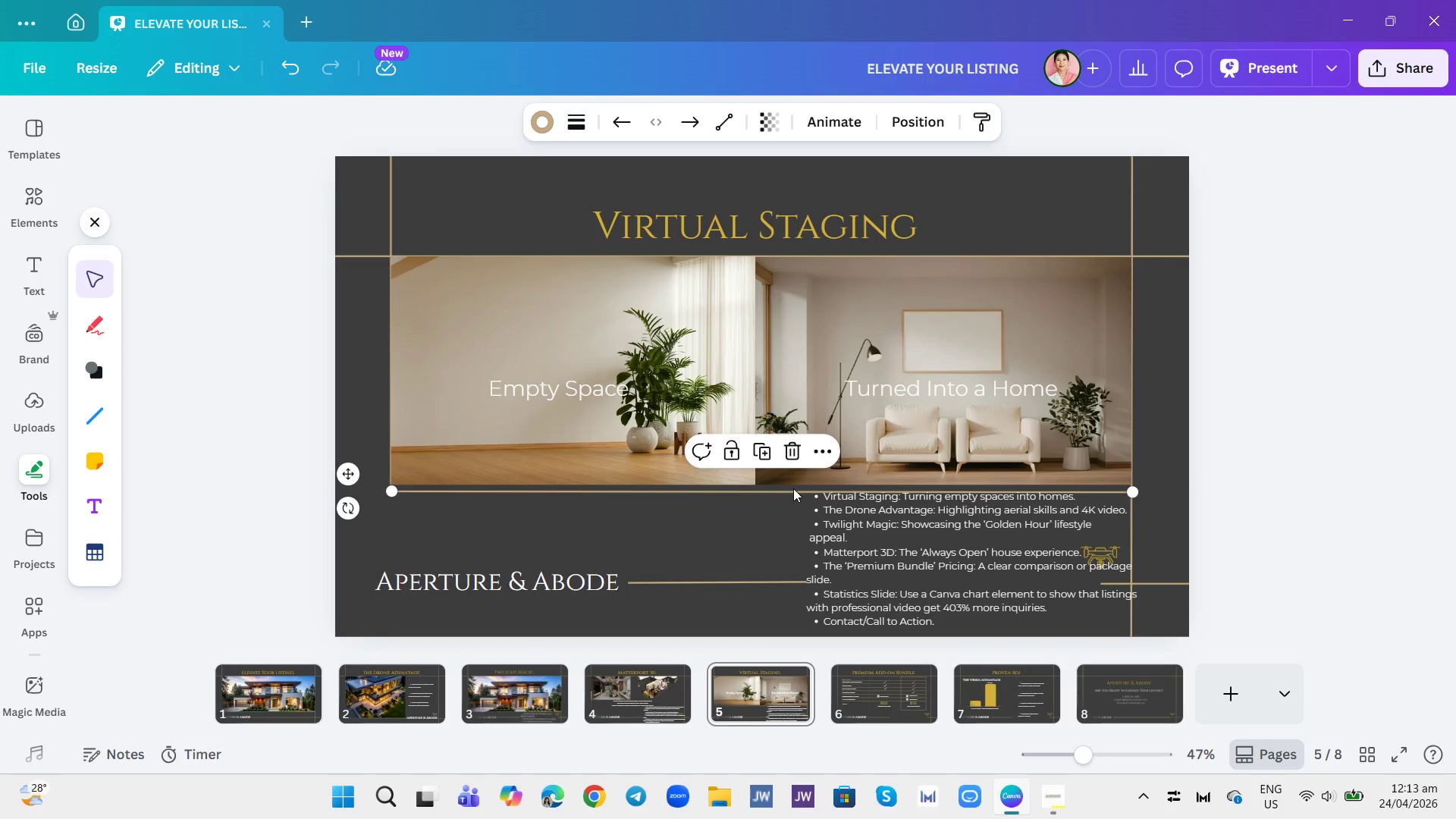 
left_click([793, 488])
 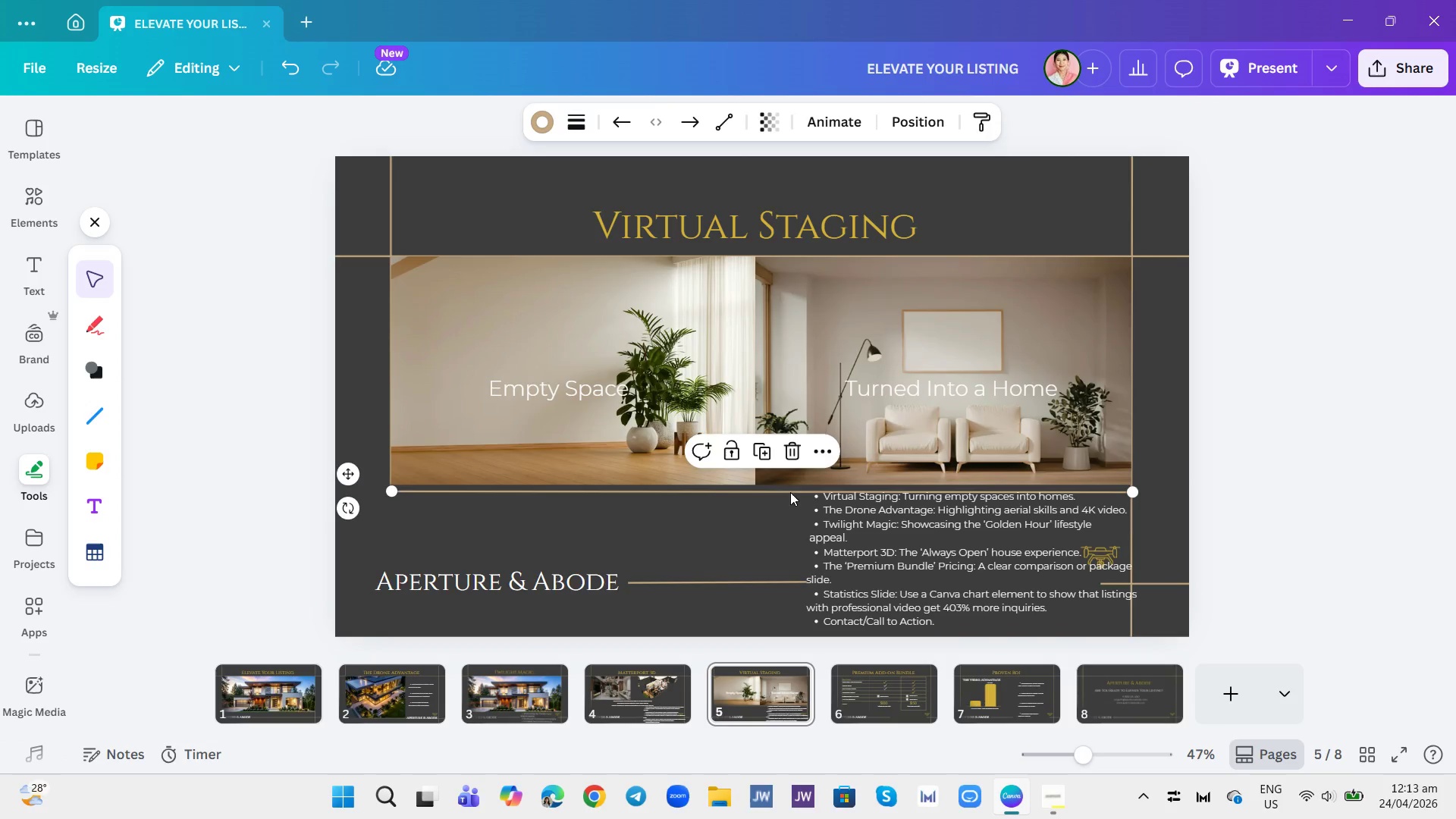 
left_click_drag(start_coordinate=[791, 492], to_coordinate=[787, 488])
 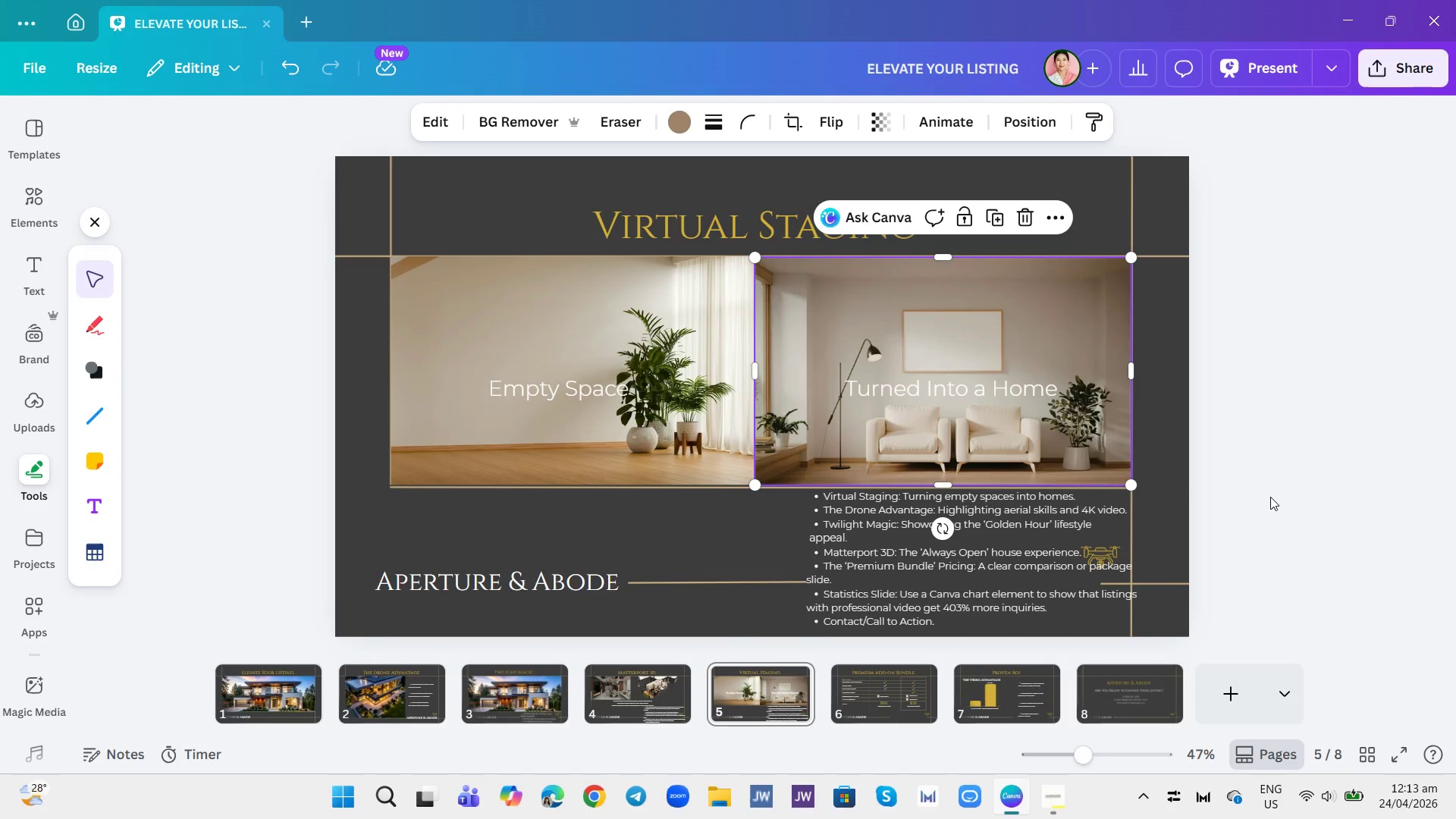 
double_click([1272, 497])
 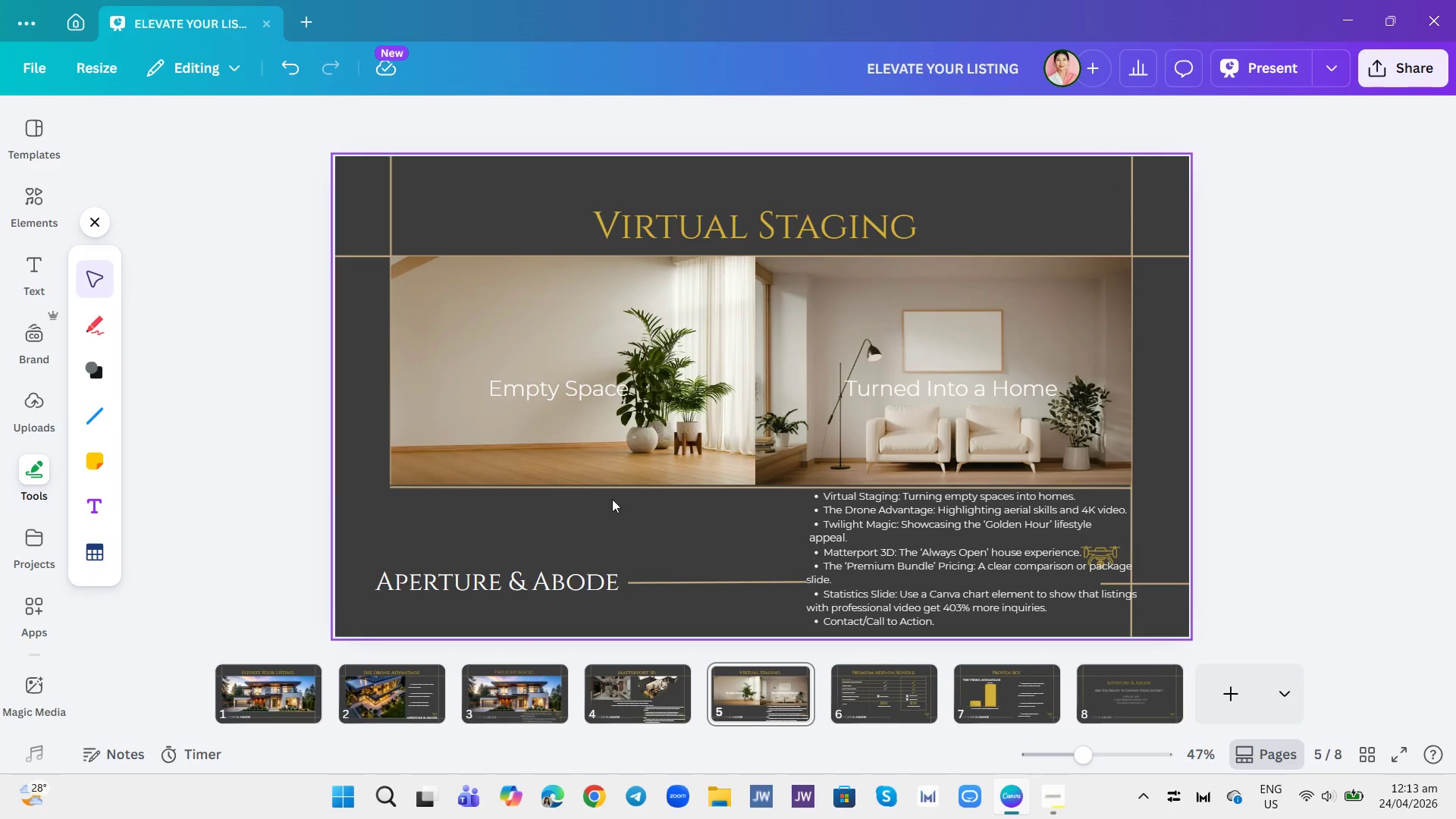 
left_click([614, 496])
 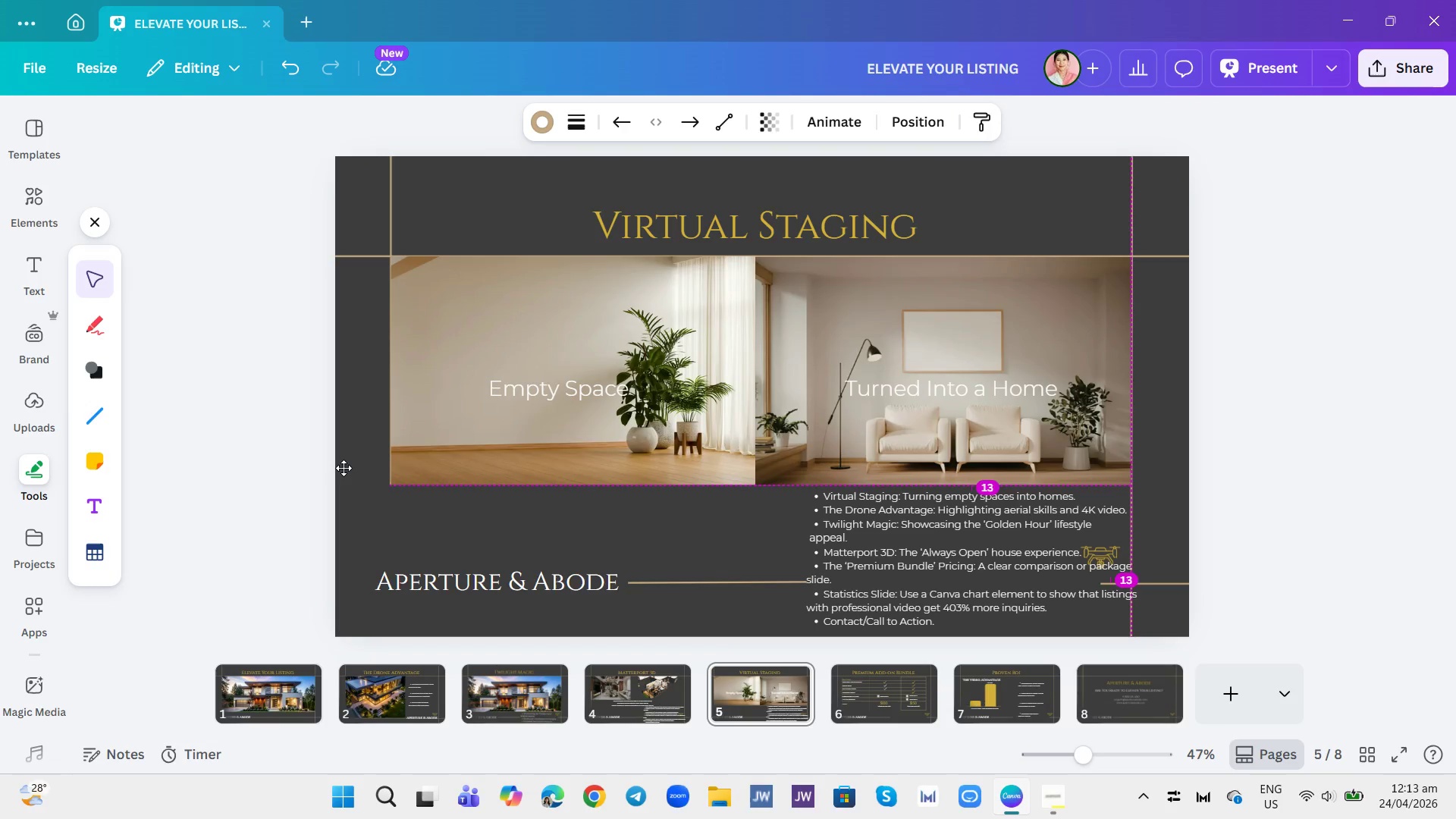 
wait(5.89)
 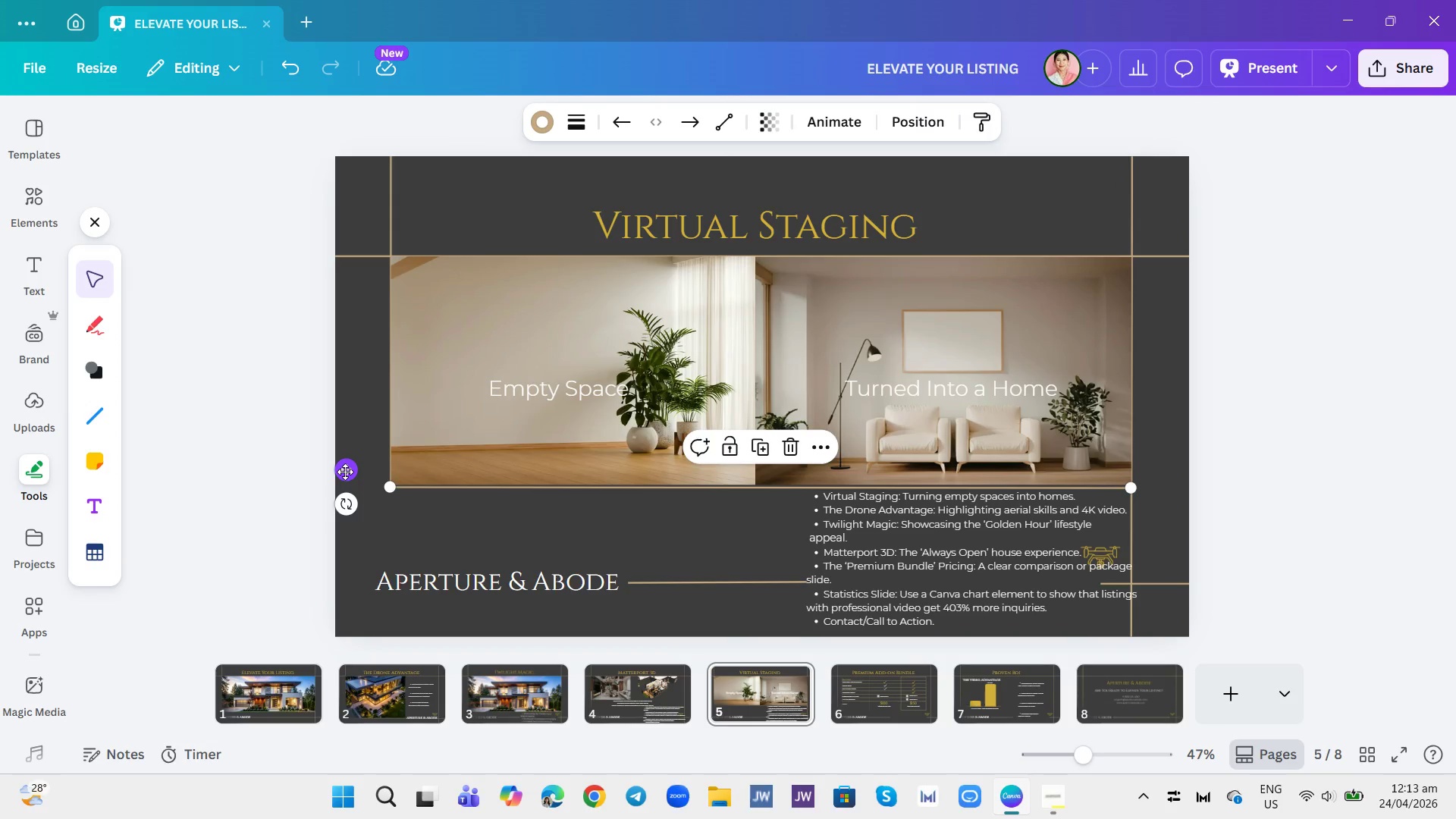 
left_click([394, 507])
 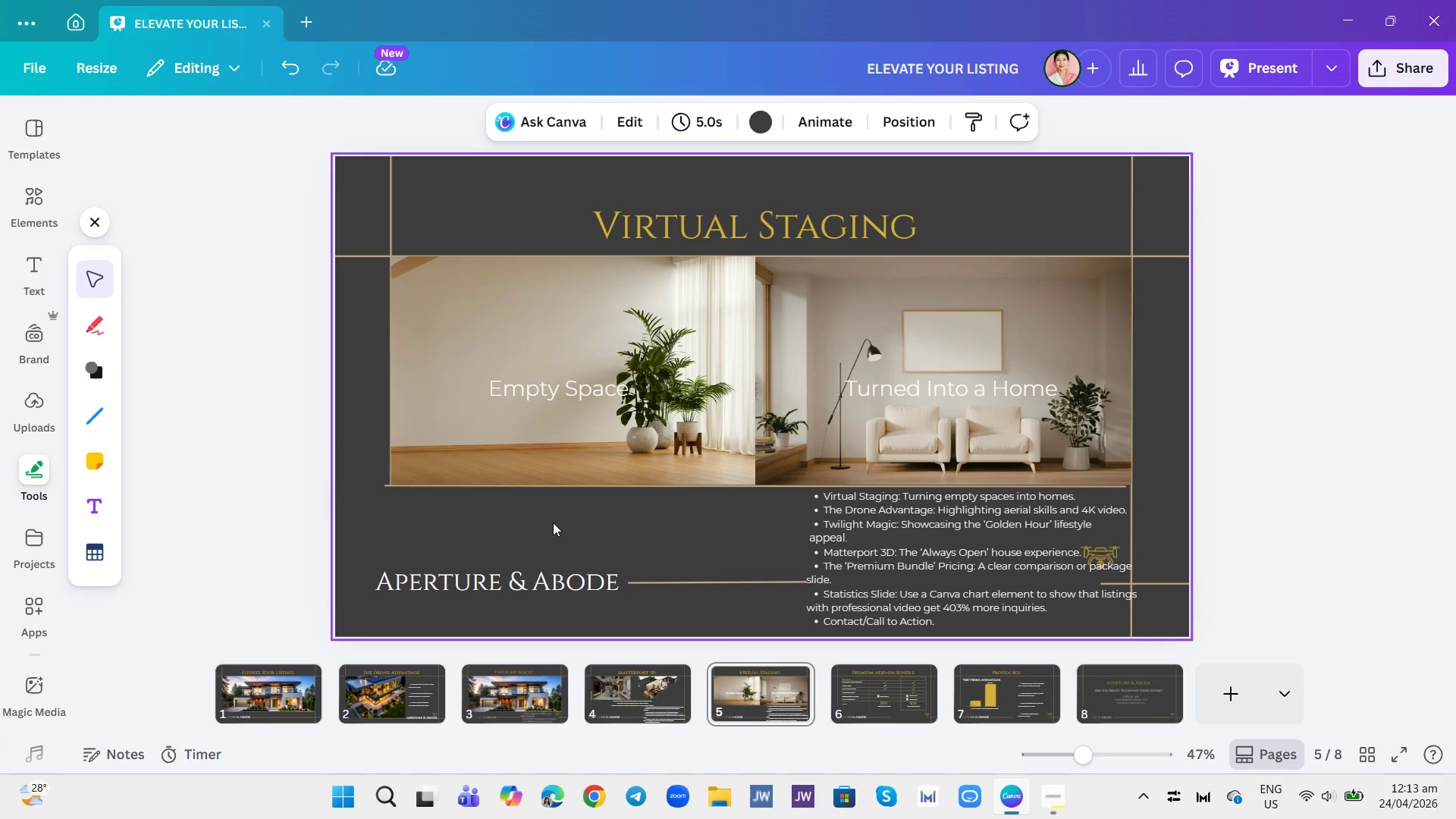 
left_click([465, 478])
 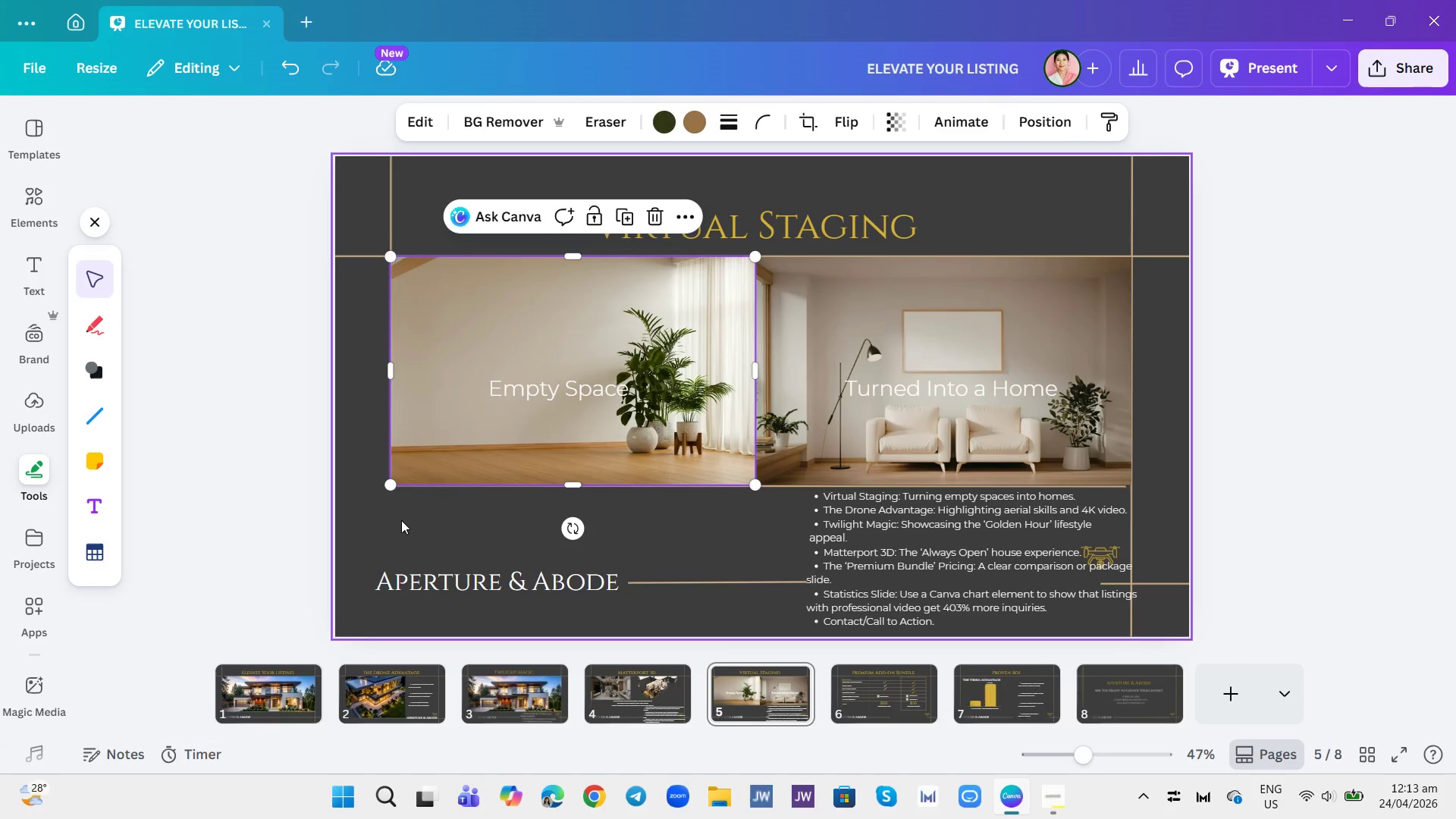 
left_click([400, 520])
 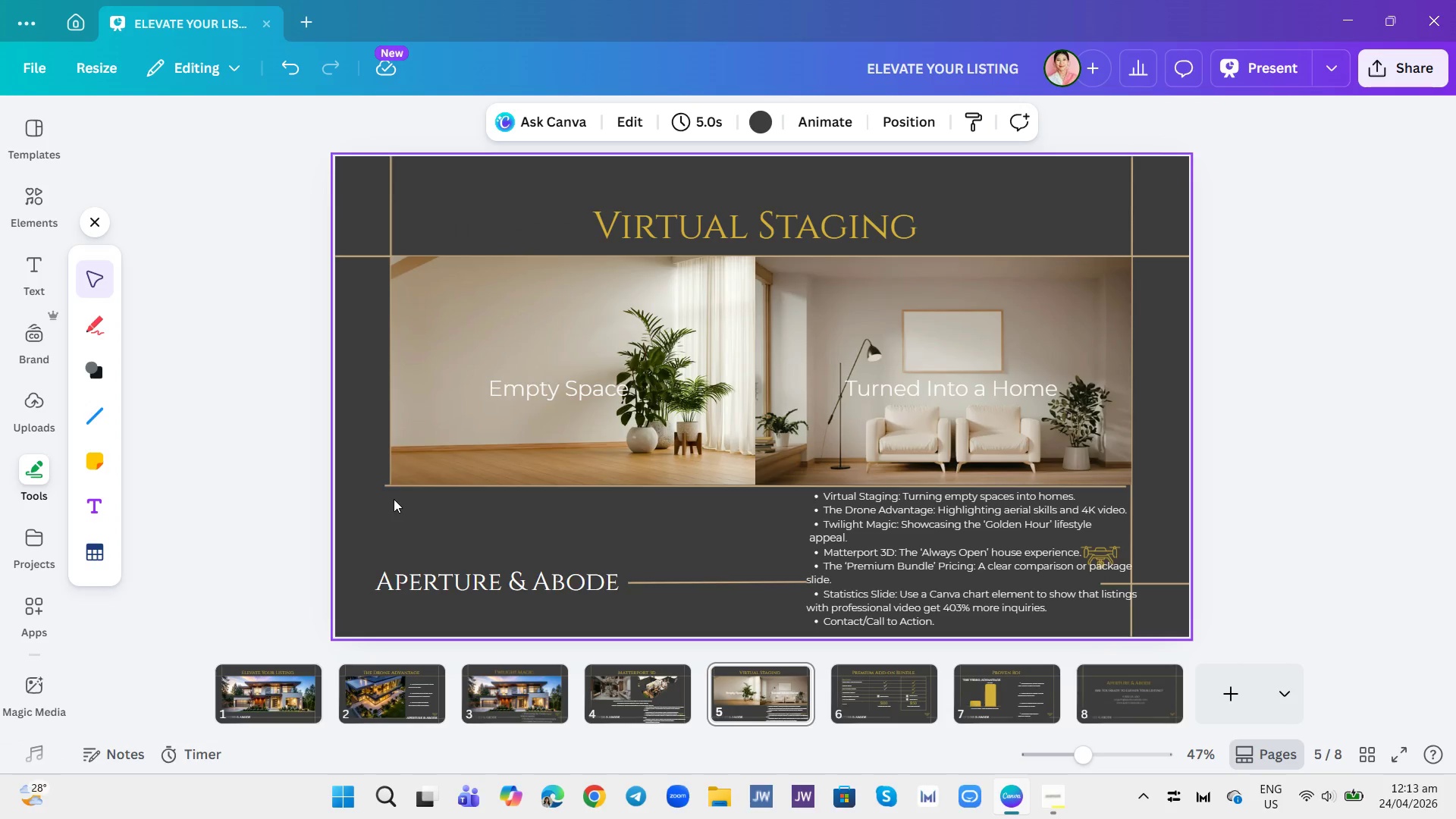 
left_click([387, 490])
 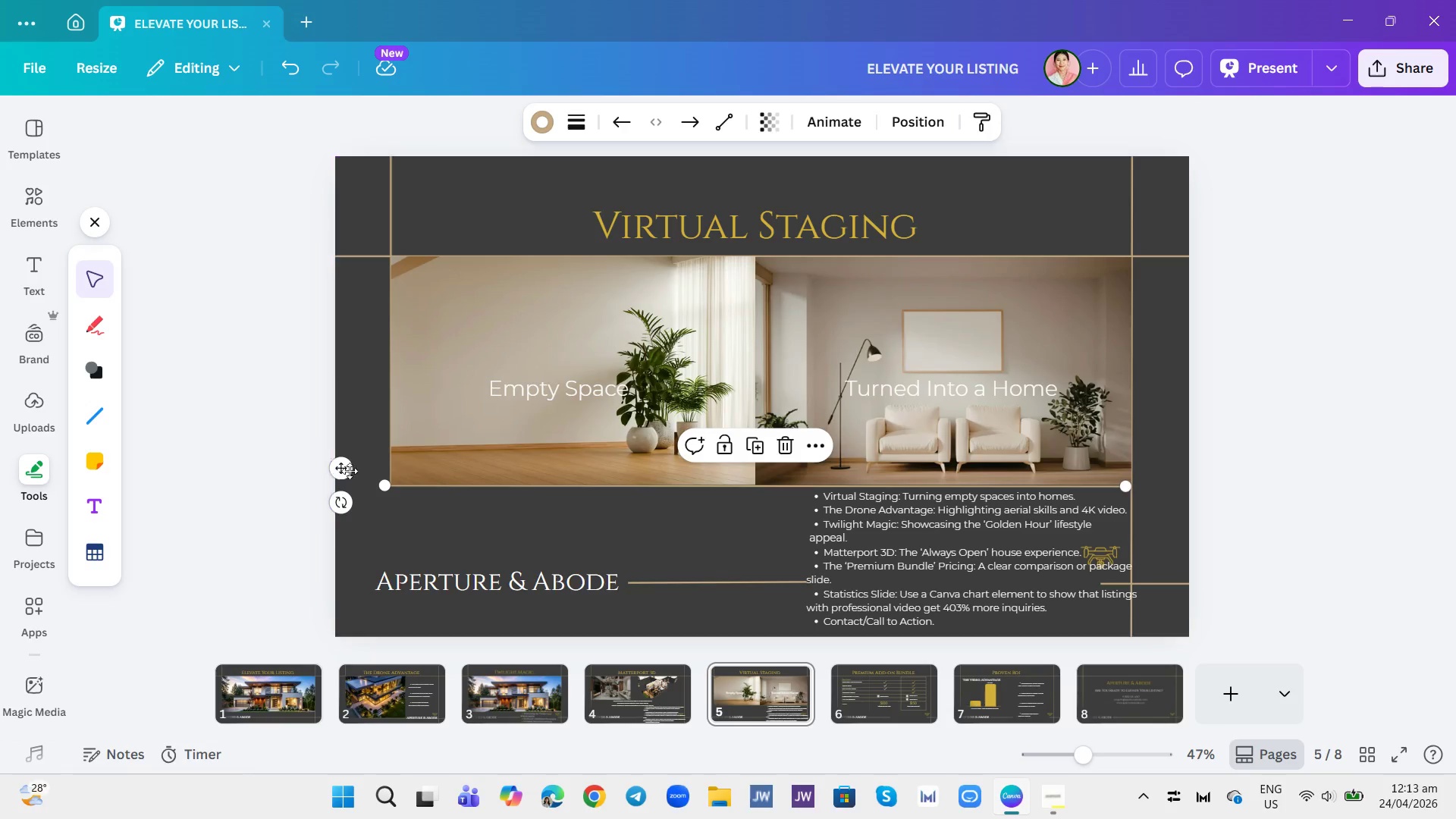 
left_click_drag(start_coordinate=[345, 469], to_coordinate=[354, 469])
 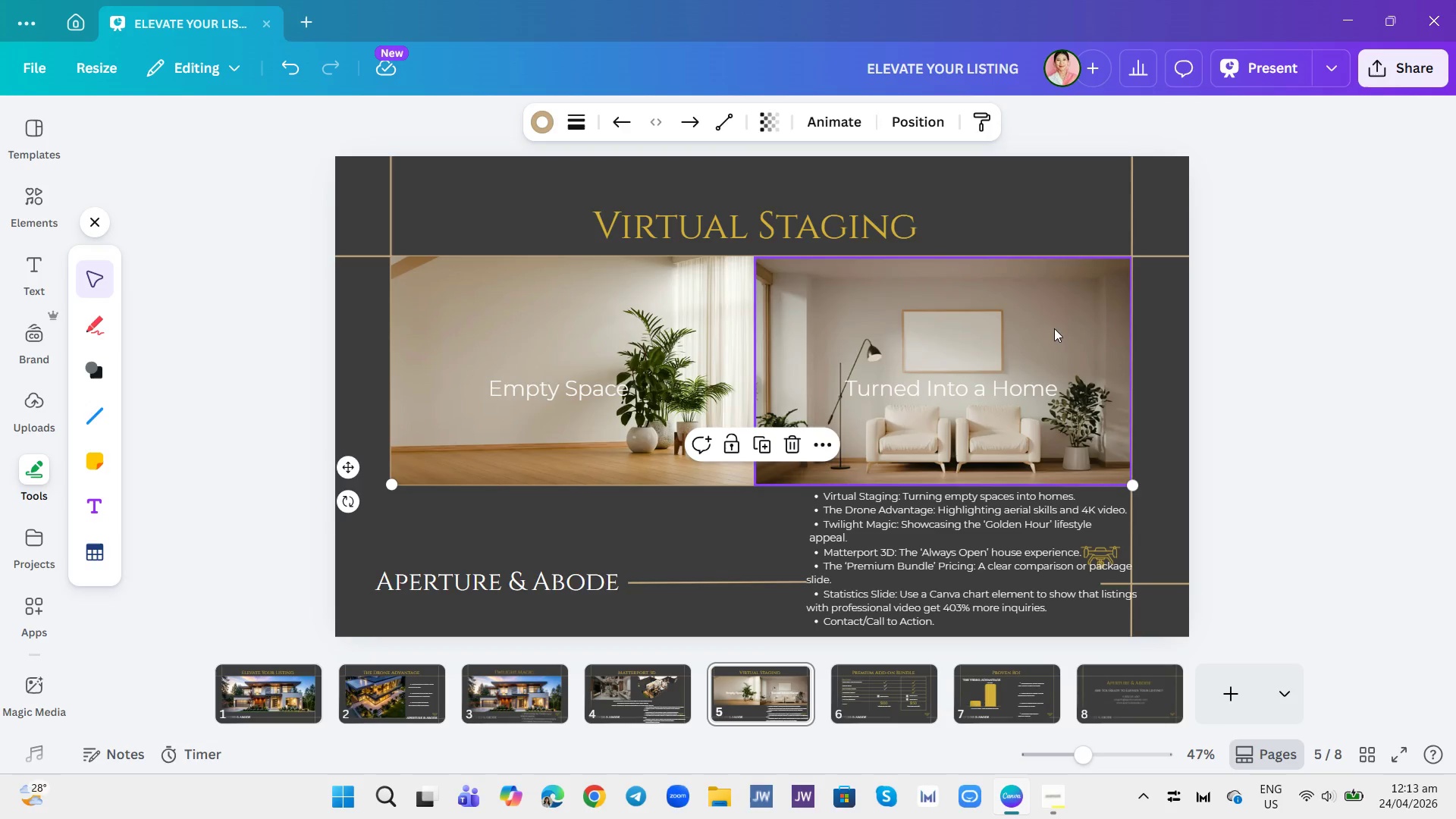 
left_click([1092, 321])
 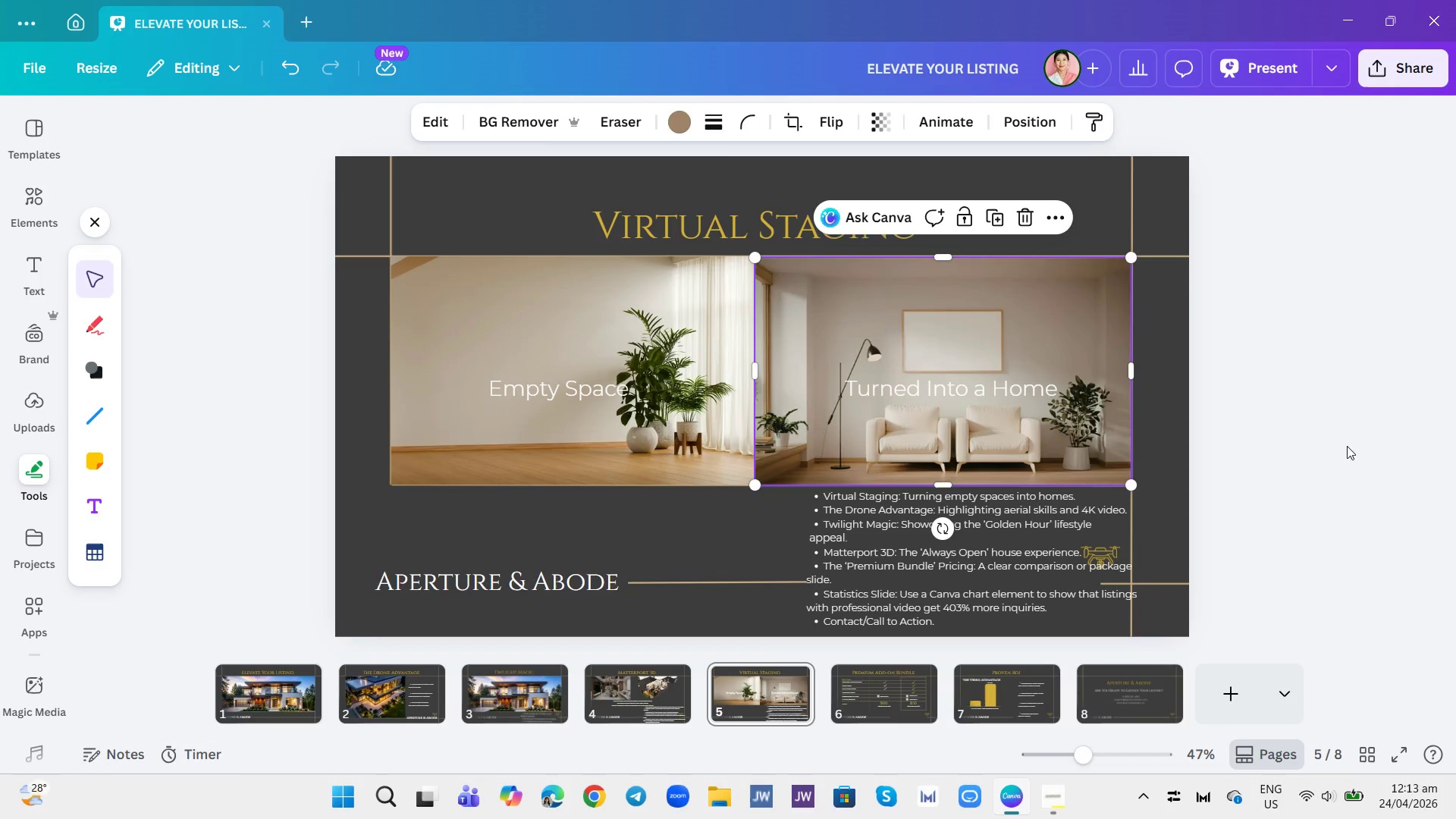 
left_click([1309, 456])
 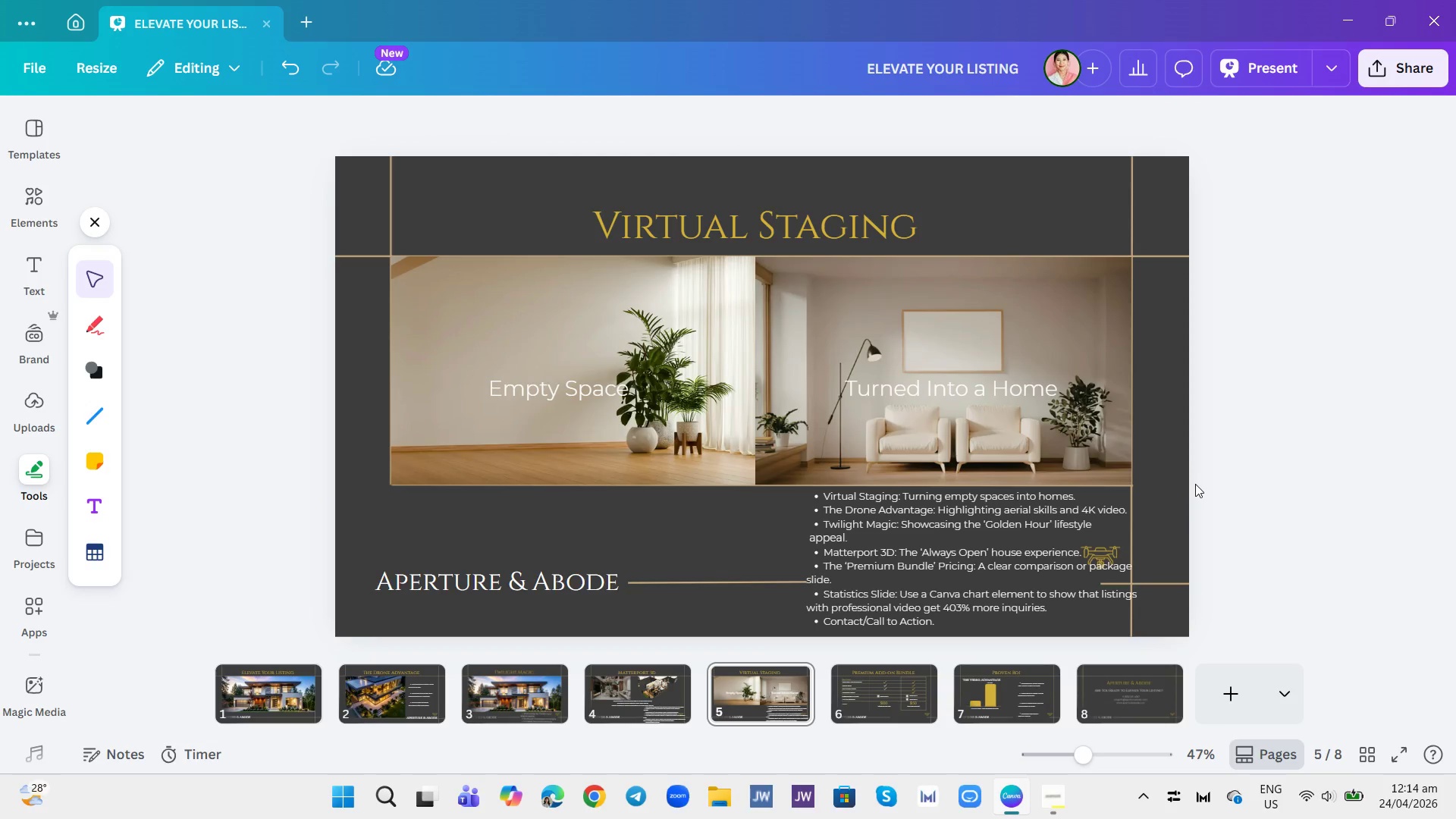 
wait(10.06)
 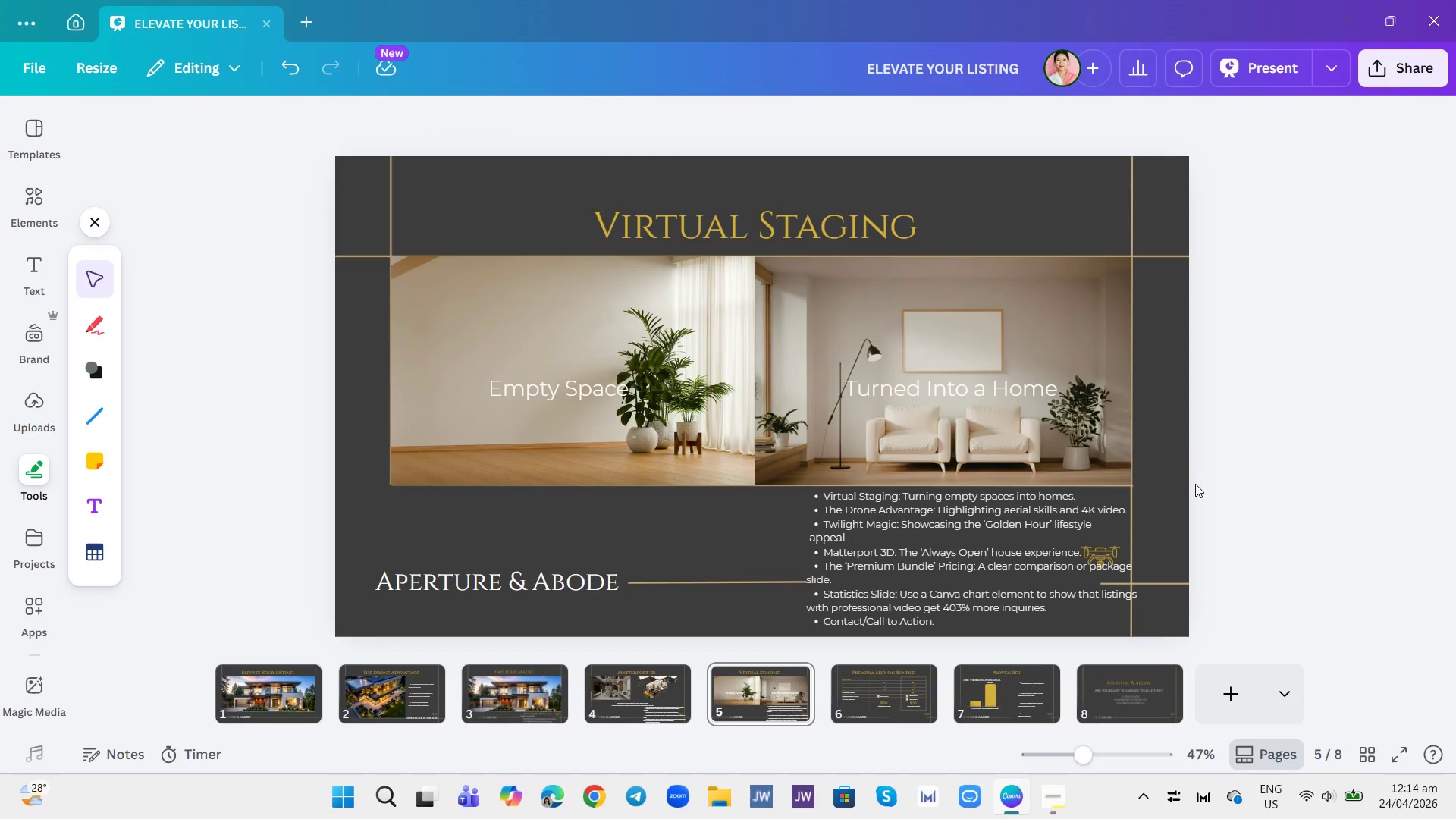 
double_click([1051, 562])
 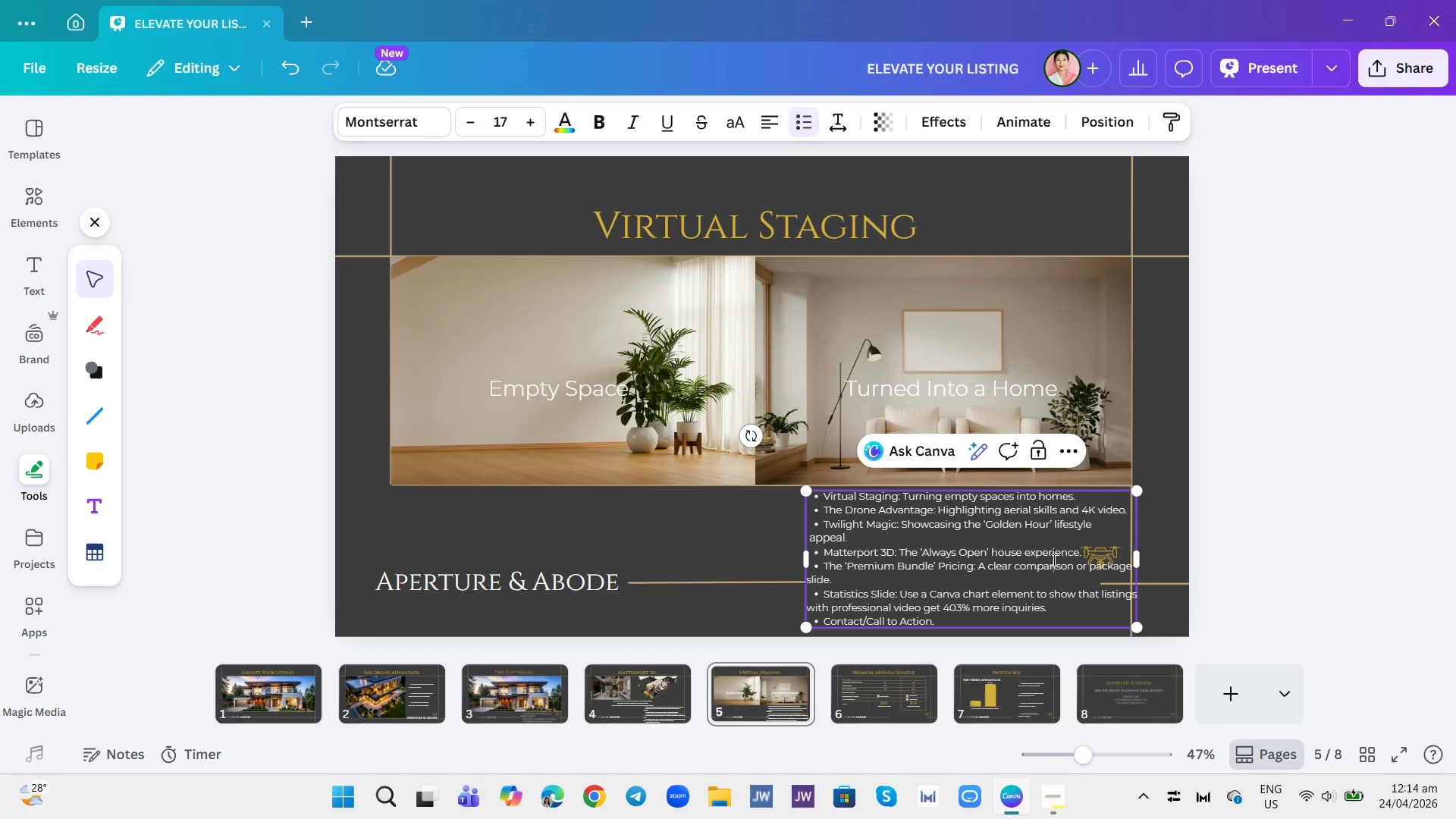 
triple_click([1053, 560])
 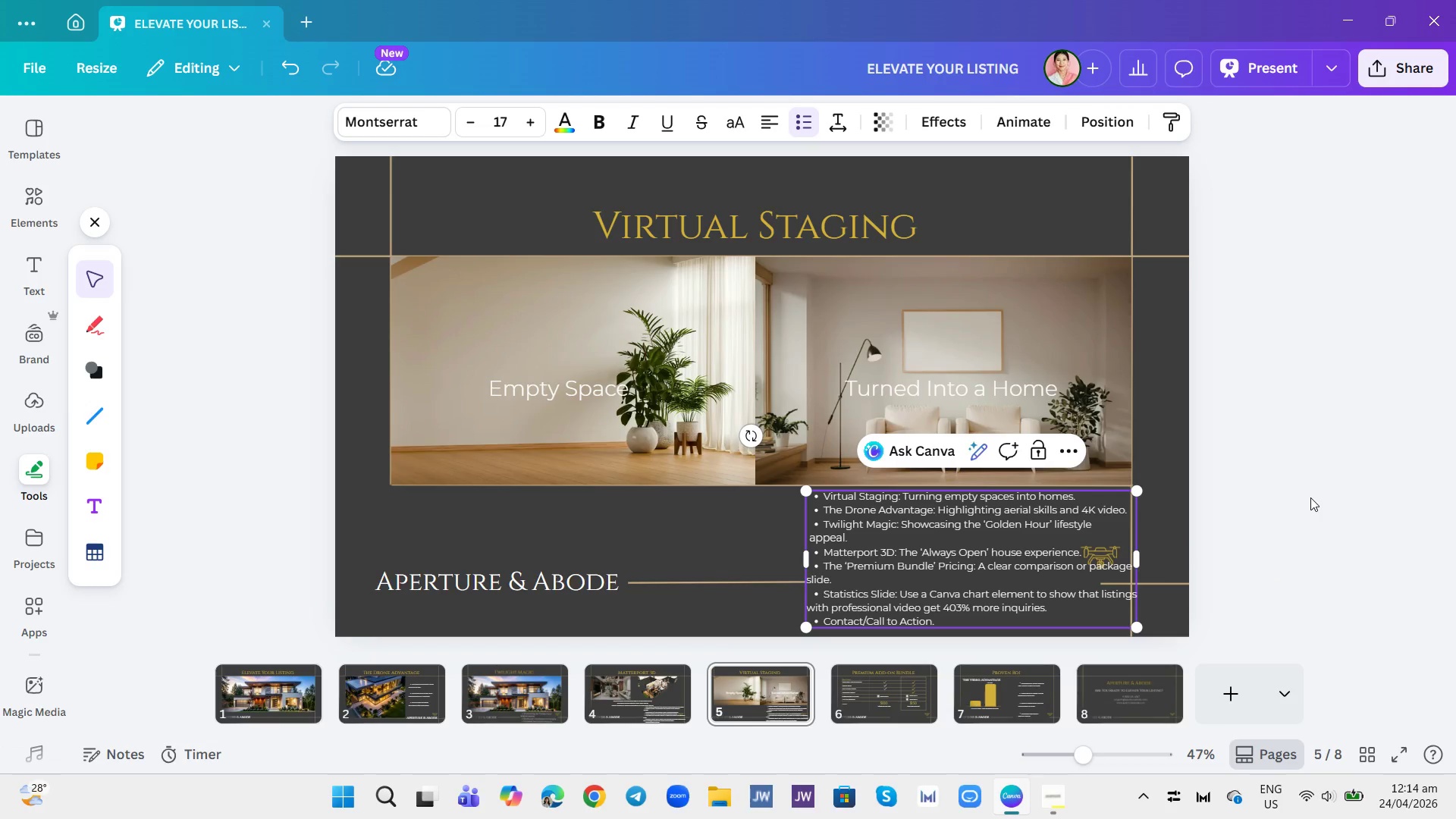 
left_click([1310, 497])
 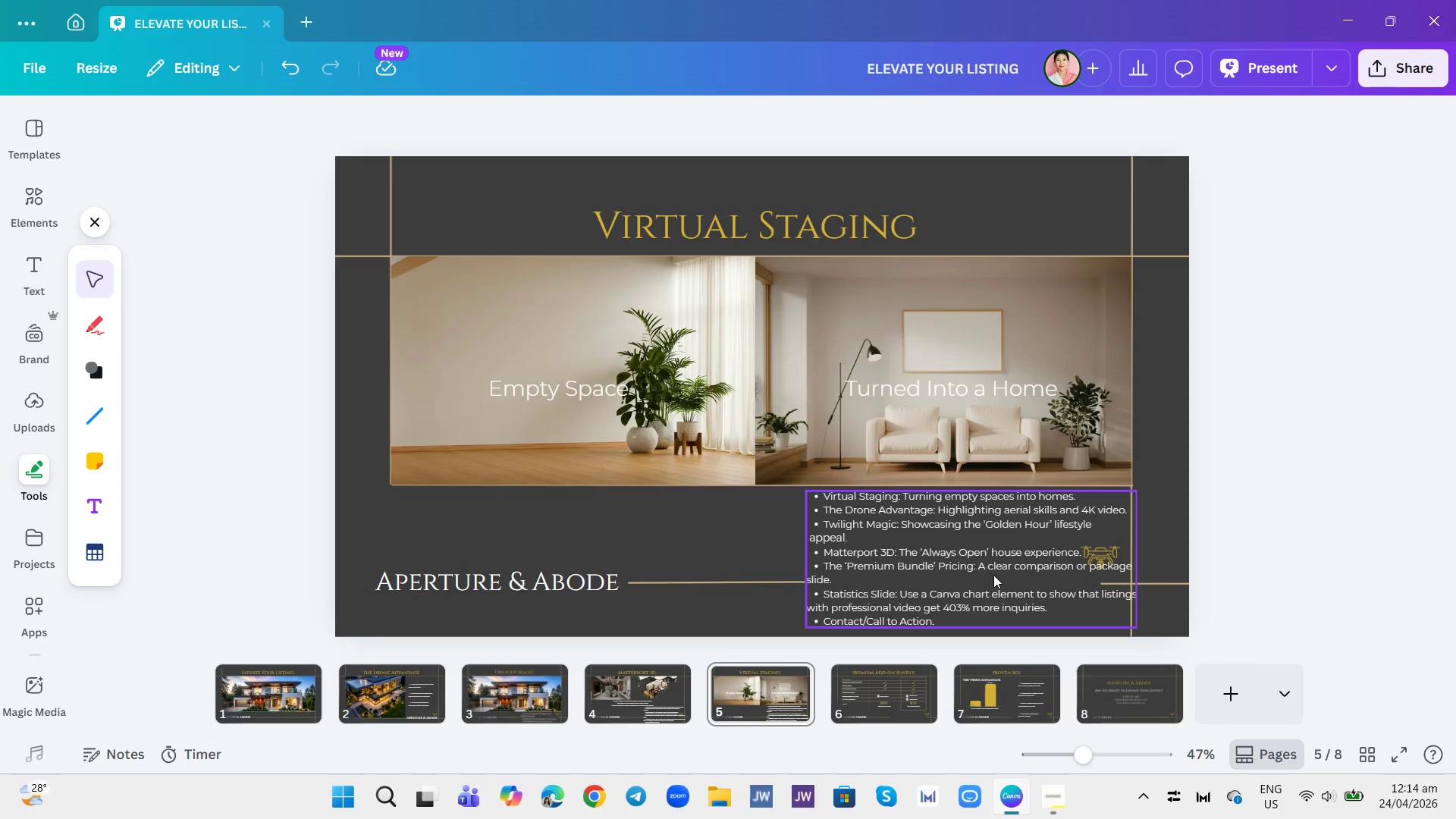 
left_click_drag(start_coordinate=[993, 575], to_coordinate=[998, 566])
 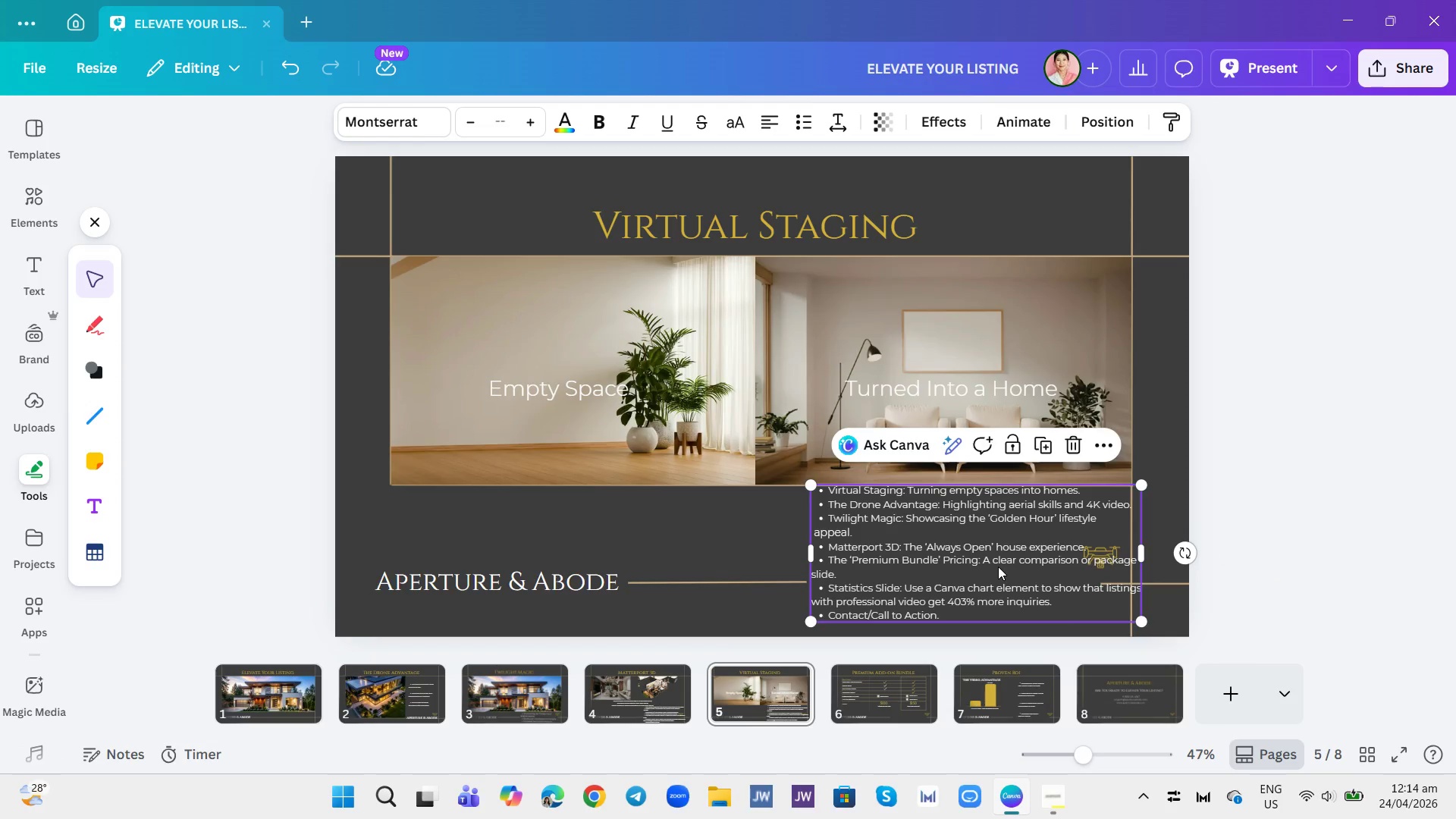 
left_click([998, 566])
 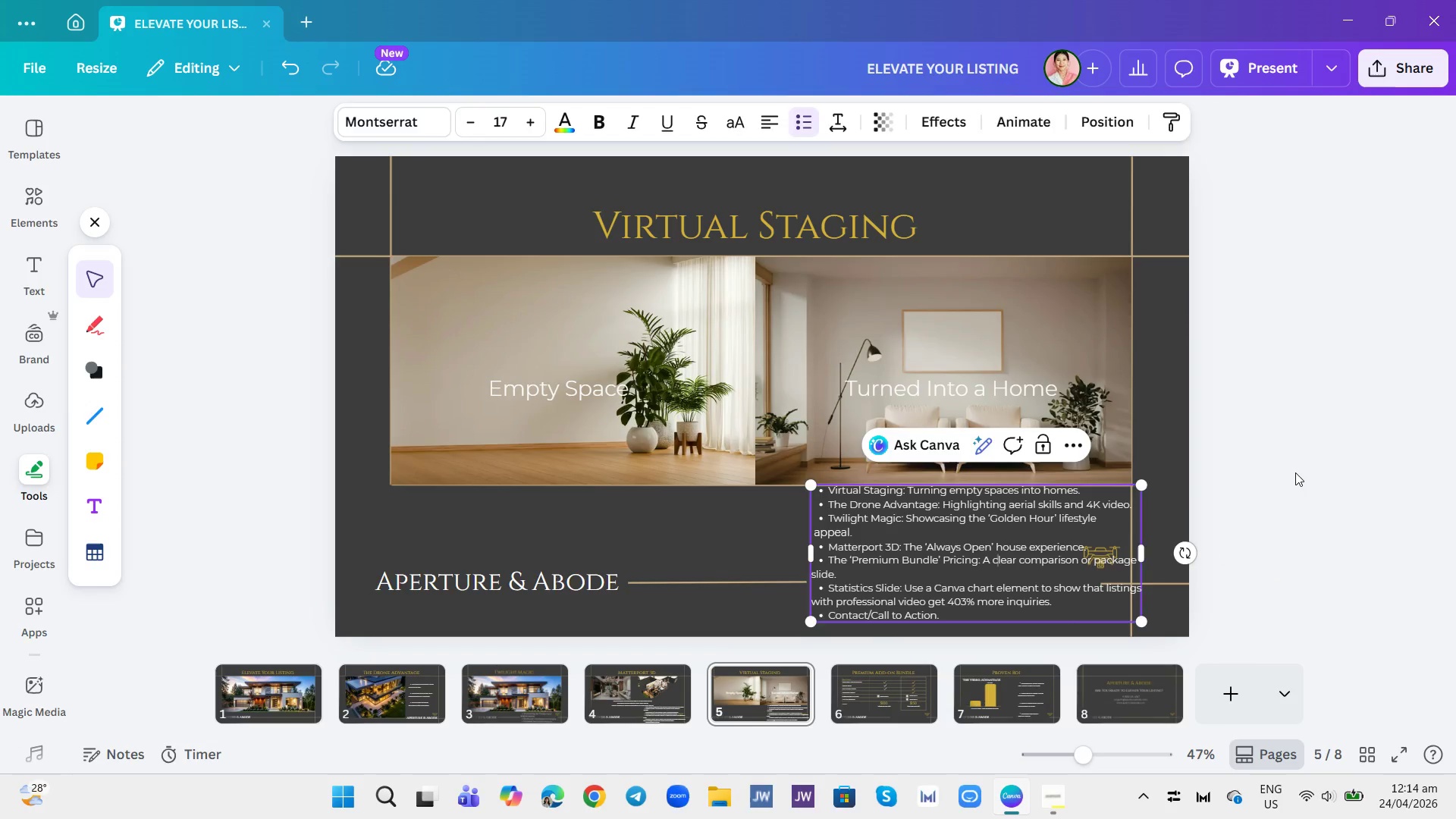 
double_click([1295, 472])
 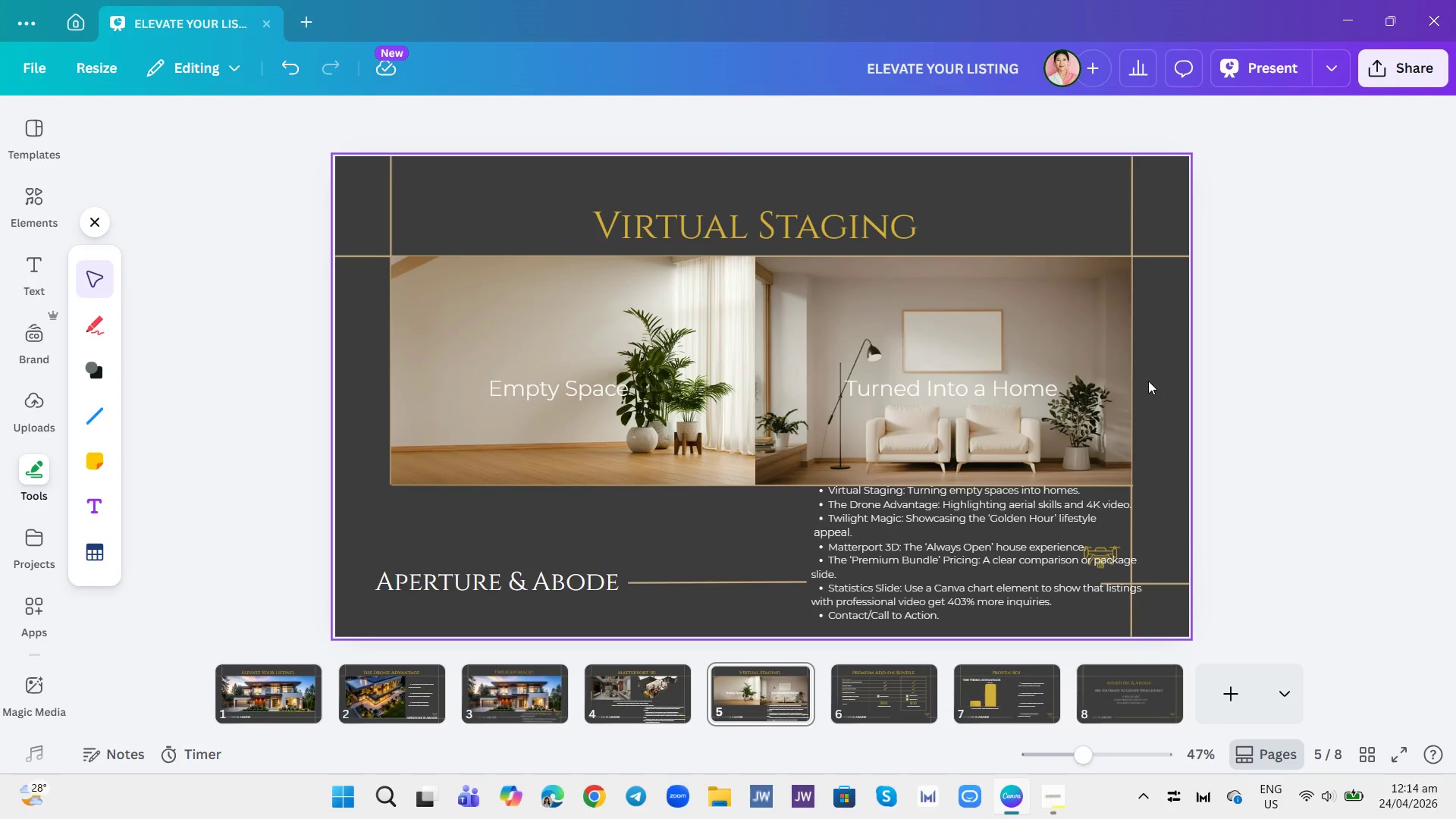 
left_click([610, 469])
 